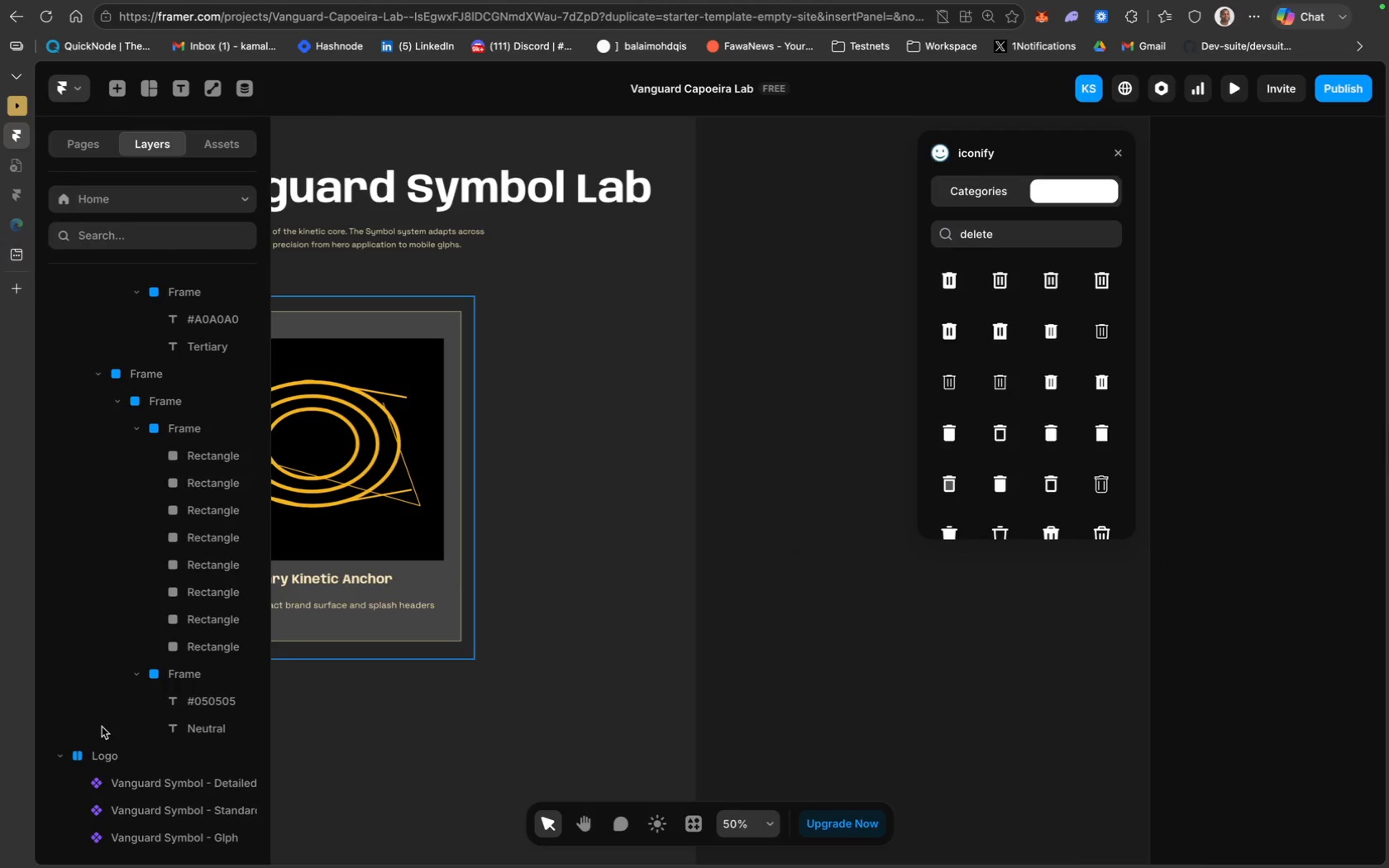 
key(Meta+C)
 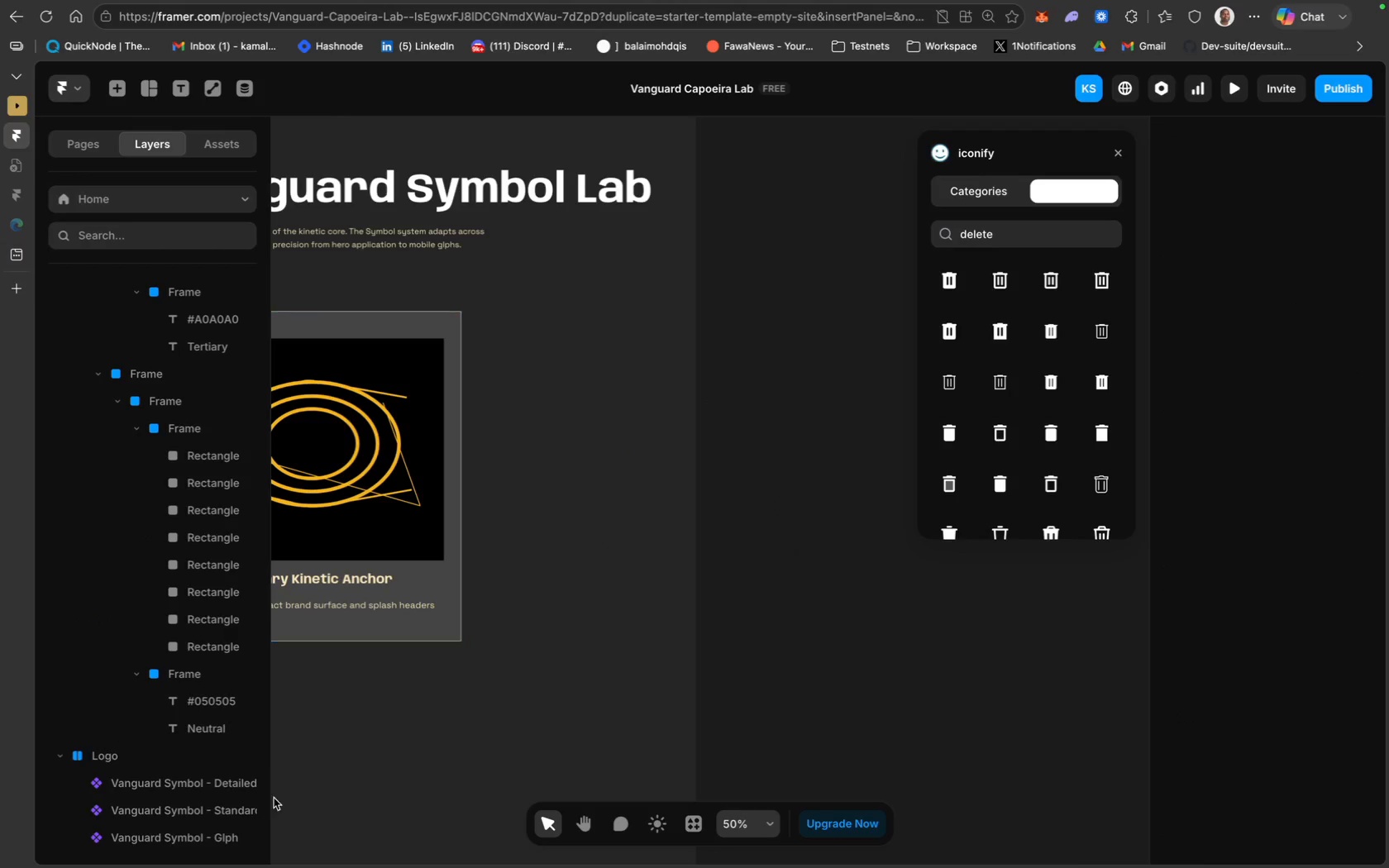 
key(Meta+Z)
 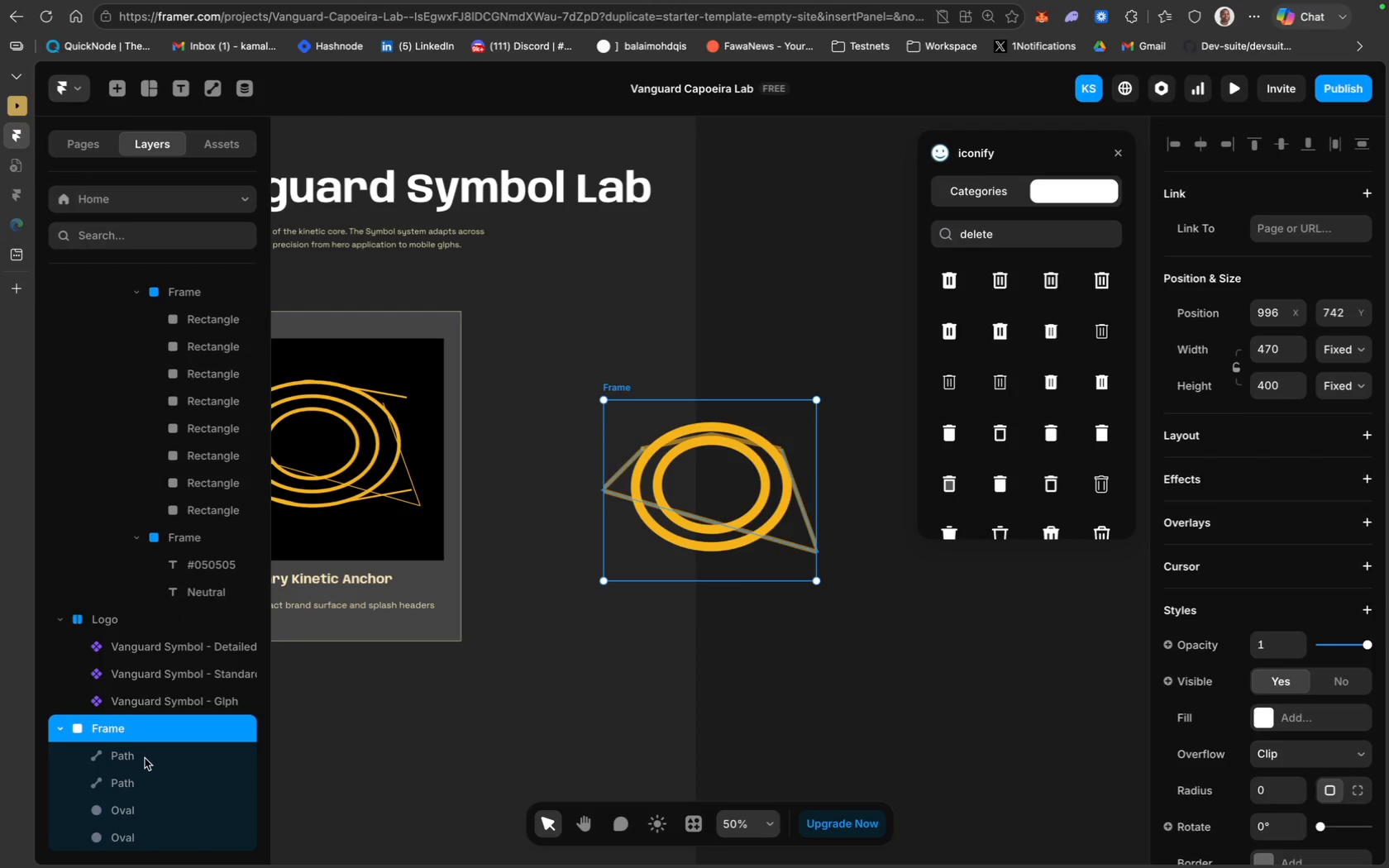 
hold_key(key=ShiftLeft, duration=2.17)
 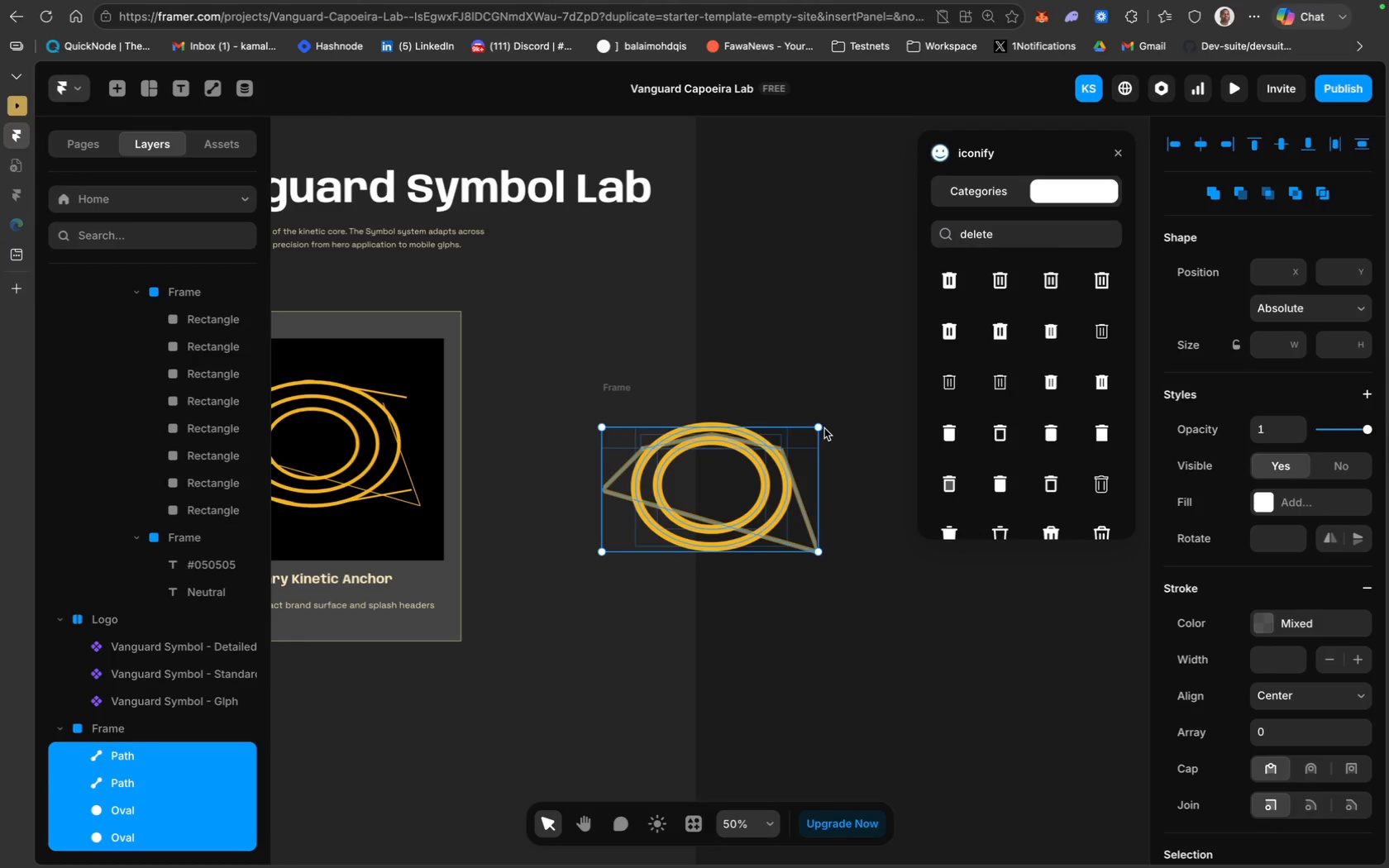 
left_click_drag(start_coordinate=[819, 428], to_coordinate=[742, 464])
 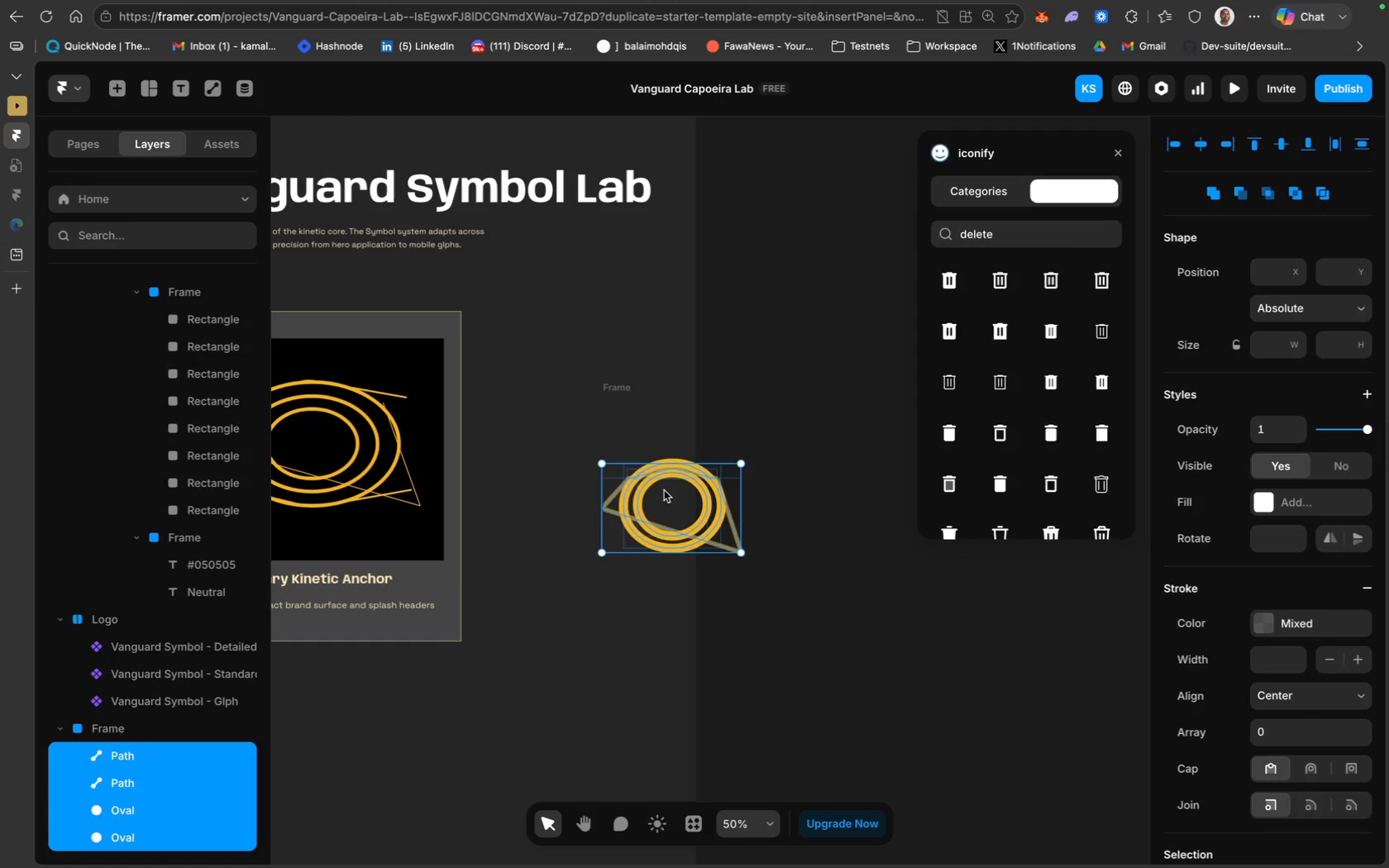 
left_click([664, 490])
 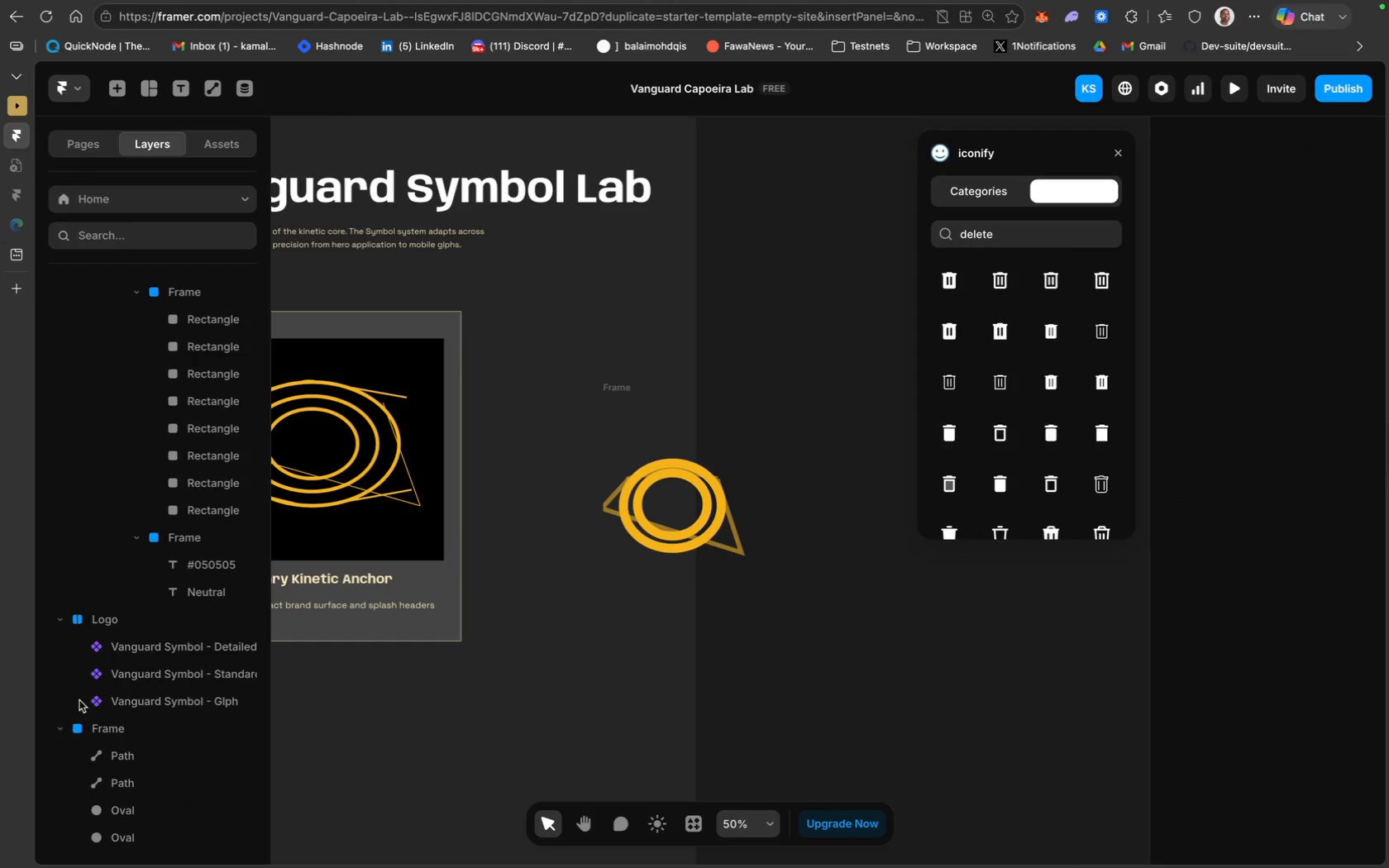 
hold_key(key=ShiftLeft, duration=1.94)
left_click([132, 837])
 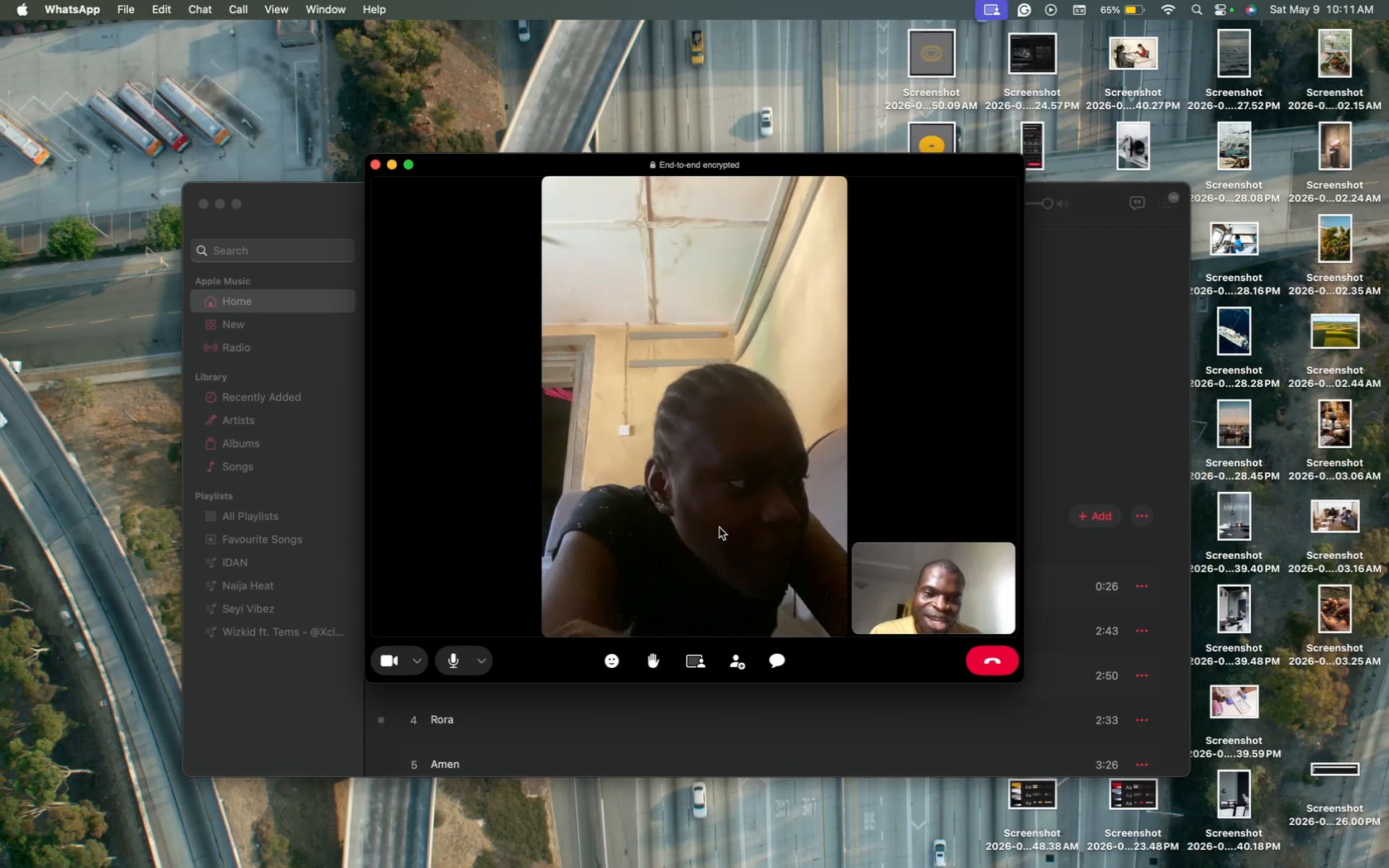 
wait(31.56)
 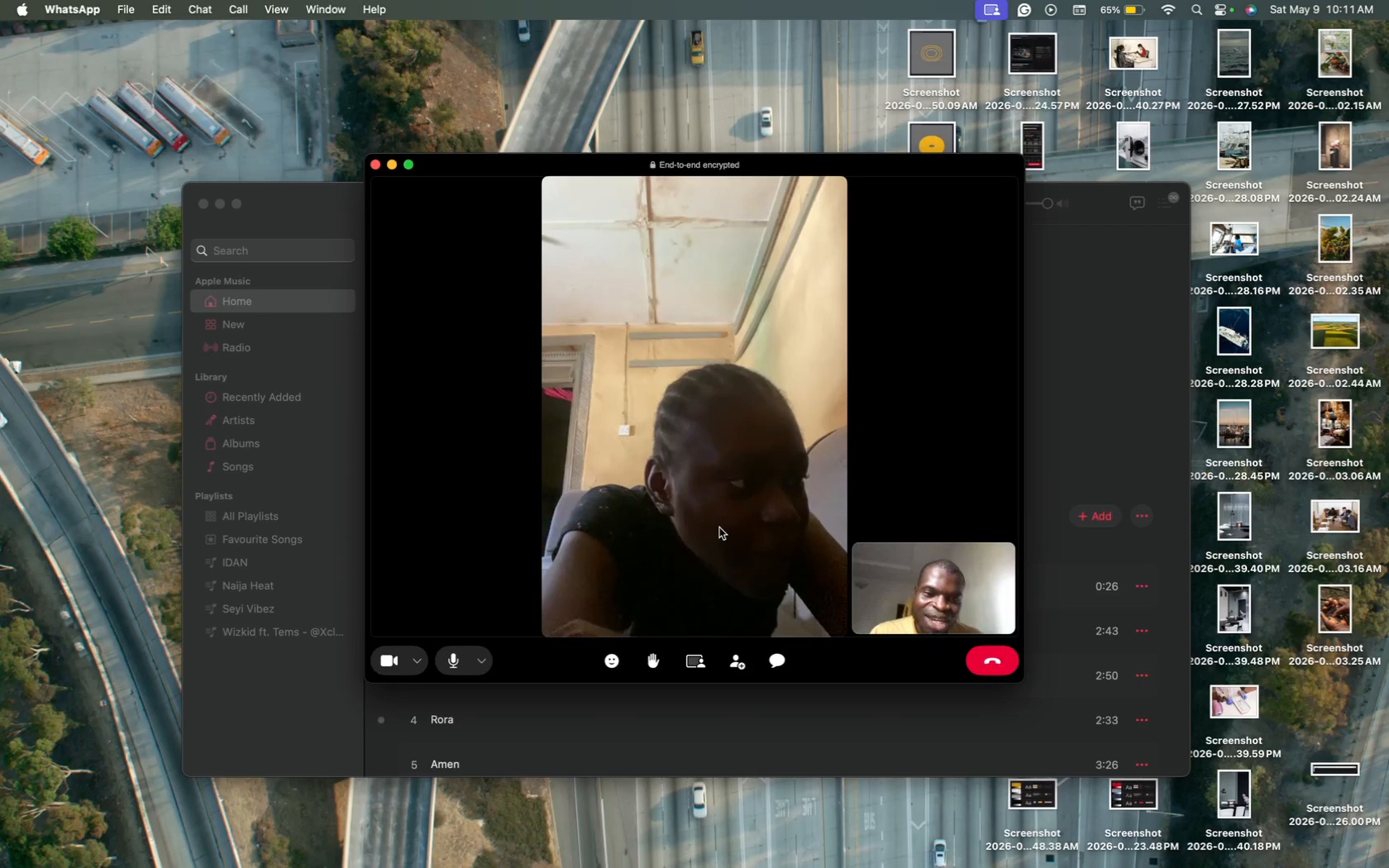 
left_click_drag(start_coordinate=[669, 498], to_coordinate=[587, 374])
 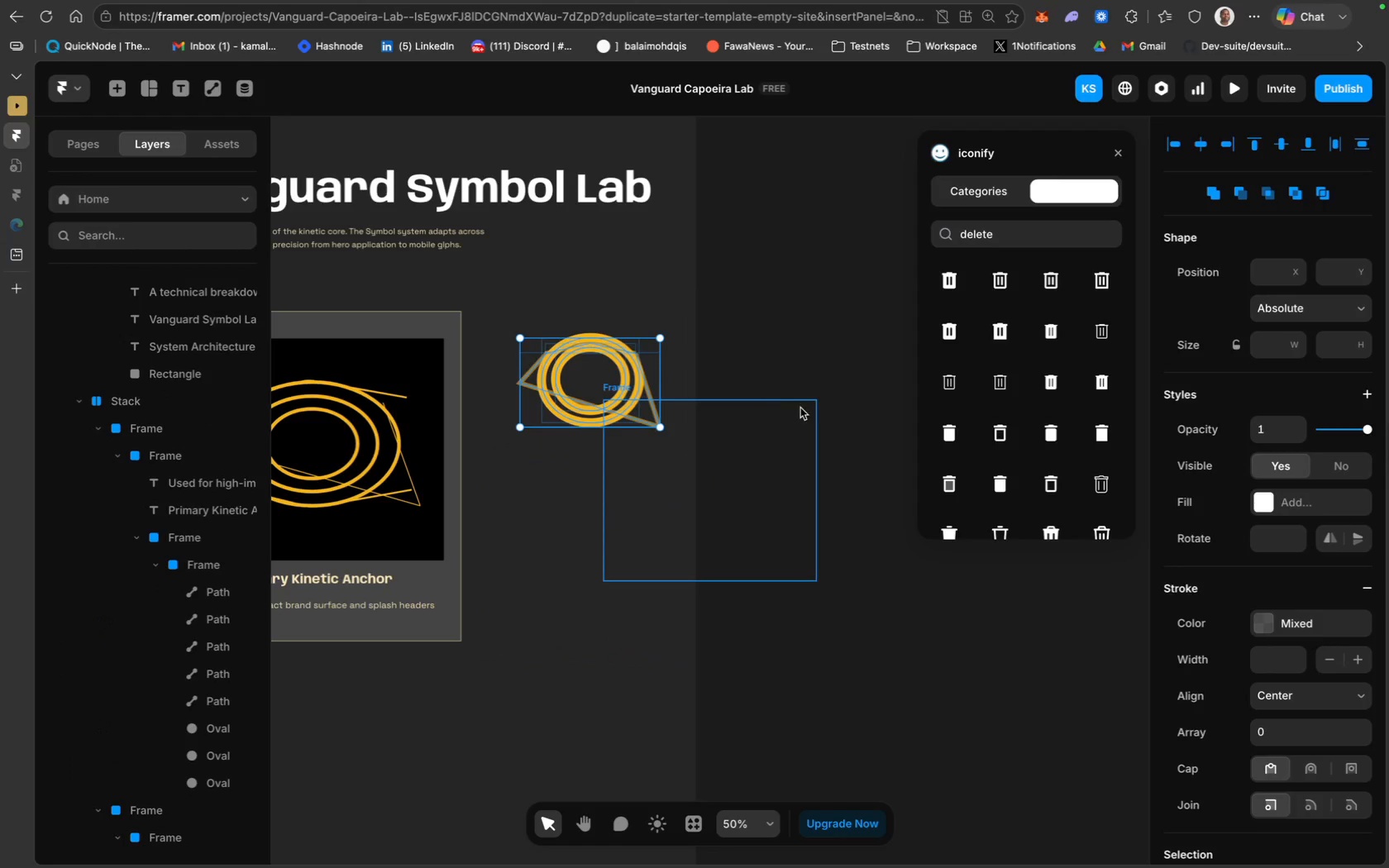 
left_click([800, 408])
 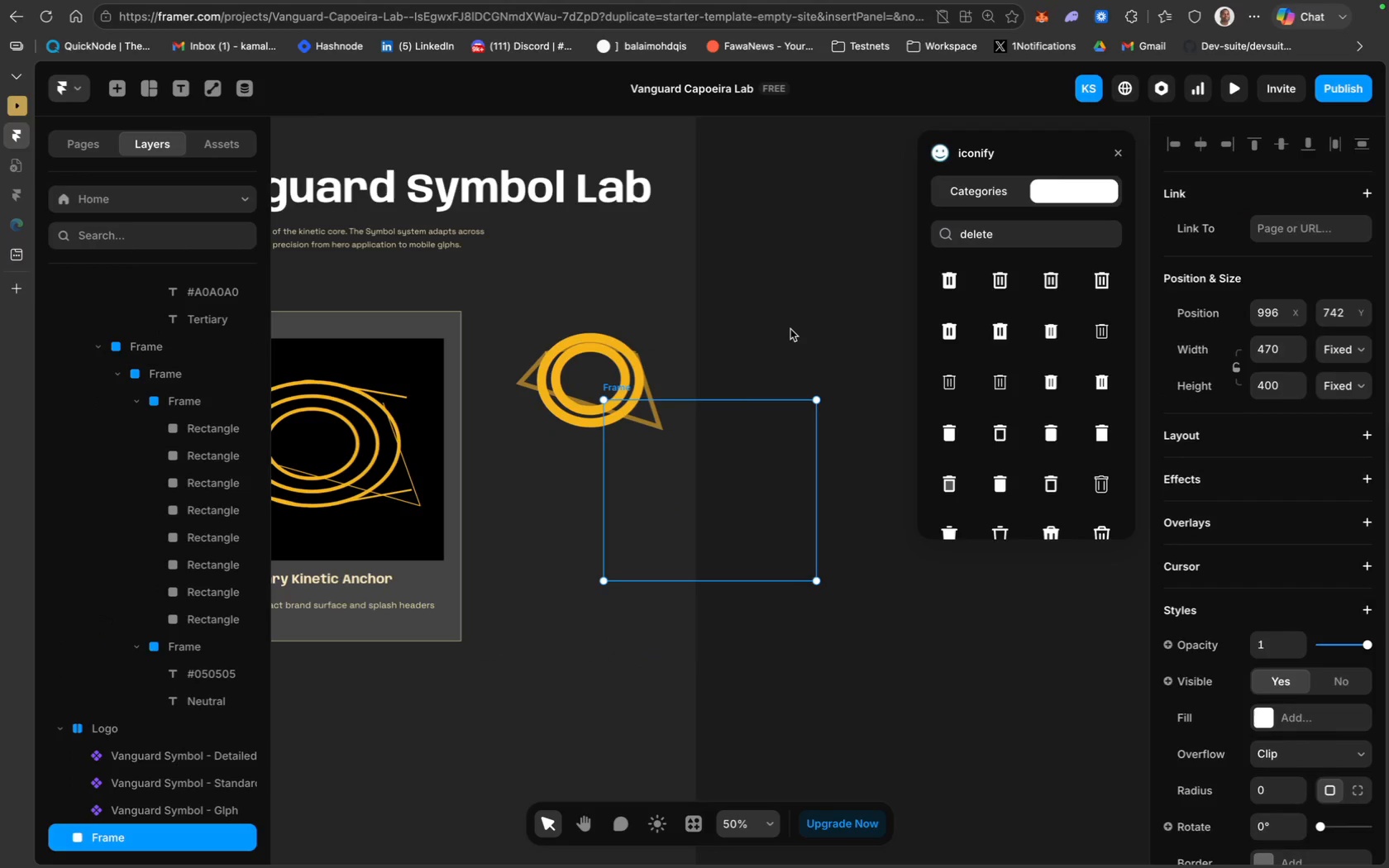 
left_click([790, 329])
 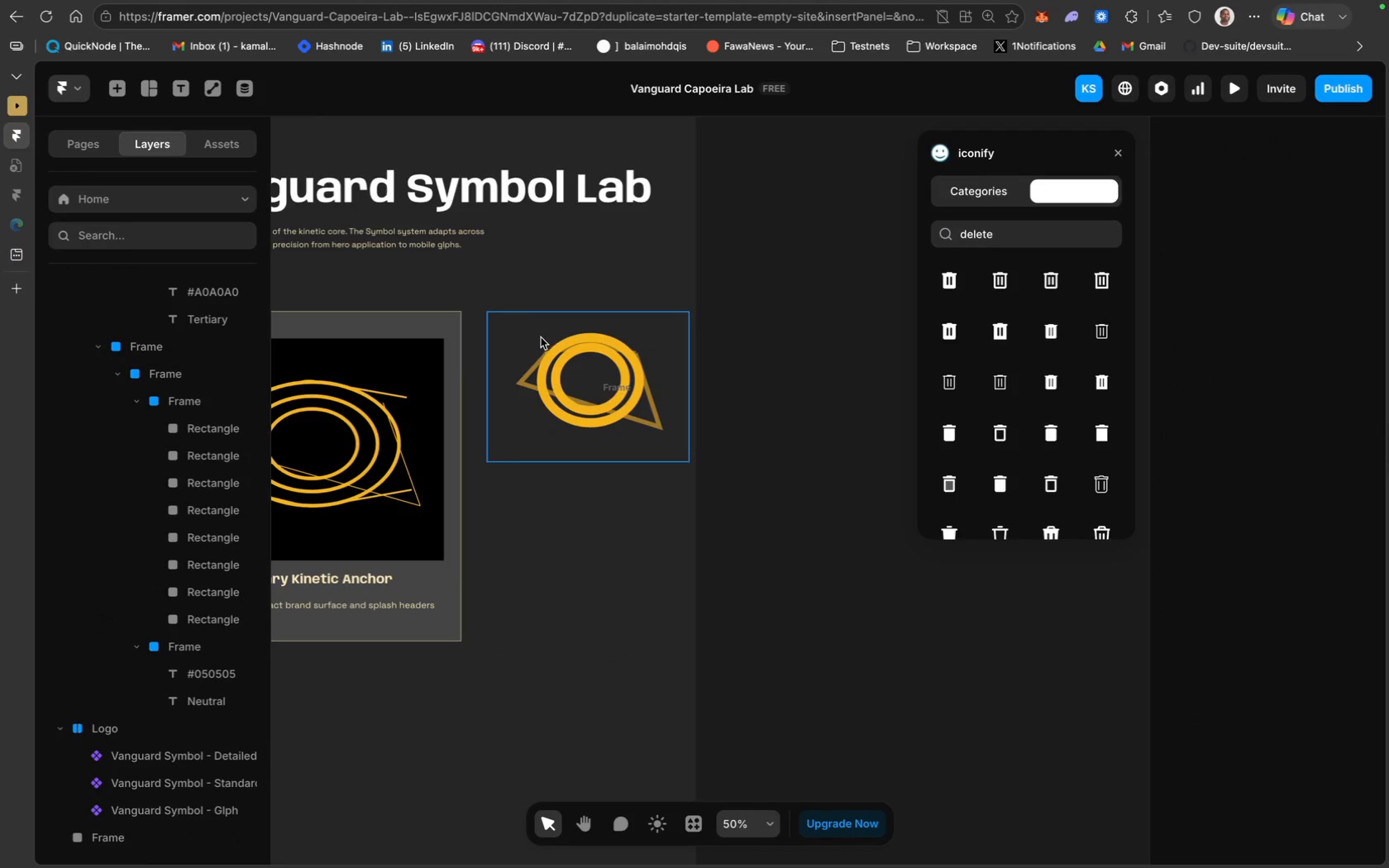 
left_click([538, 334])
 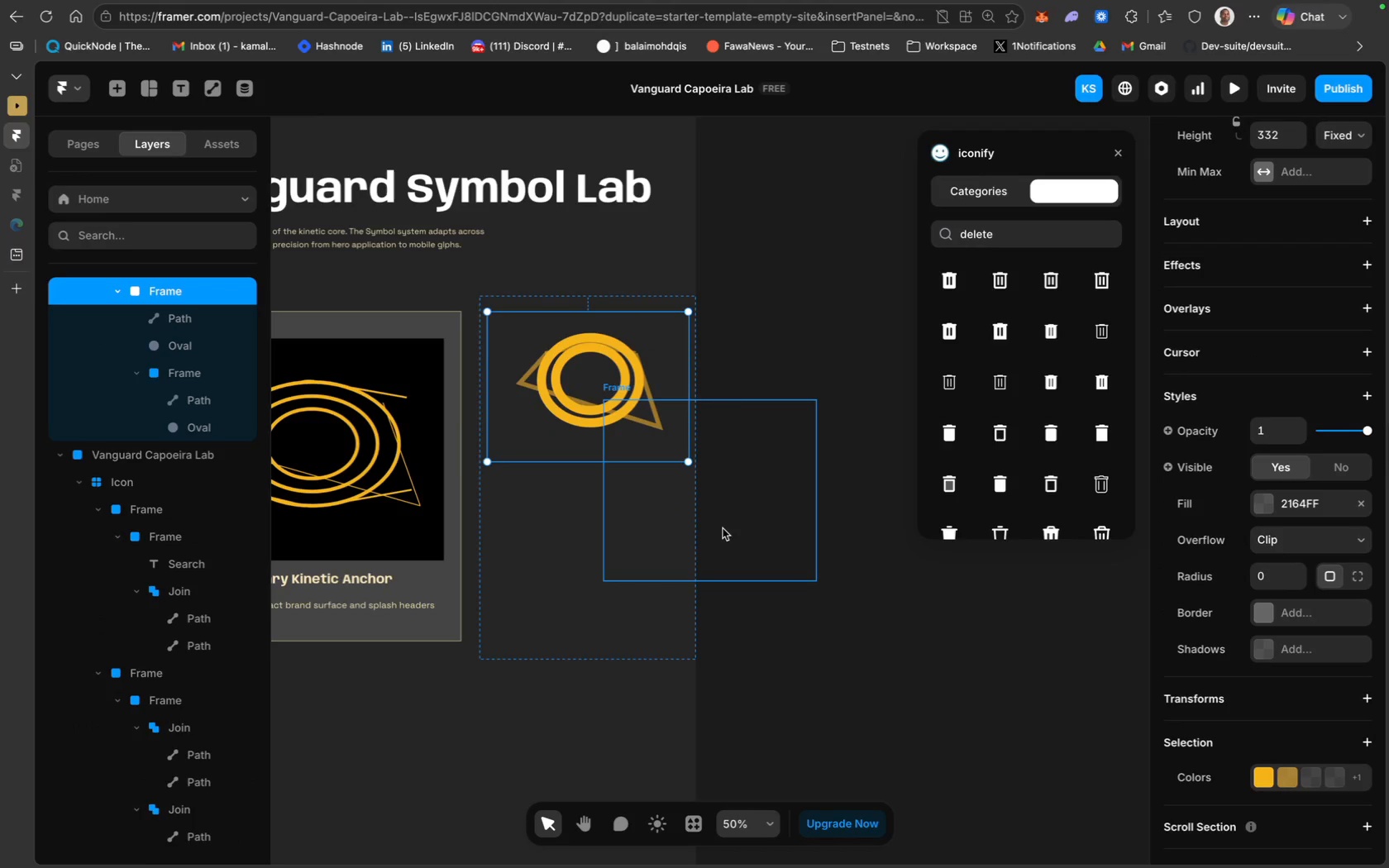 
left_click([723, 528])
 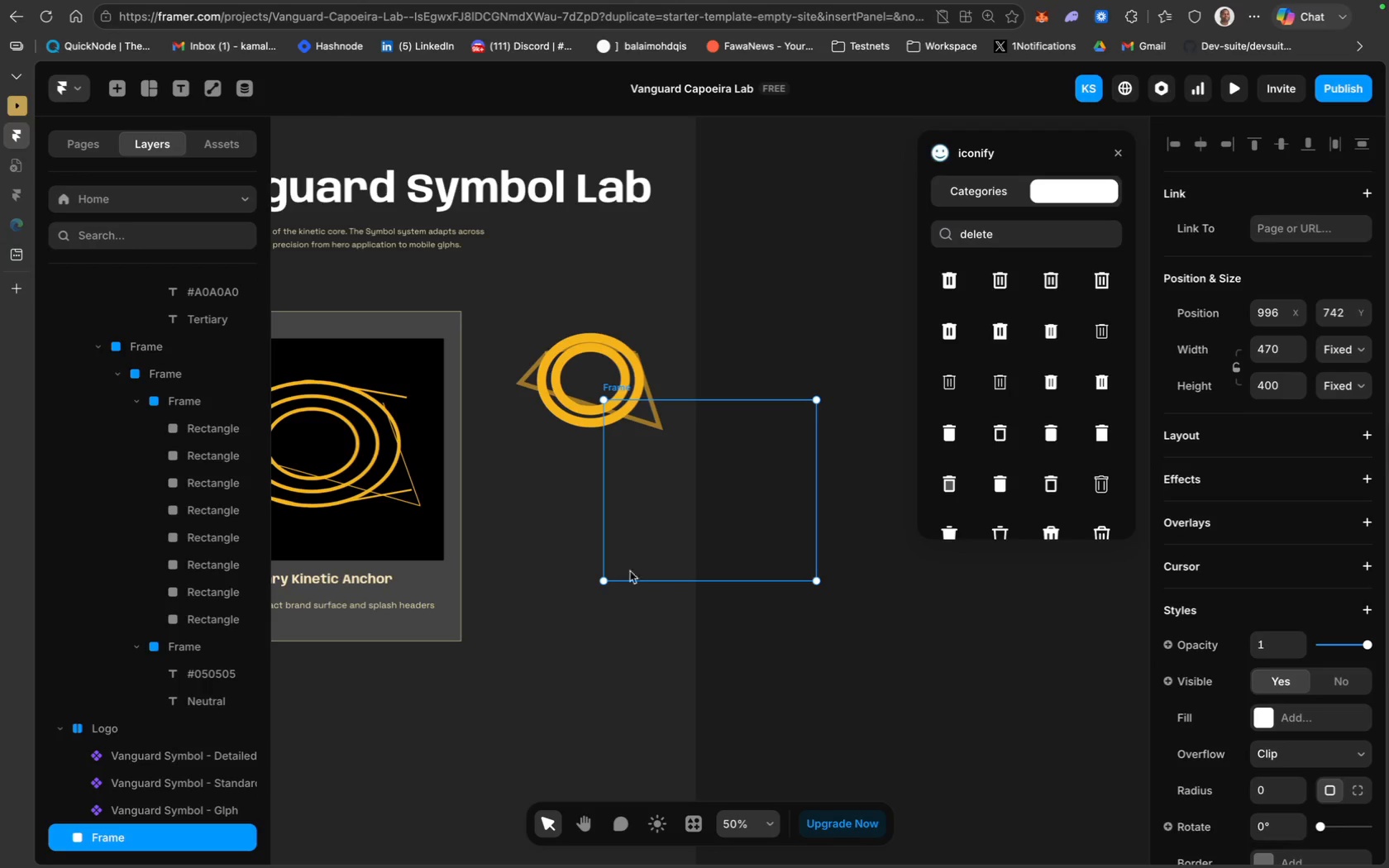 
scroll: coordinate [208, 791], scroll_direction: down, amount: 24.0
 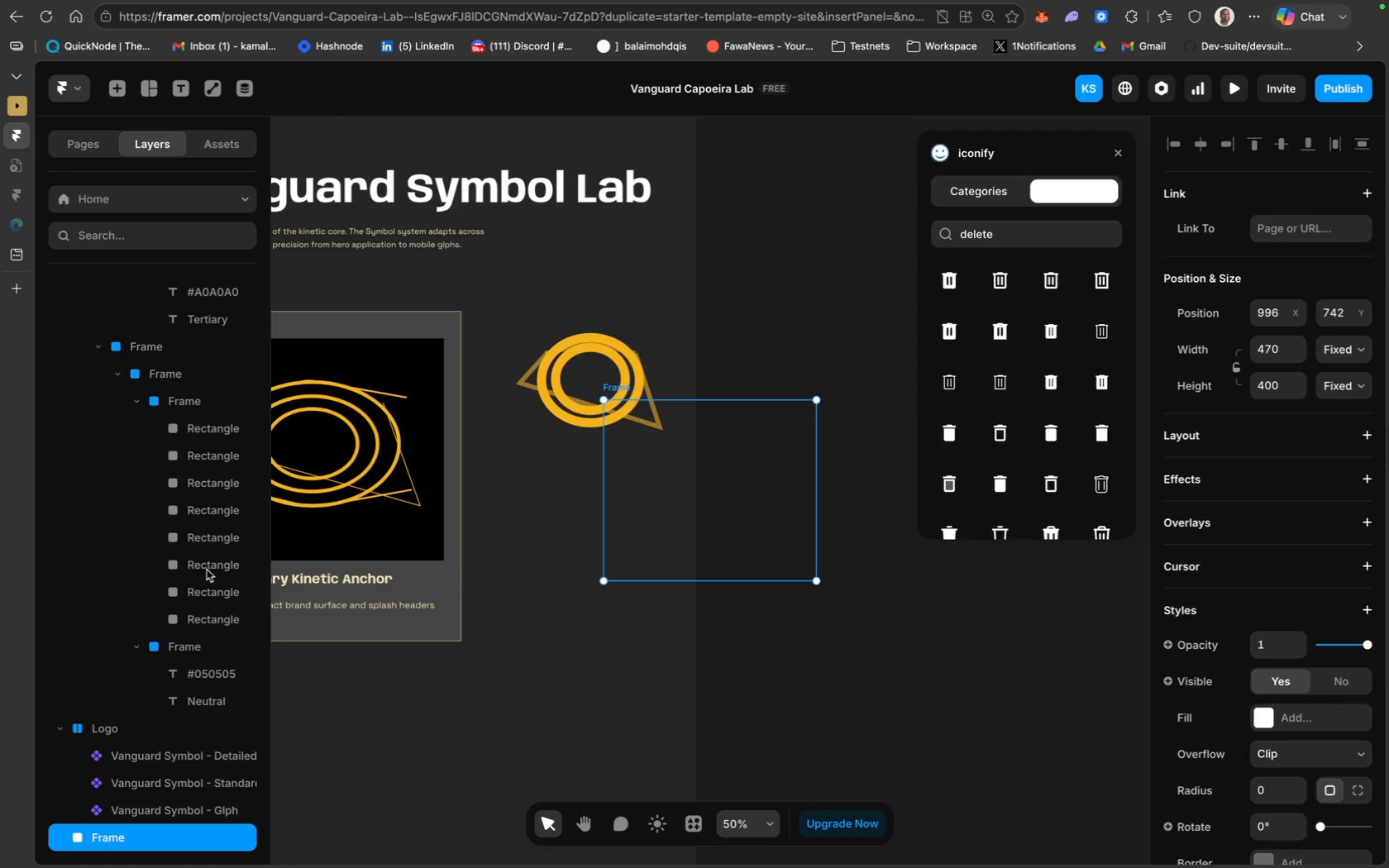 
left_click([187, 644])
 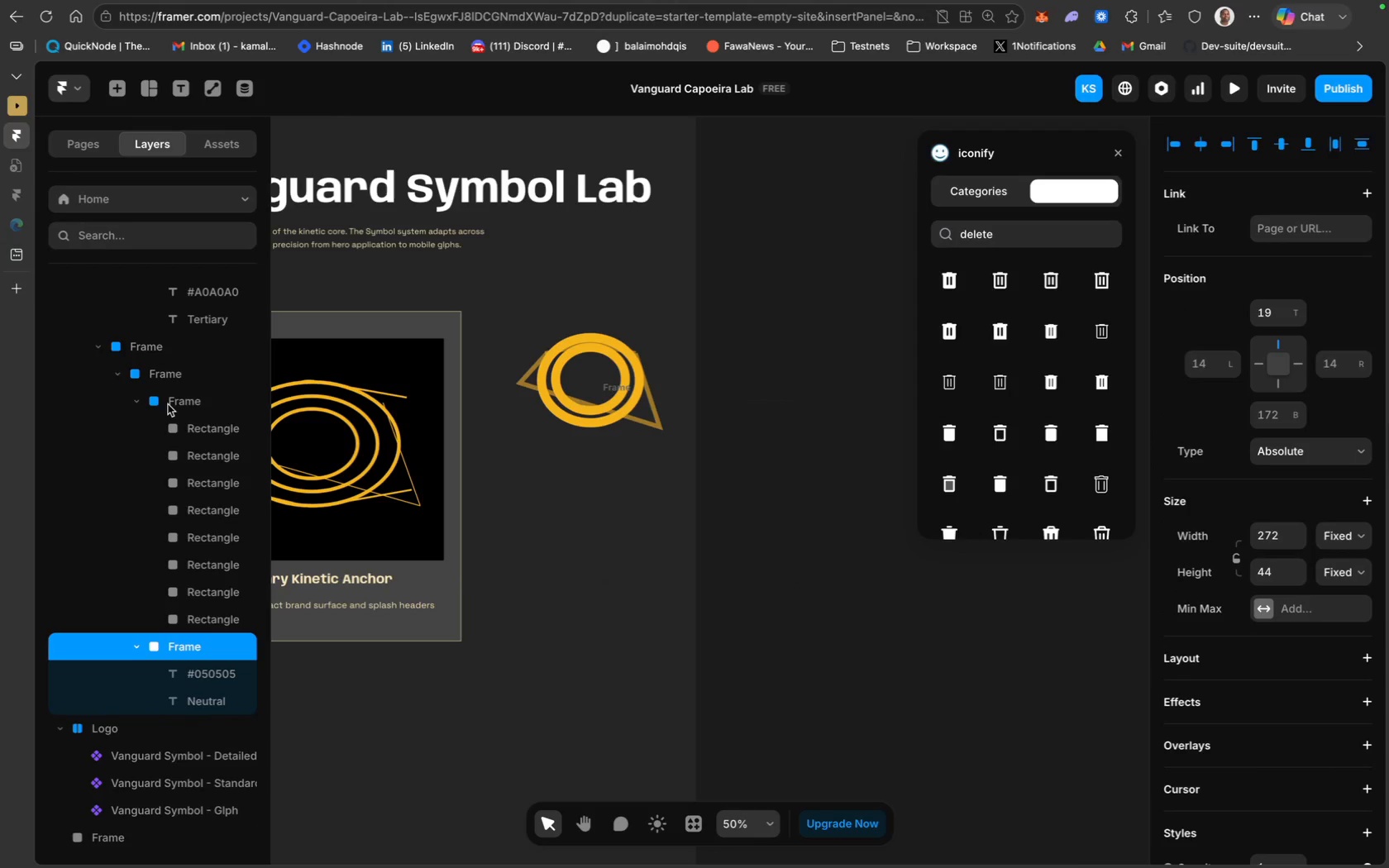 
left_click([167, 400])
 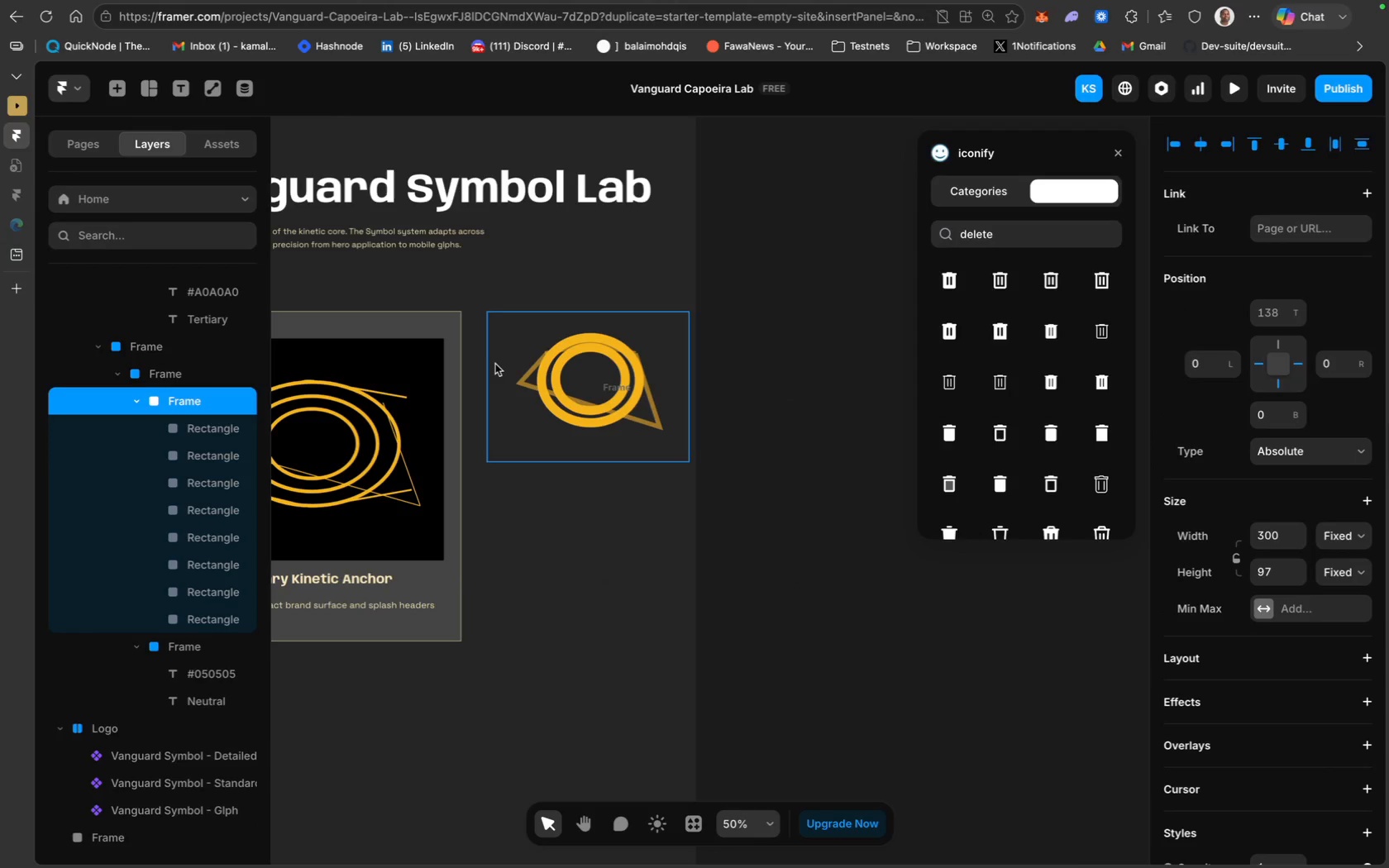 
left_click([545, 544])
 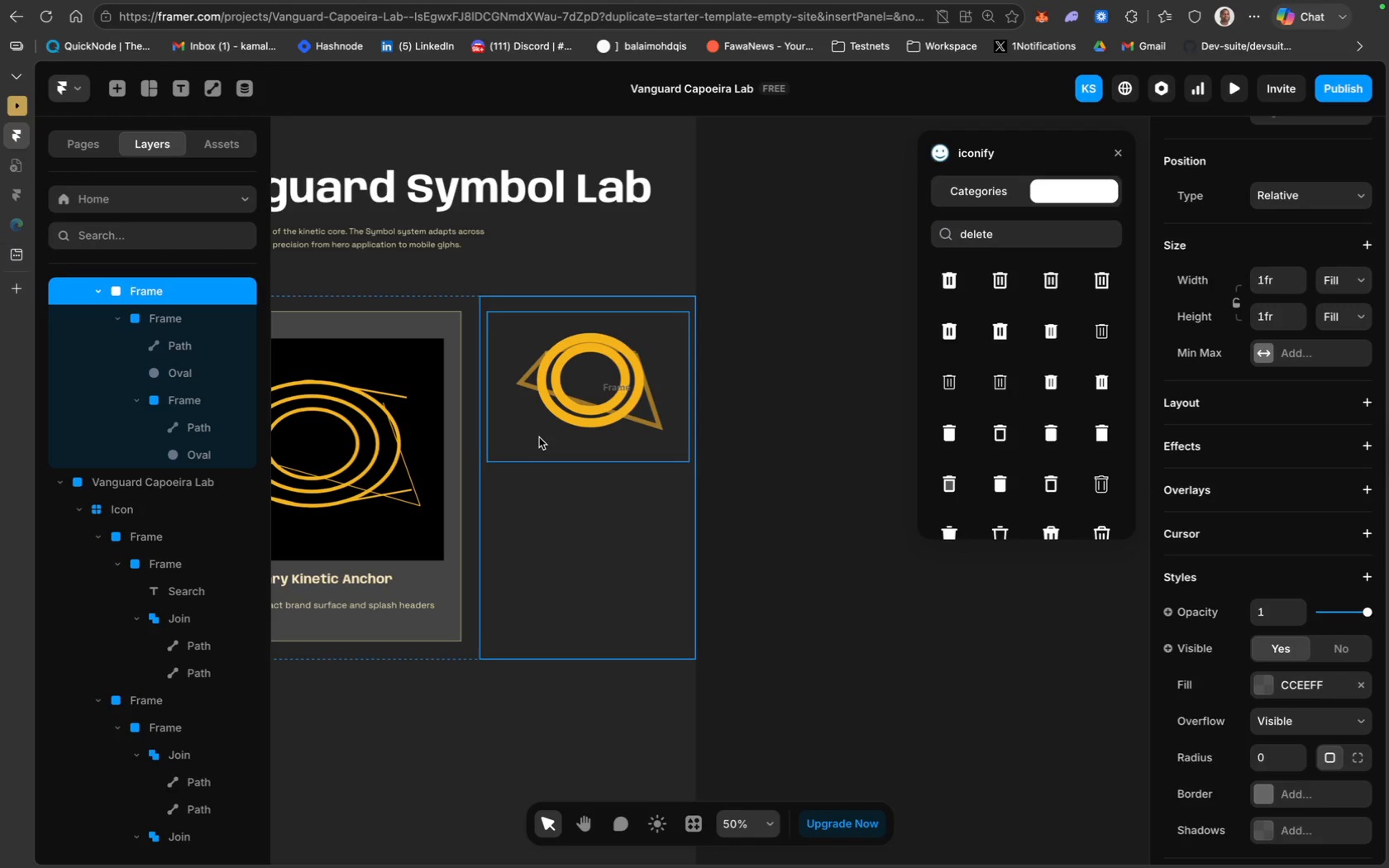 
scroll: coordinate [146, 398], scroll_direction: up, amount: 9.0
 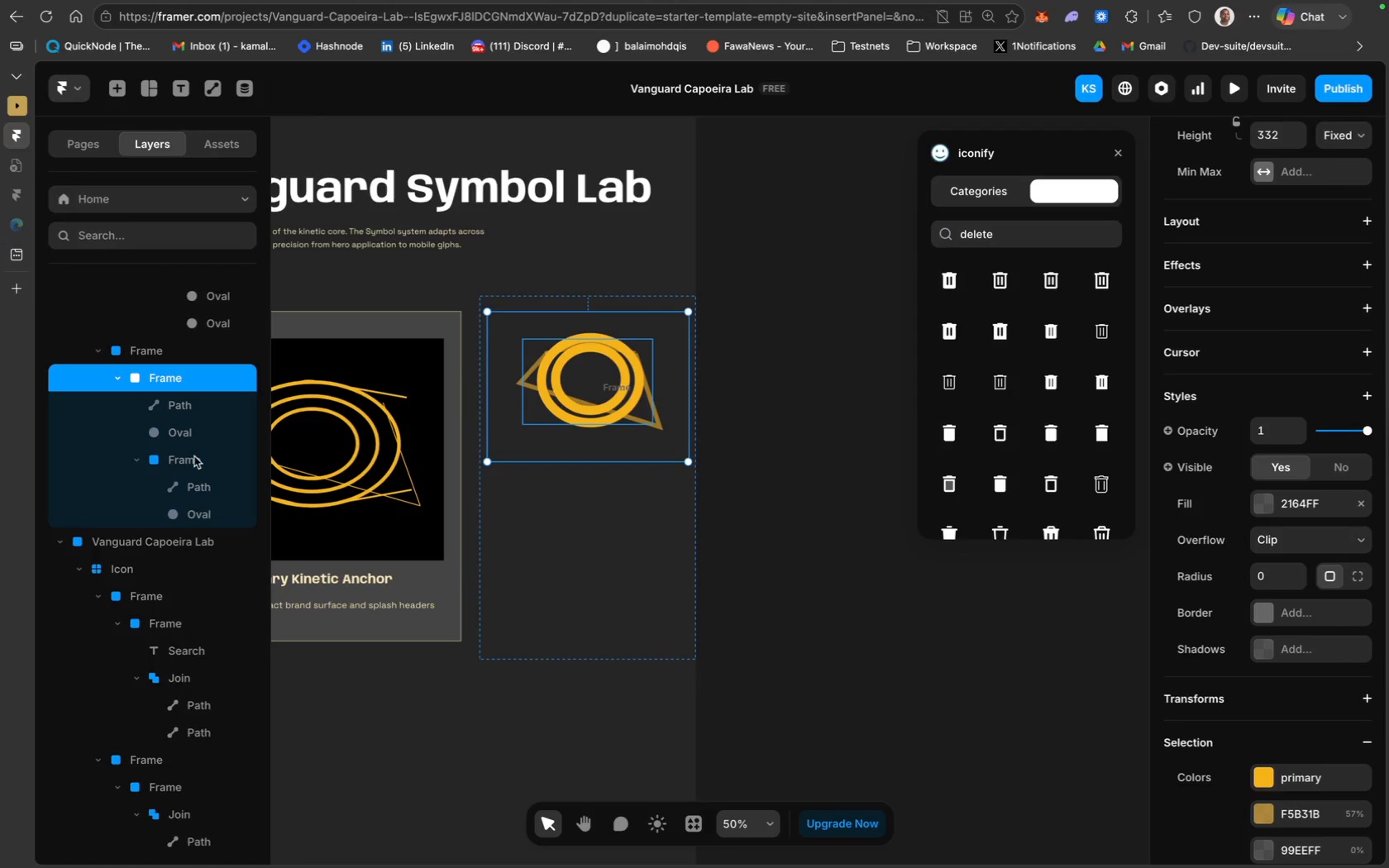 
wait(7.0)
 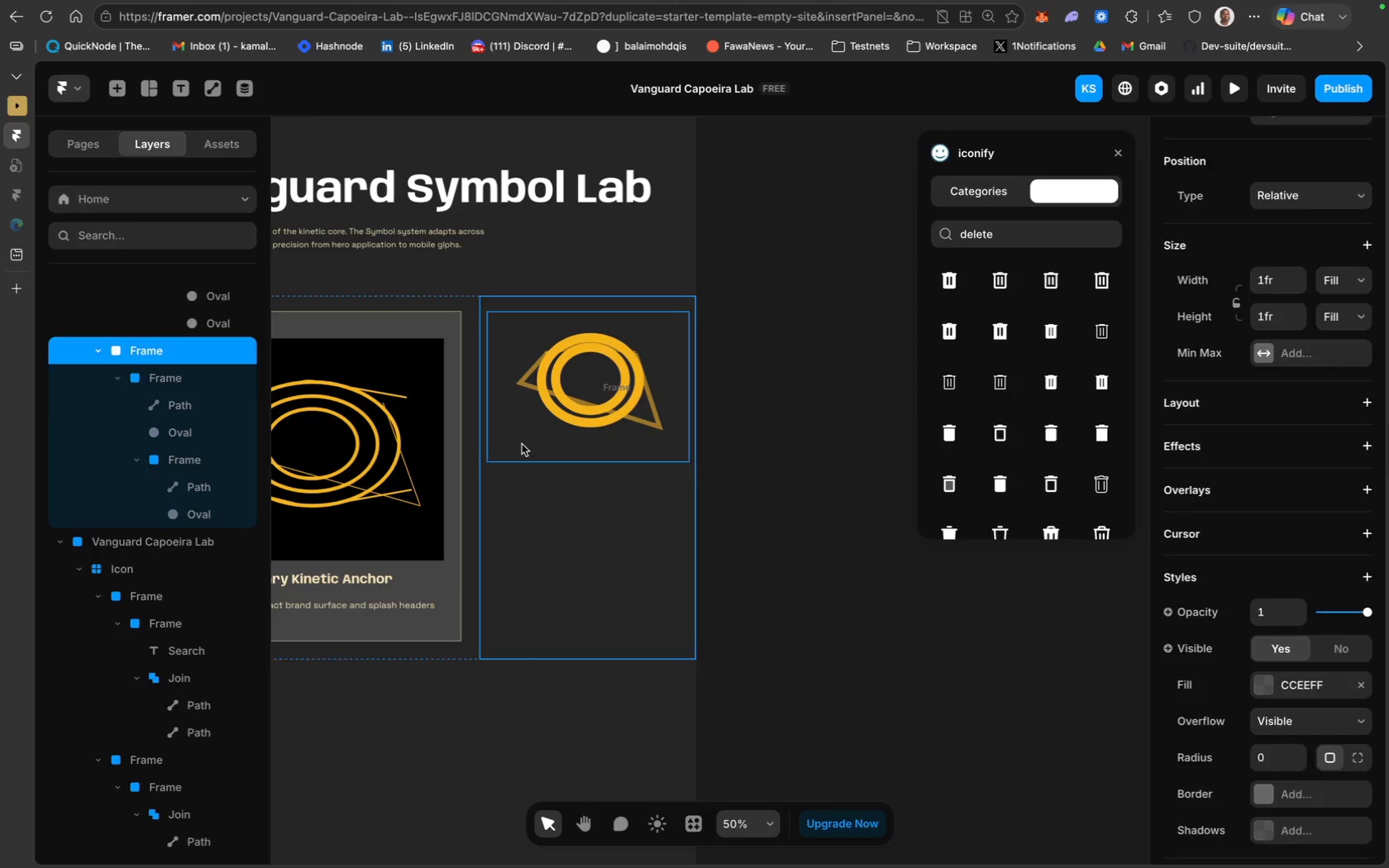 
left_click([192, 485])
 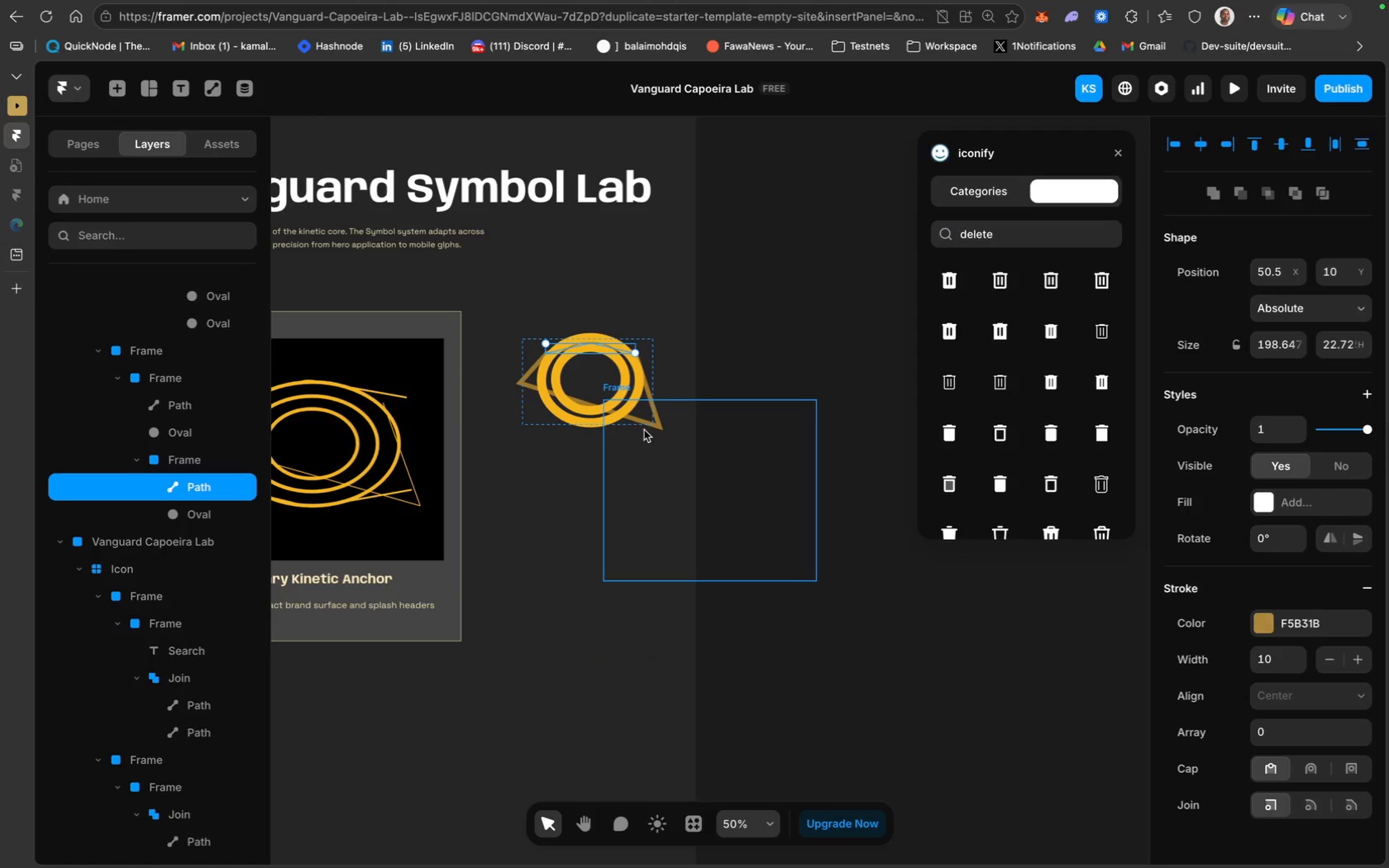 
left_click([648, 439])
 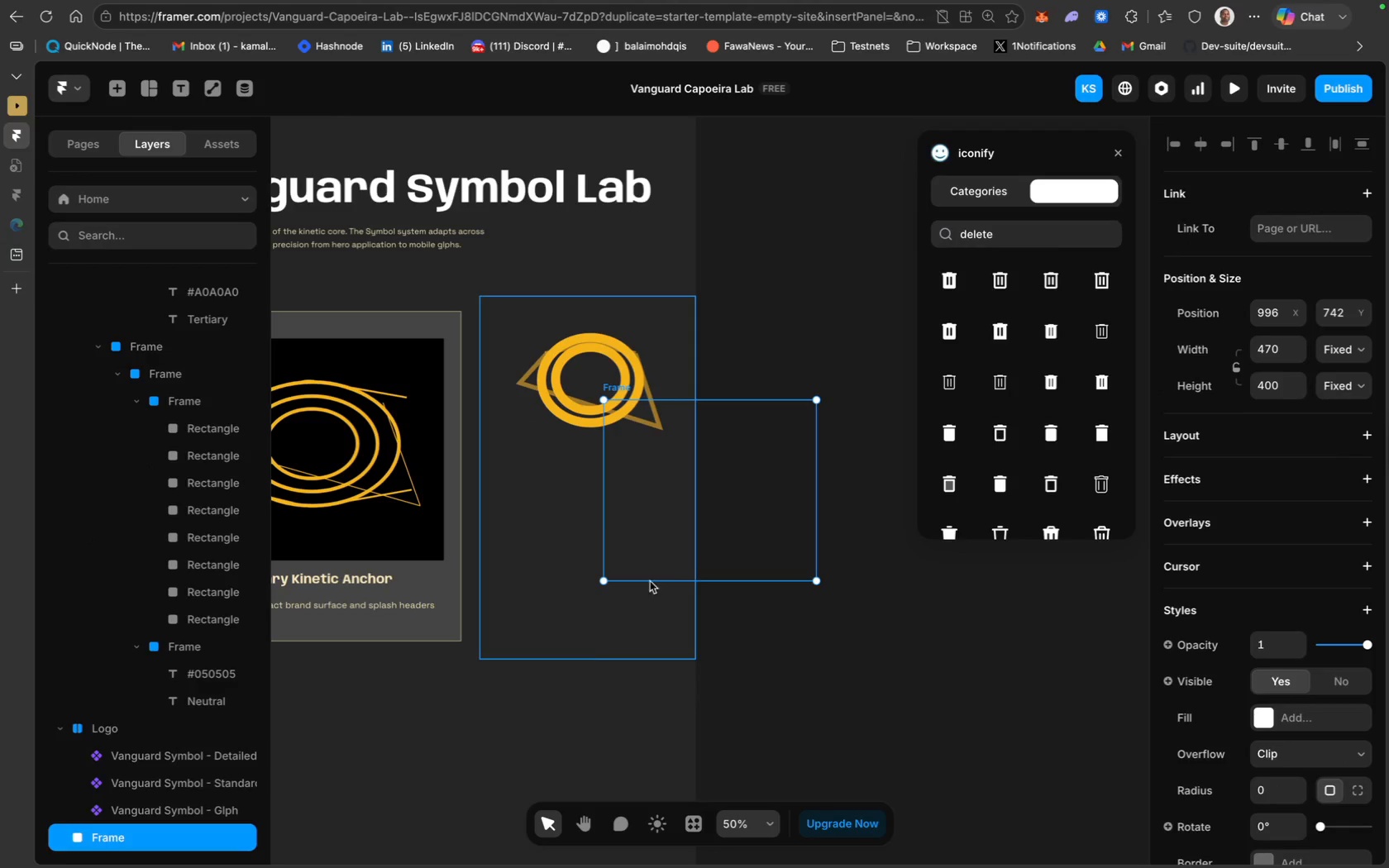 
left_click_drag(start_coordinate=[675, 544], to_coordinate=[547, 459])
 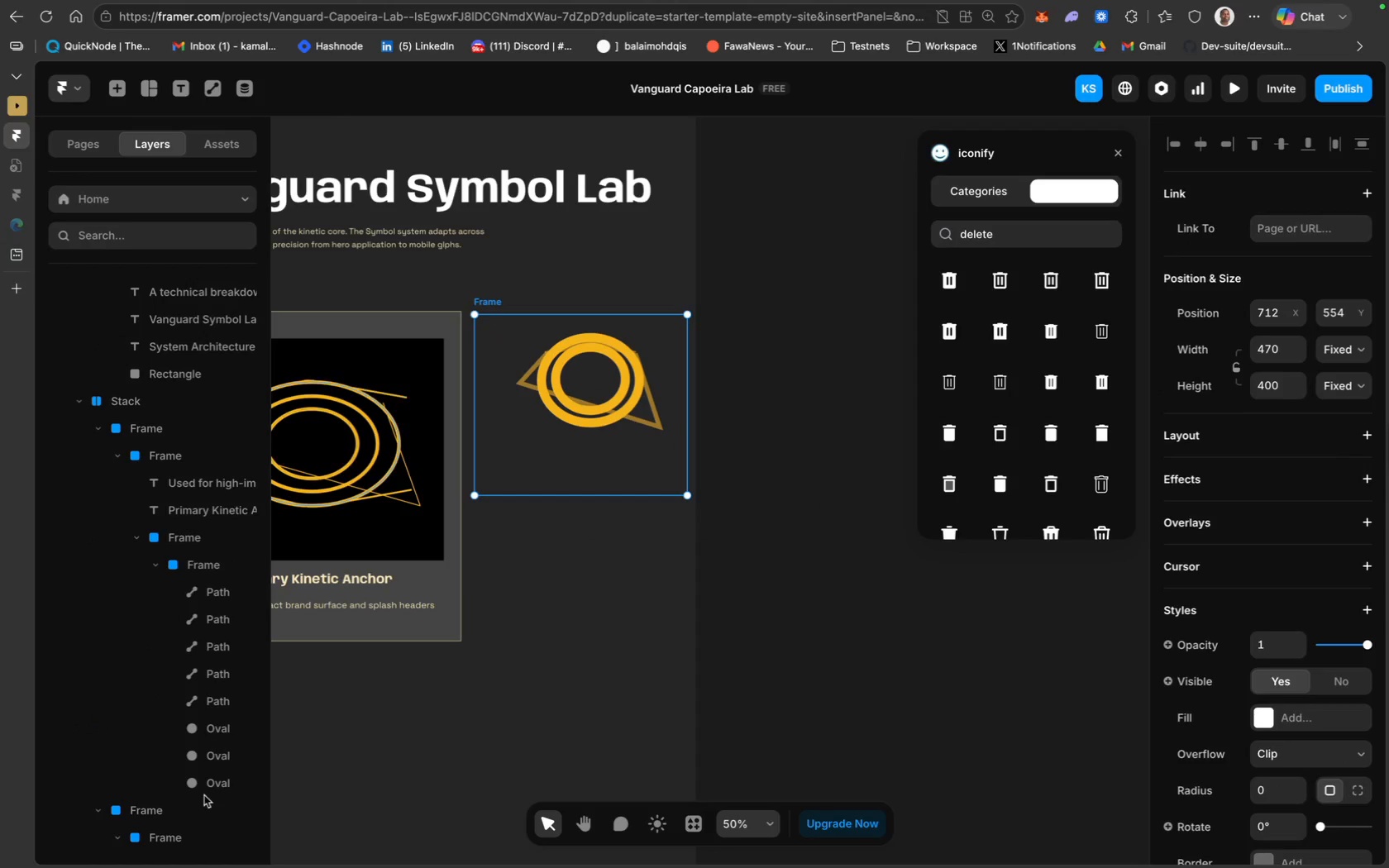 
scroll: coordinate [204, 795], scroll_direction: down, amount: 19.0
 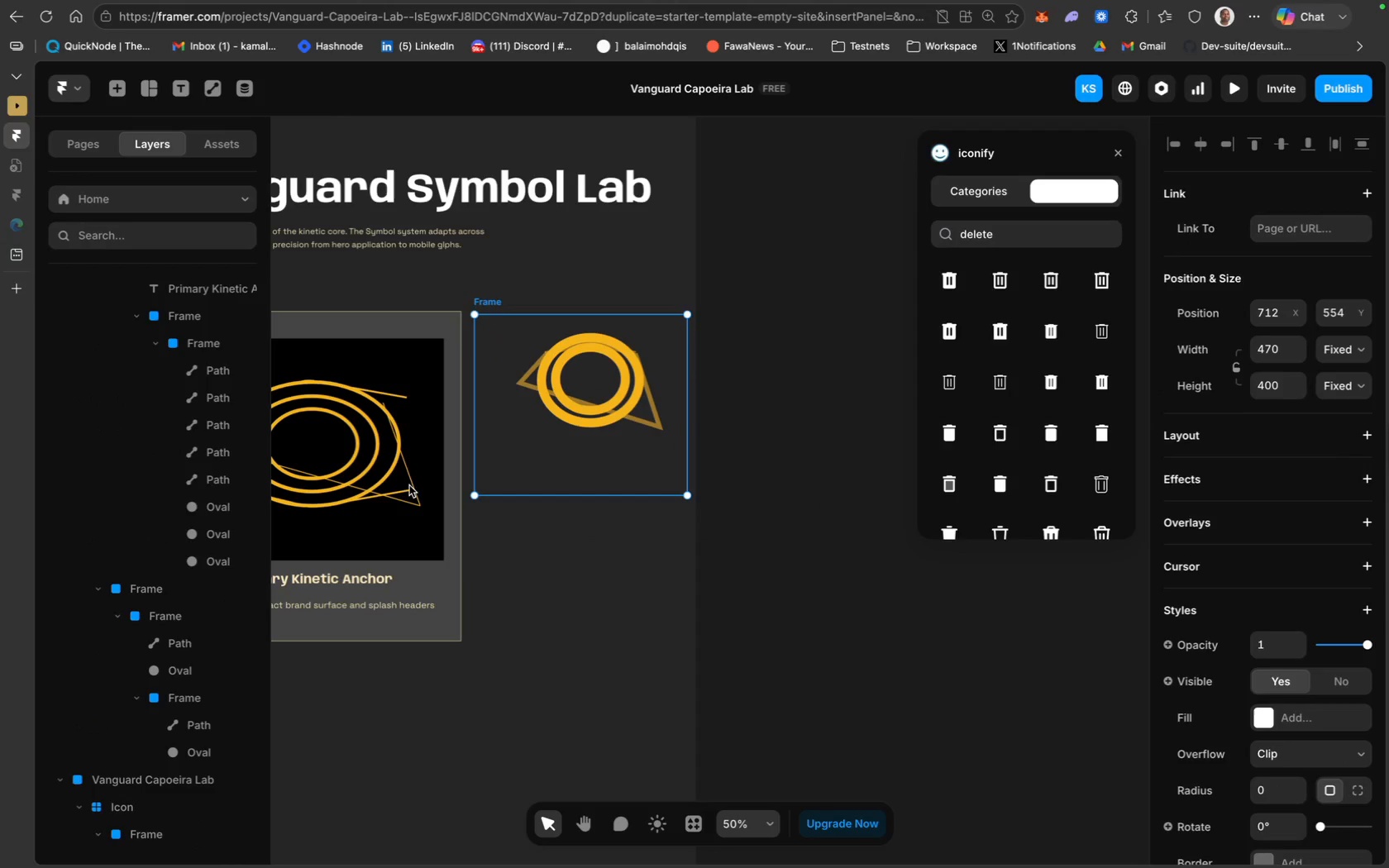 
scroll: coordinate [160, 620], scroll_direction: up, amount: 361.0
 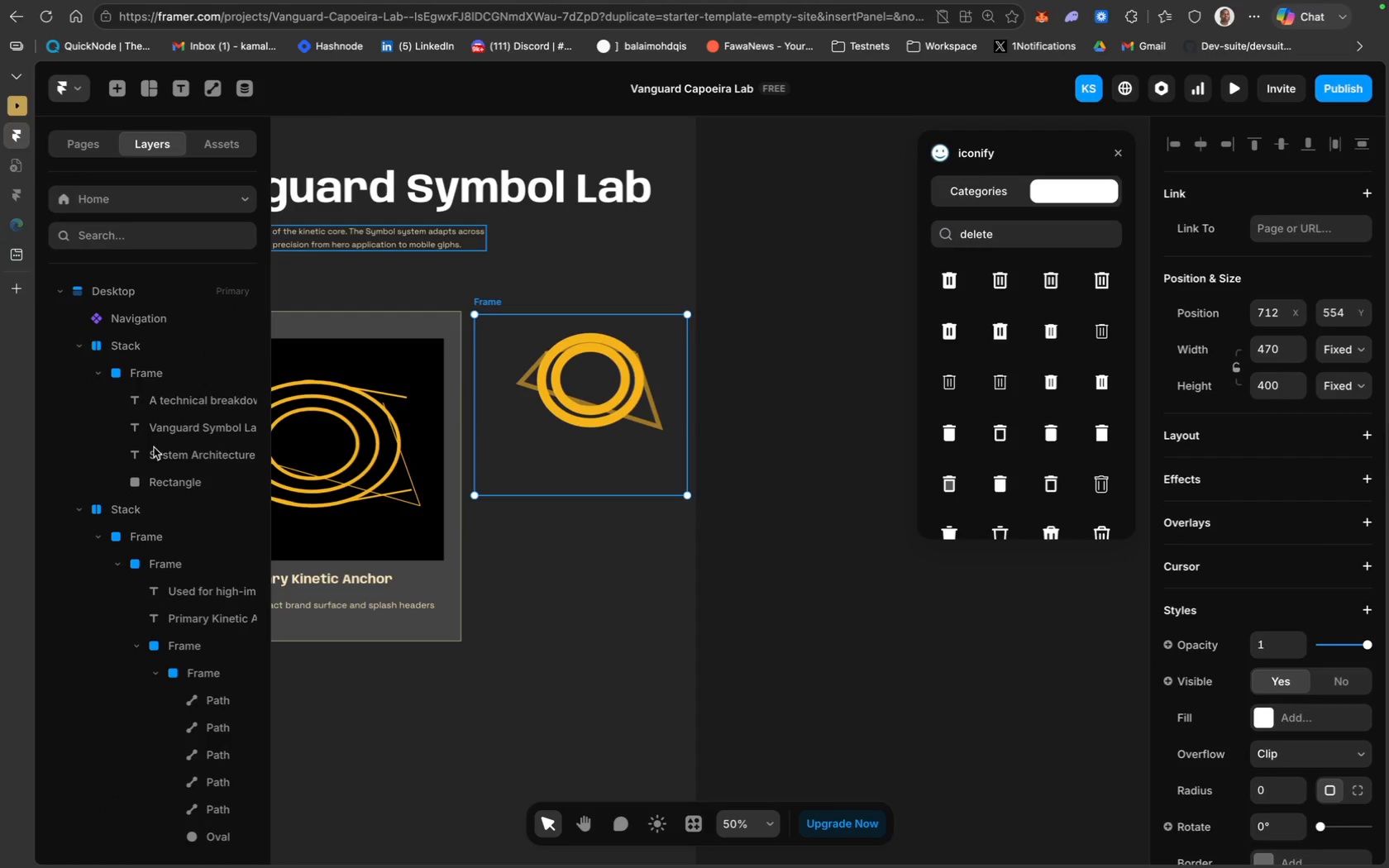 
scroll: coordinate [177, 538], scroll_direction: down, amount: 18.0
 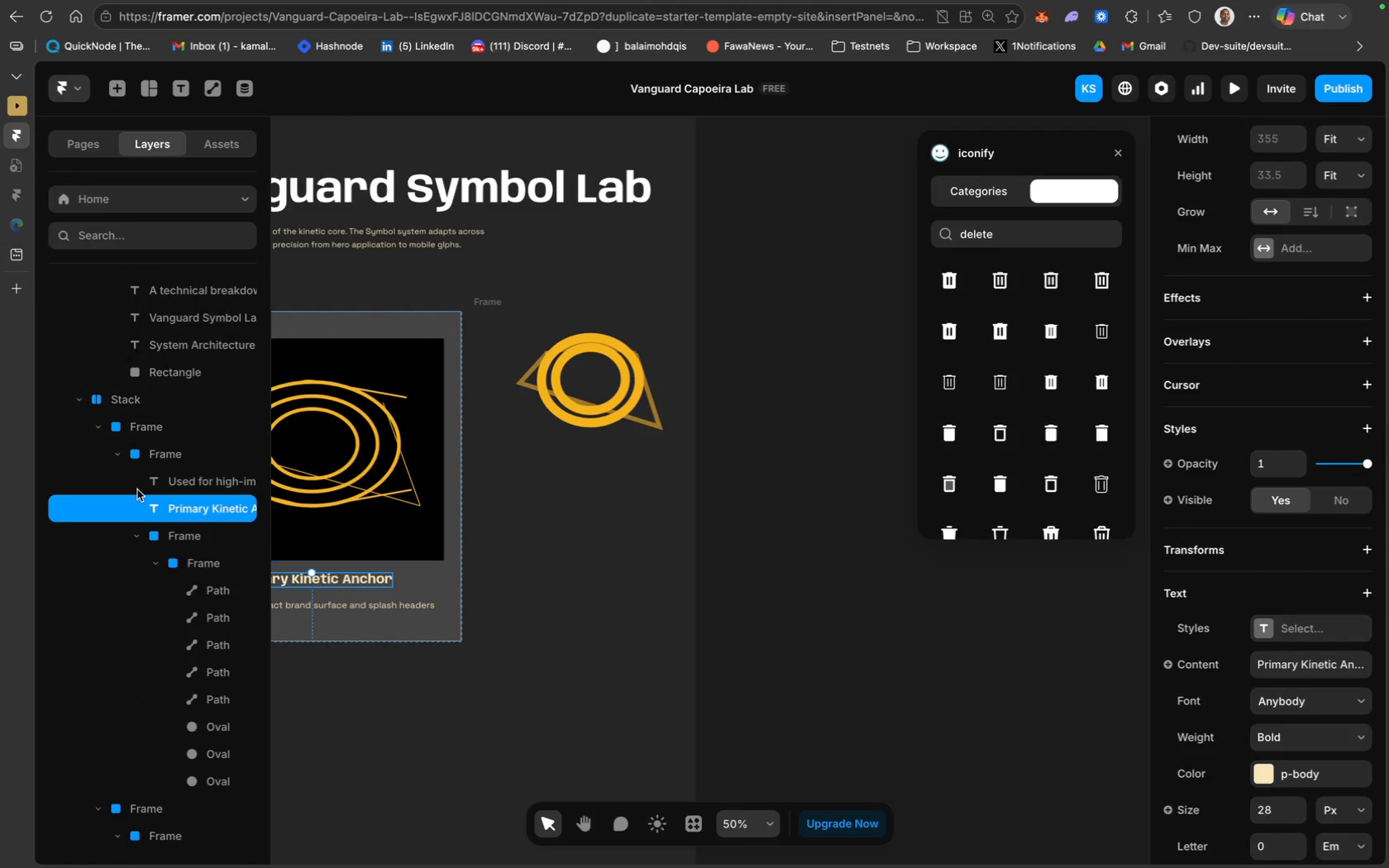 
left_click([118, 454])
 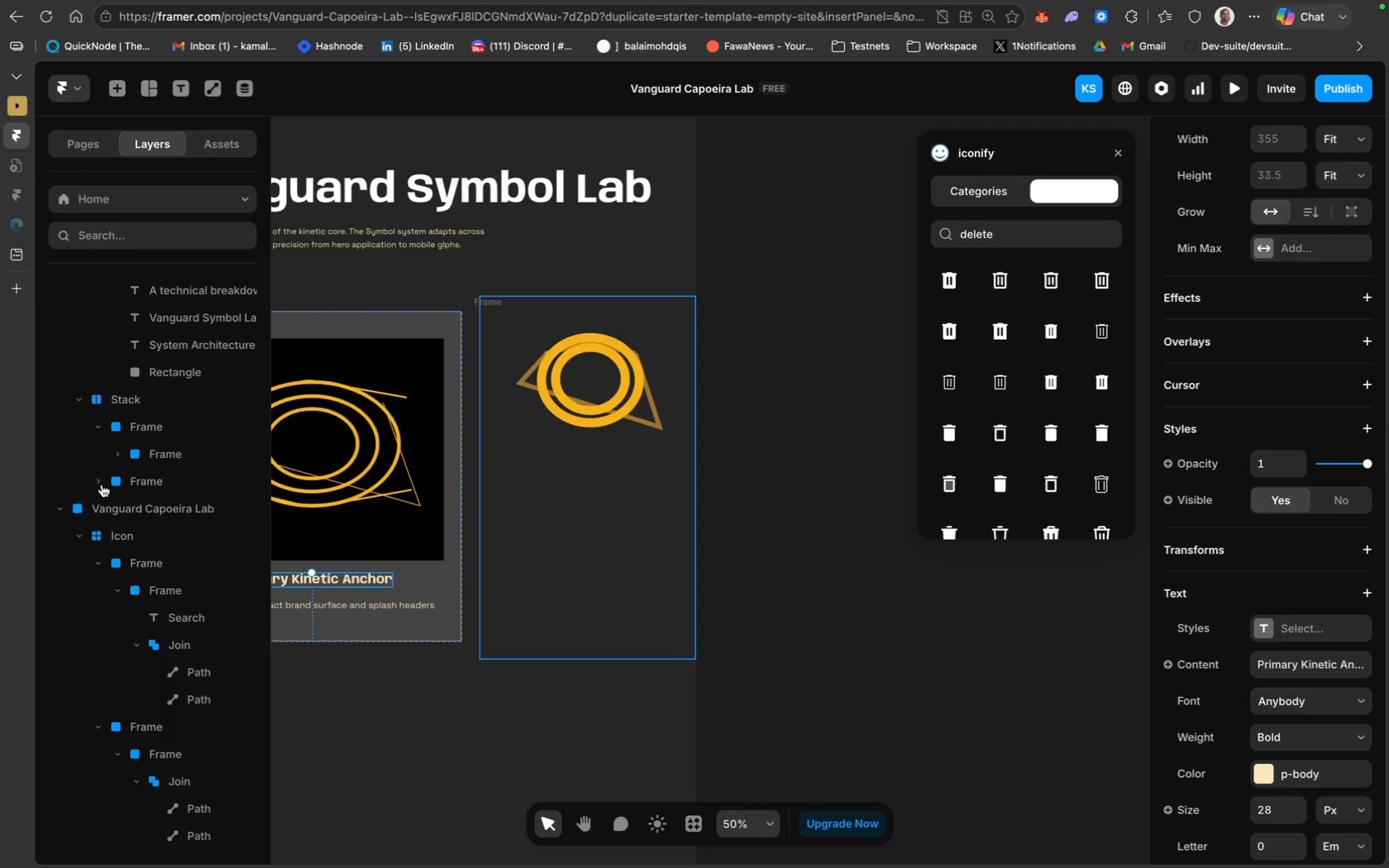 
left_click([144, 508])
 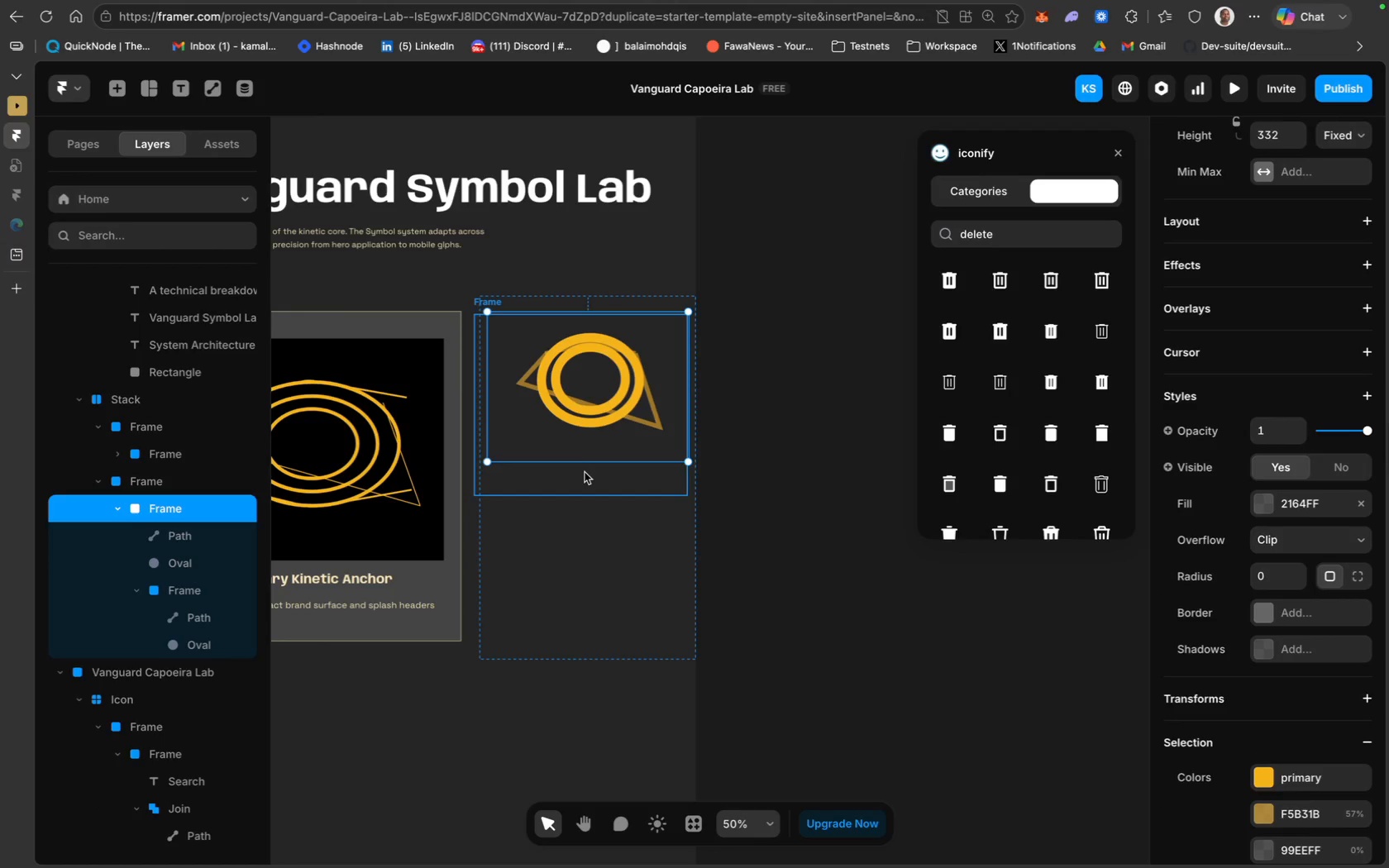 
left_click_drag(start_coordinate=[583, 475], to_coordinate=[591, 471])
 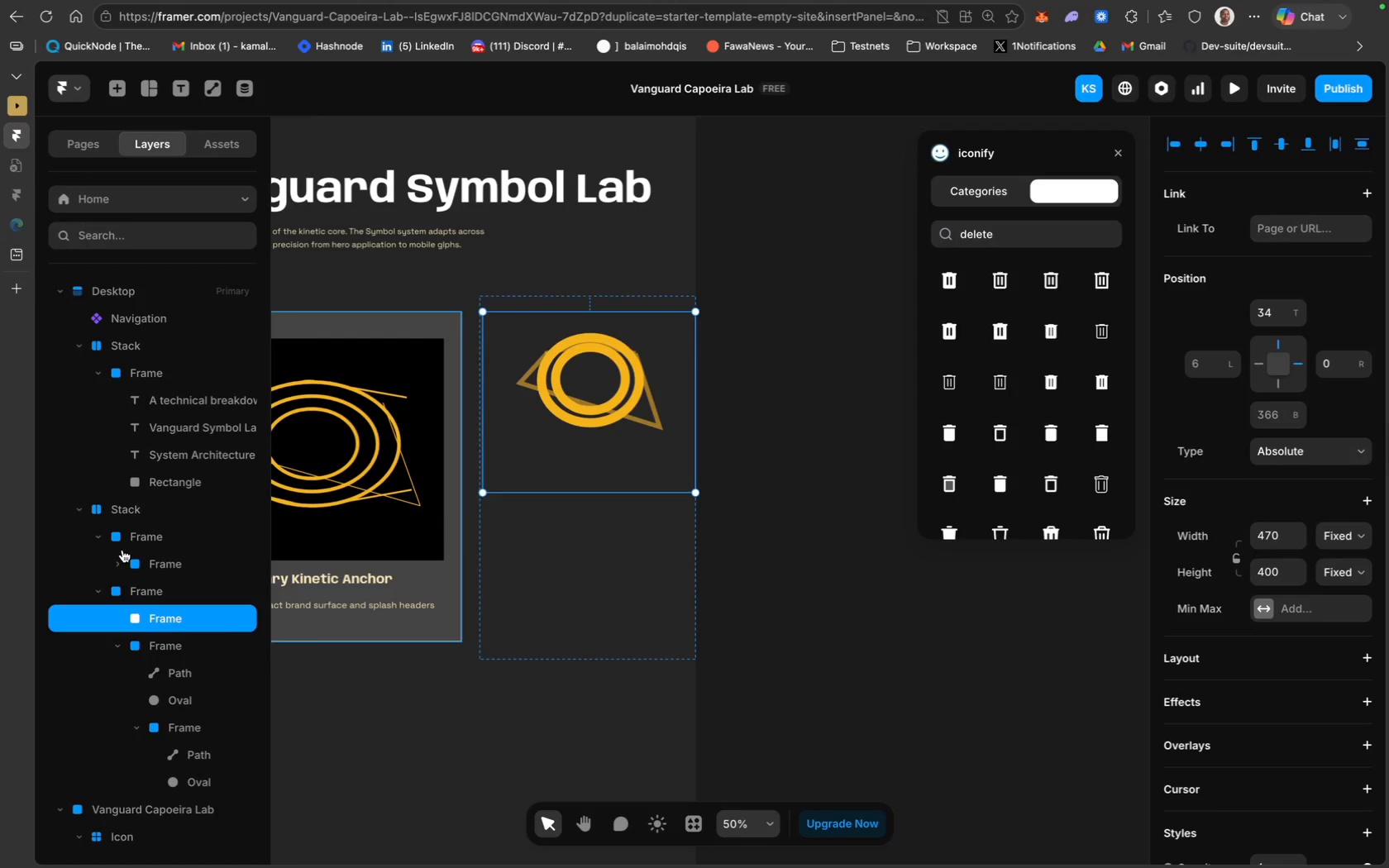 
wait(6.01)
 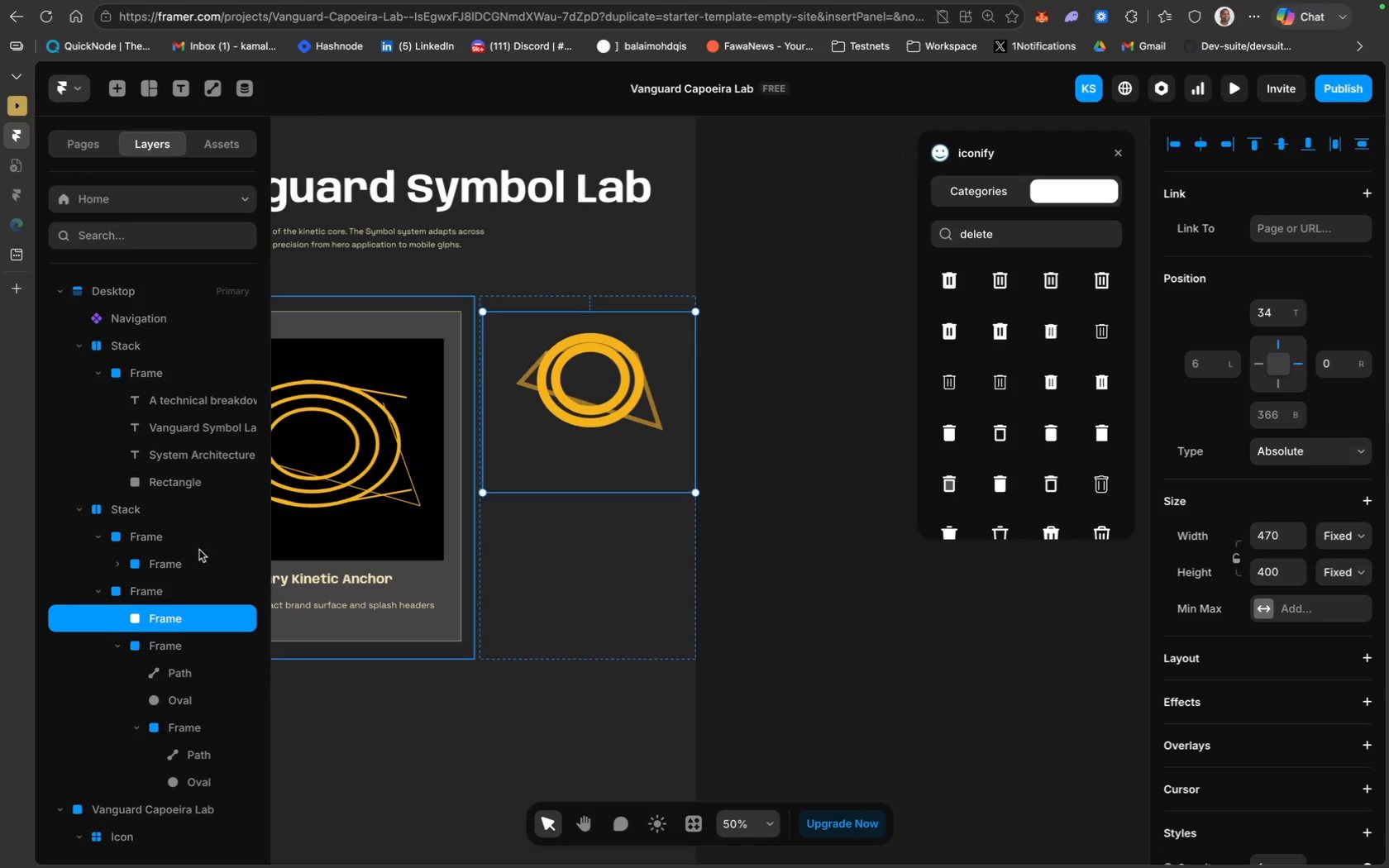 
mouse_move([159, 607])
 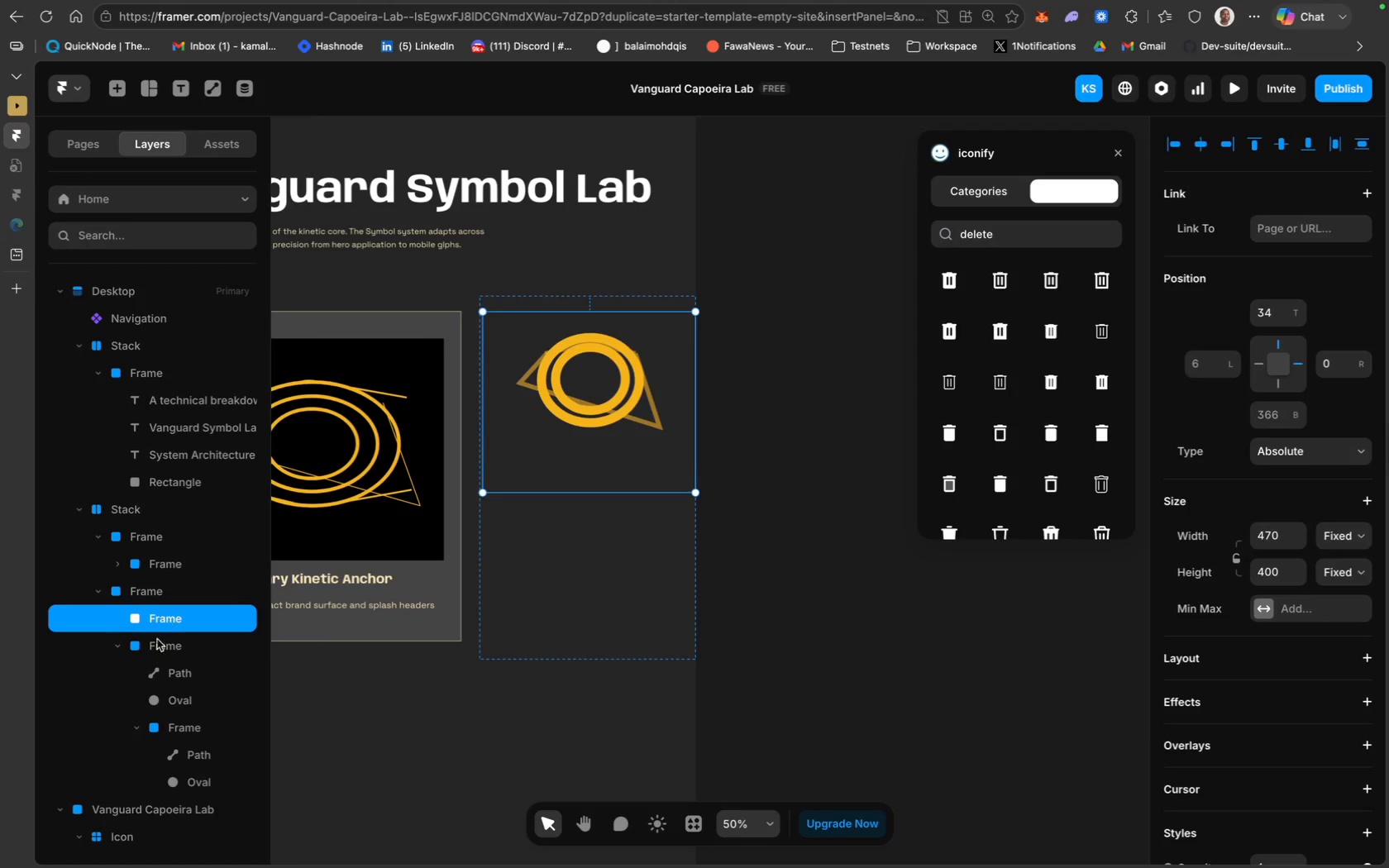 
left_click_drag(start_coordinate=[154, 647], to_coordinate=[167, 621])
 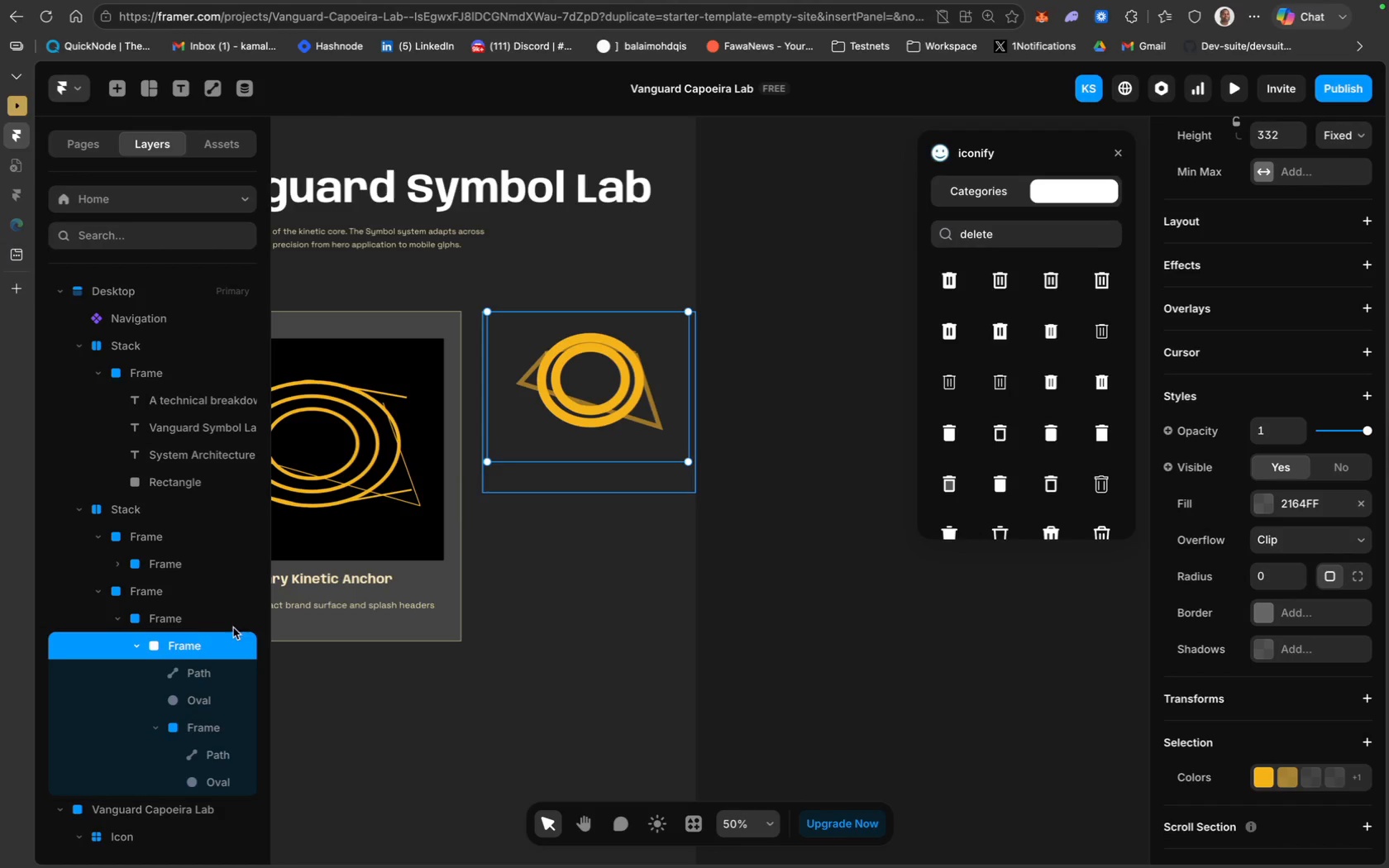 
left_click([173, 624])
 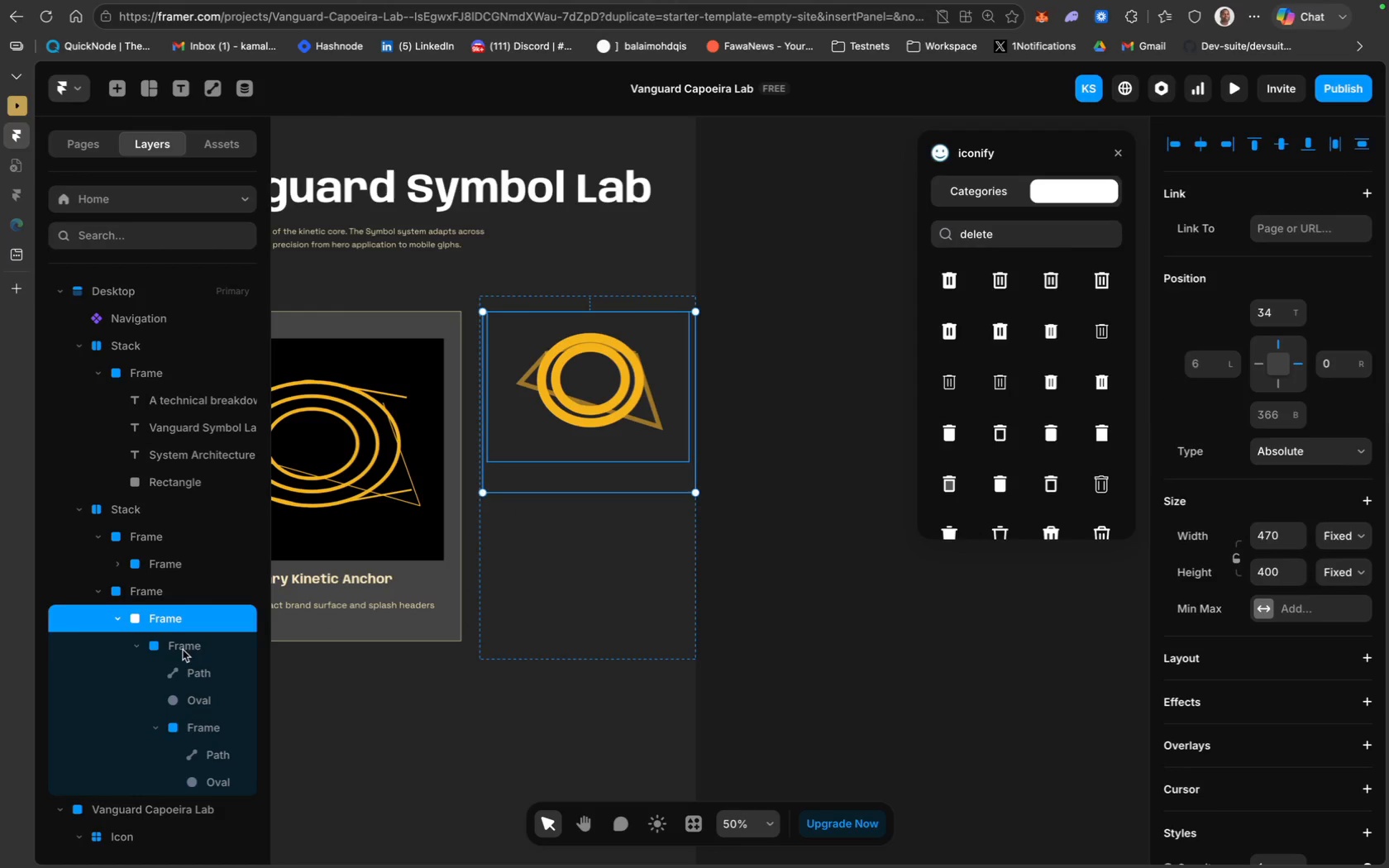 
wait(7.88)
 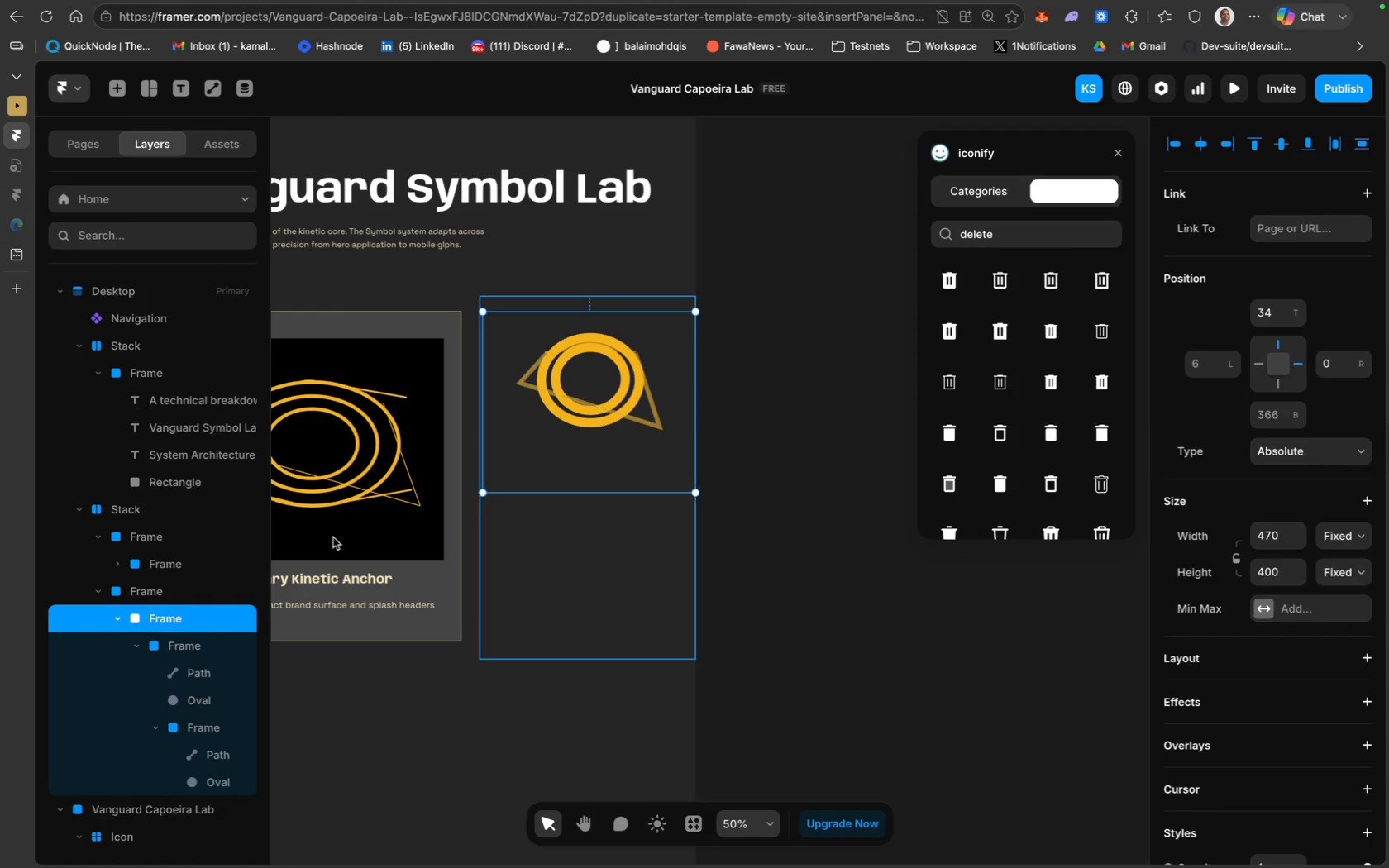 
left_click([591, 384])
 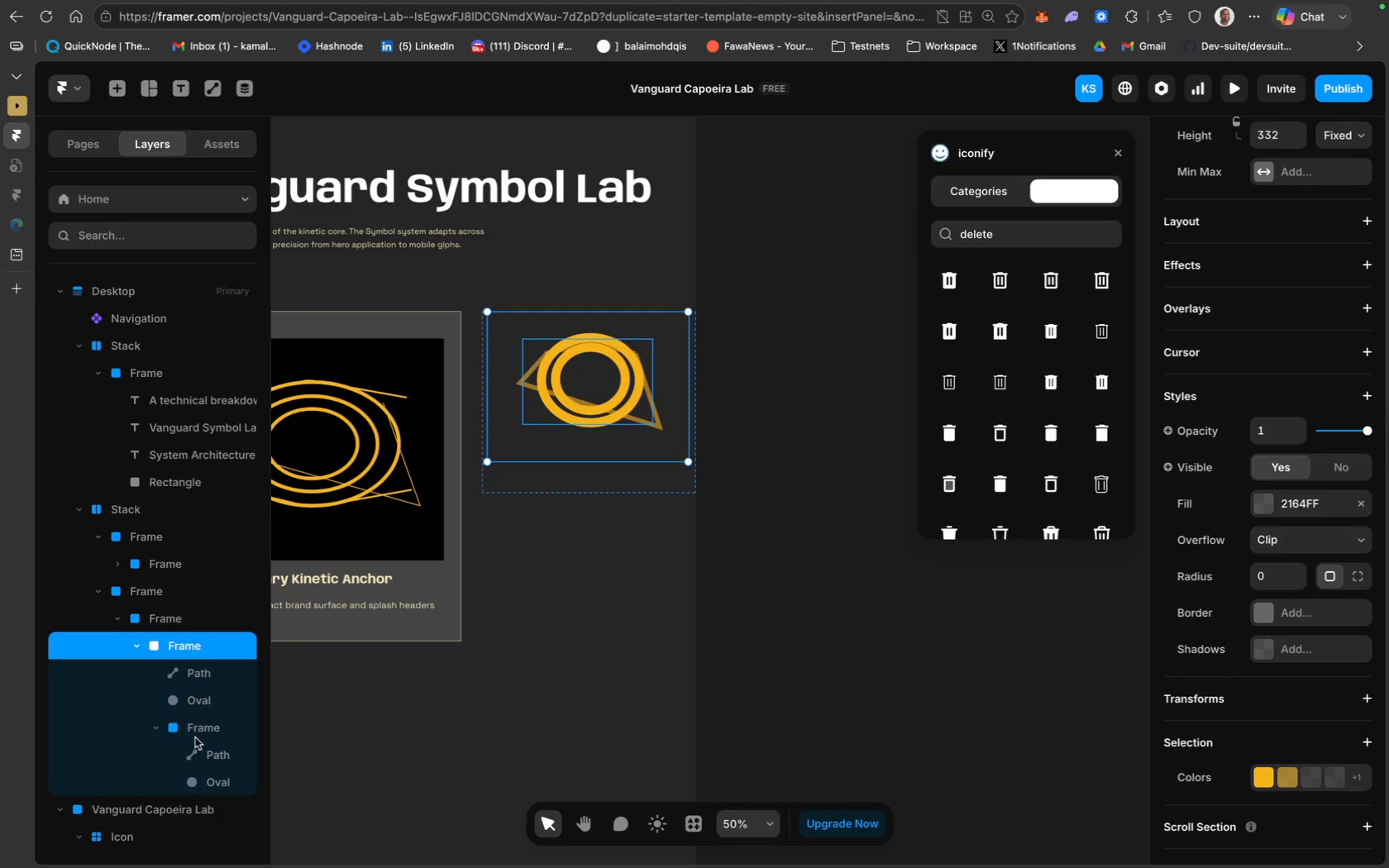 
left_click([197, 732])
 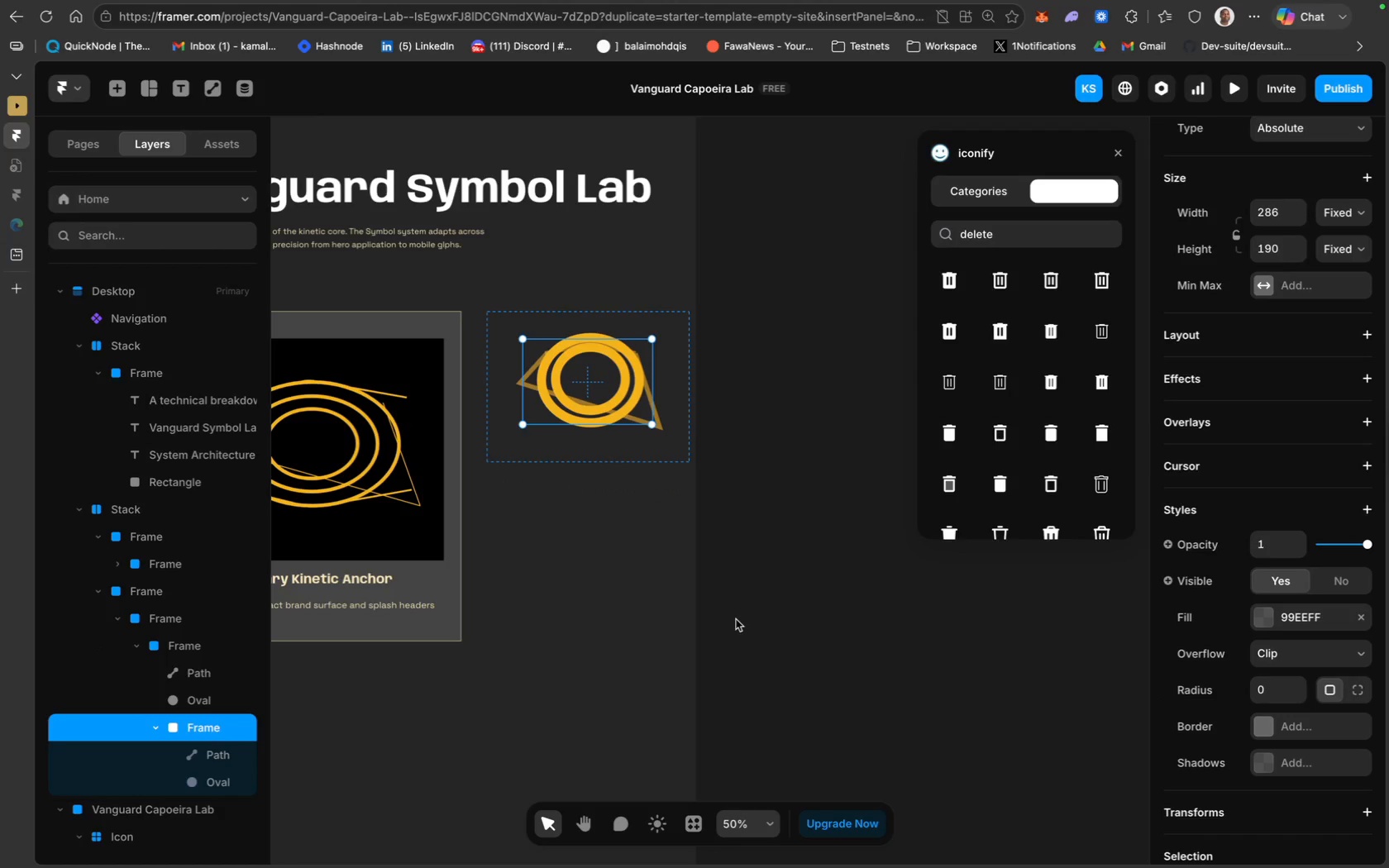 
left_click([804, 599])
 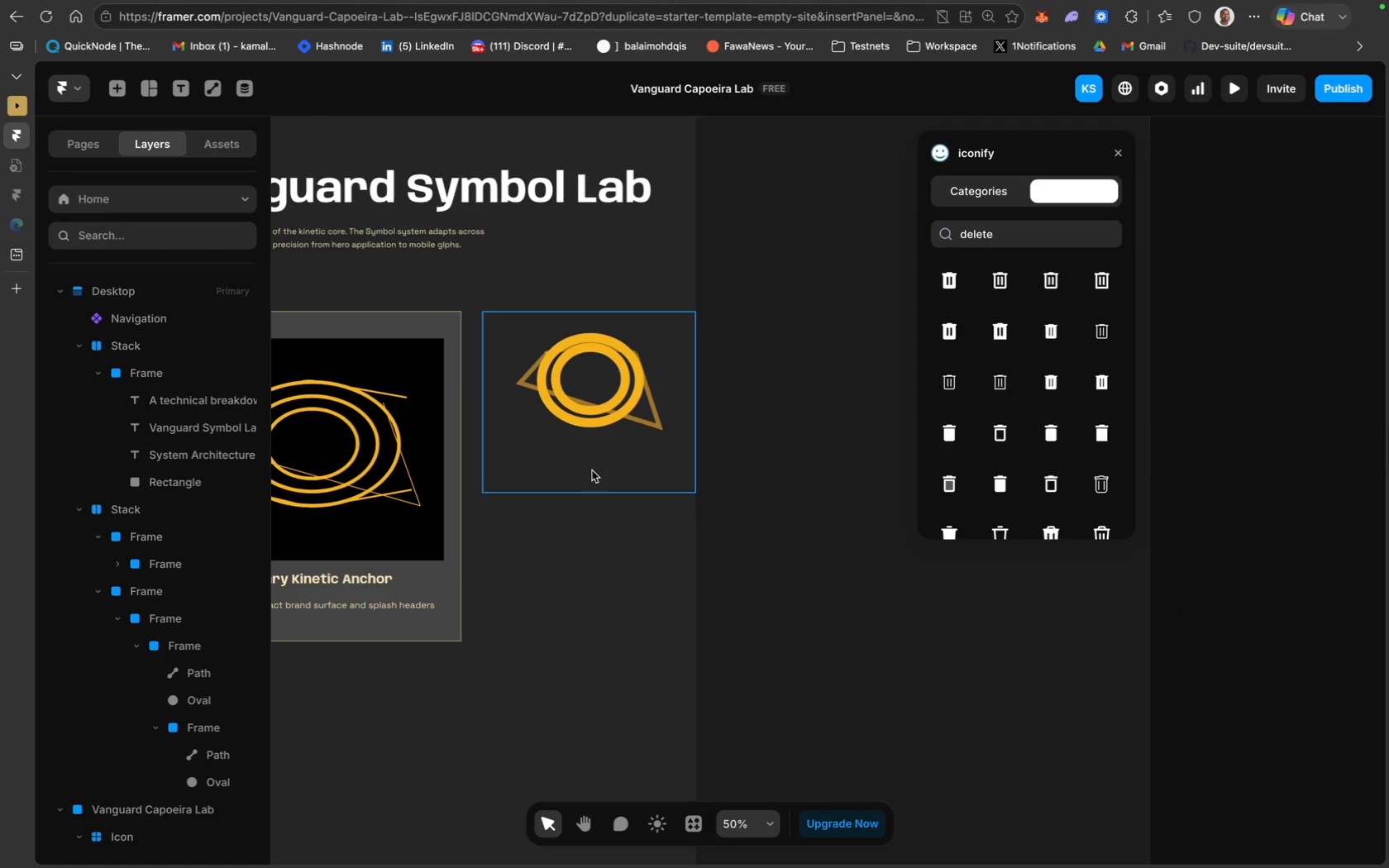 
left_click([540, 461])
 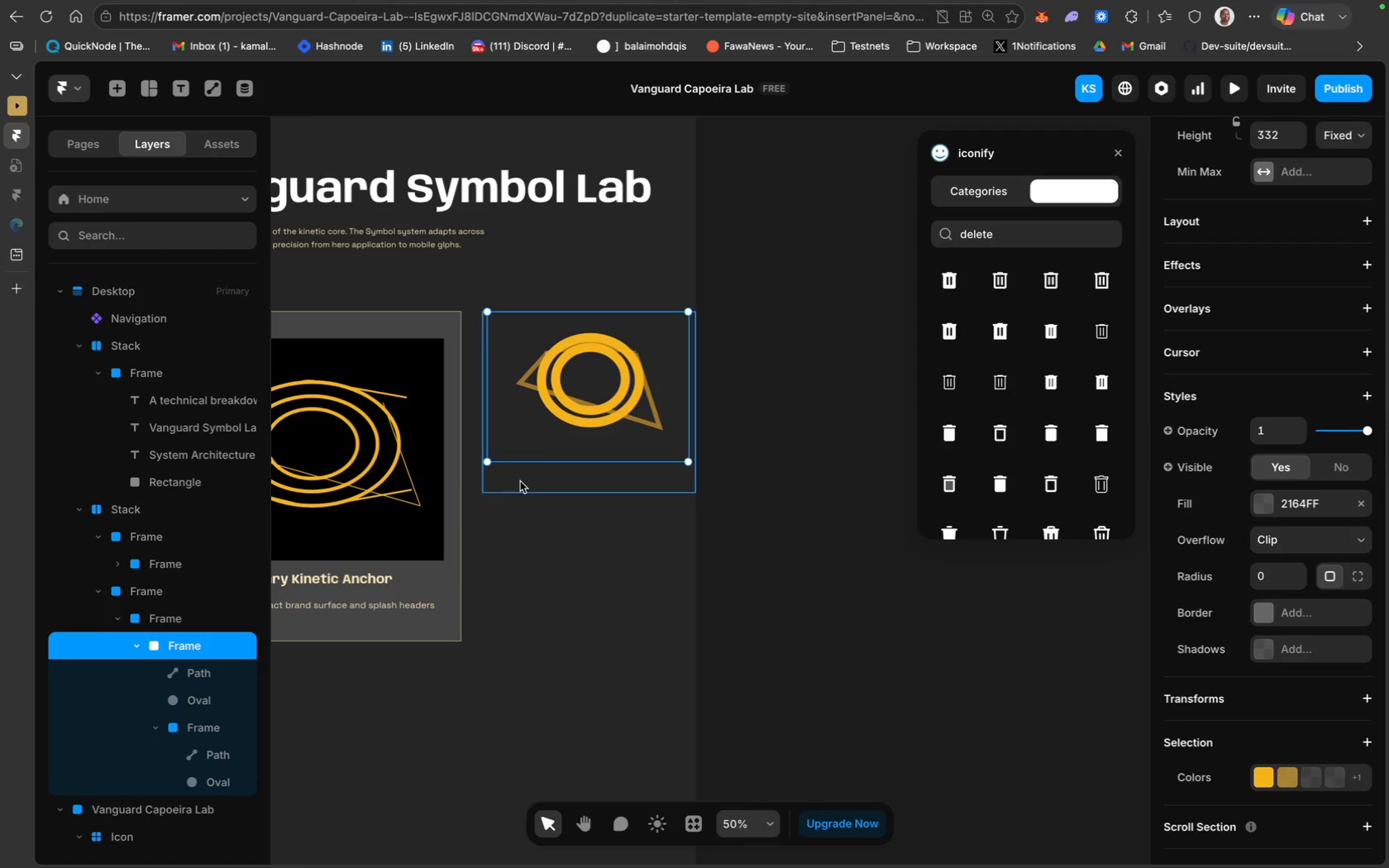 
left_click([520, 481])
 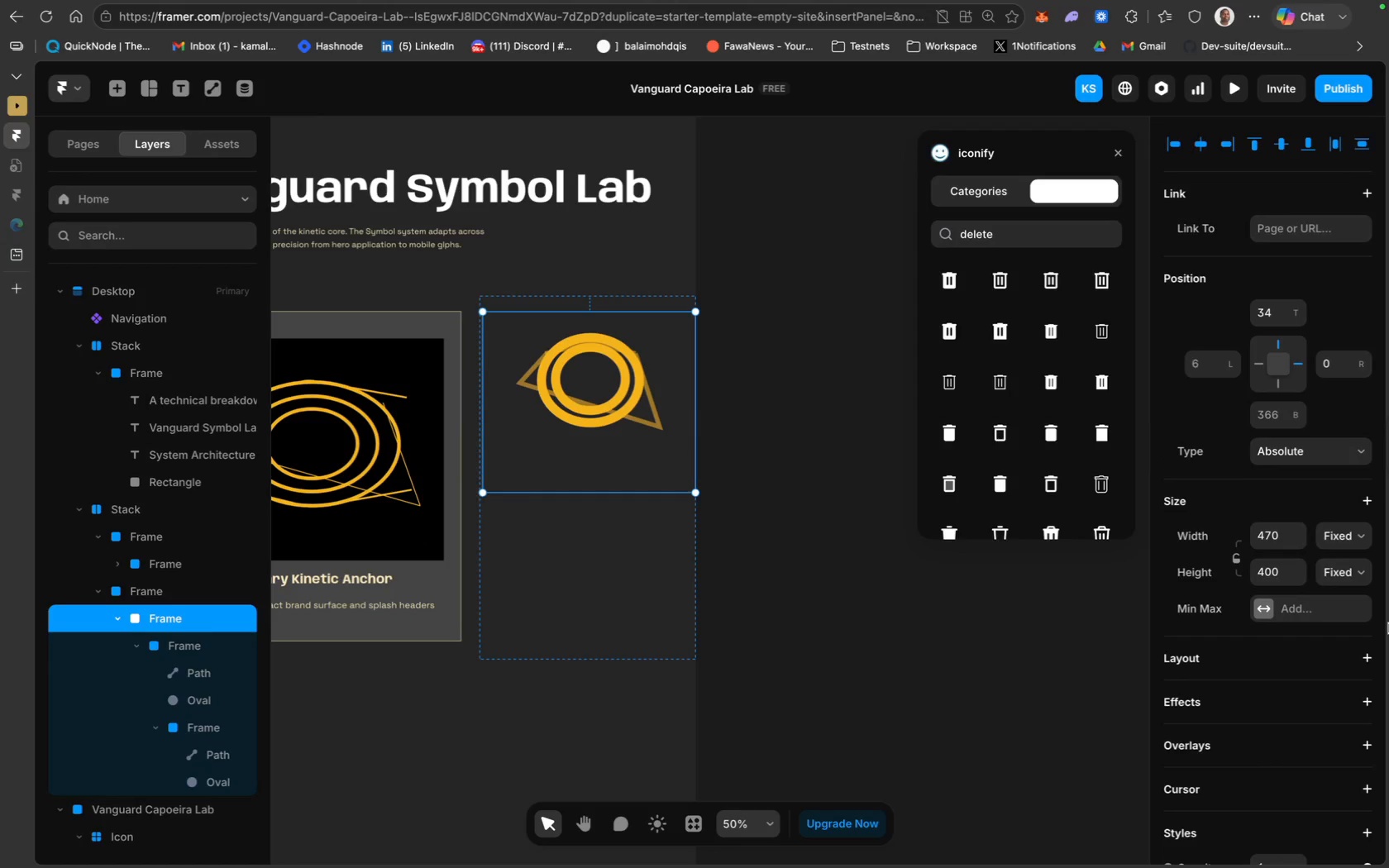 
scroll: coordinate [1293, 704], scroll_direction: down, amount: 29.0
 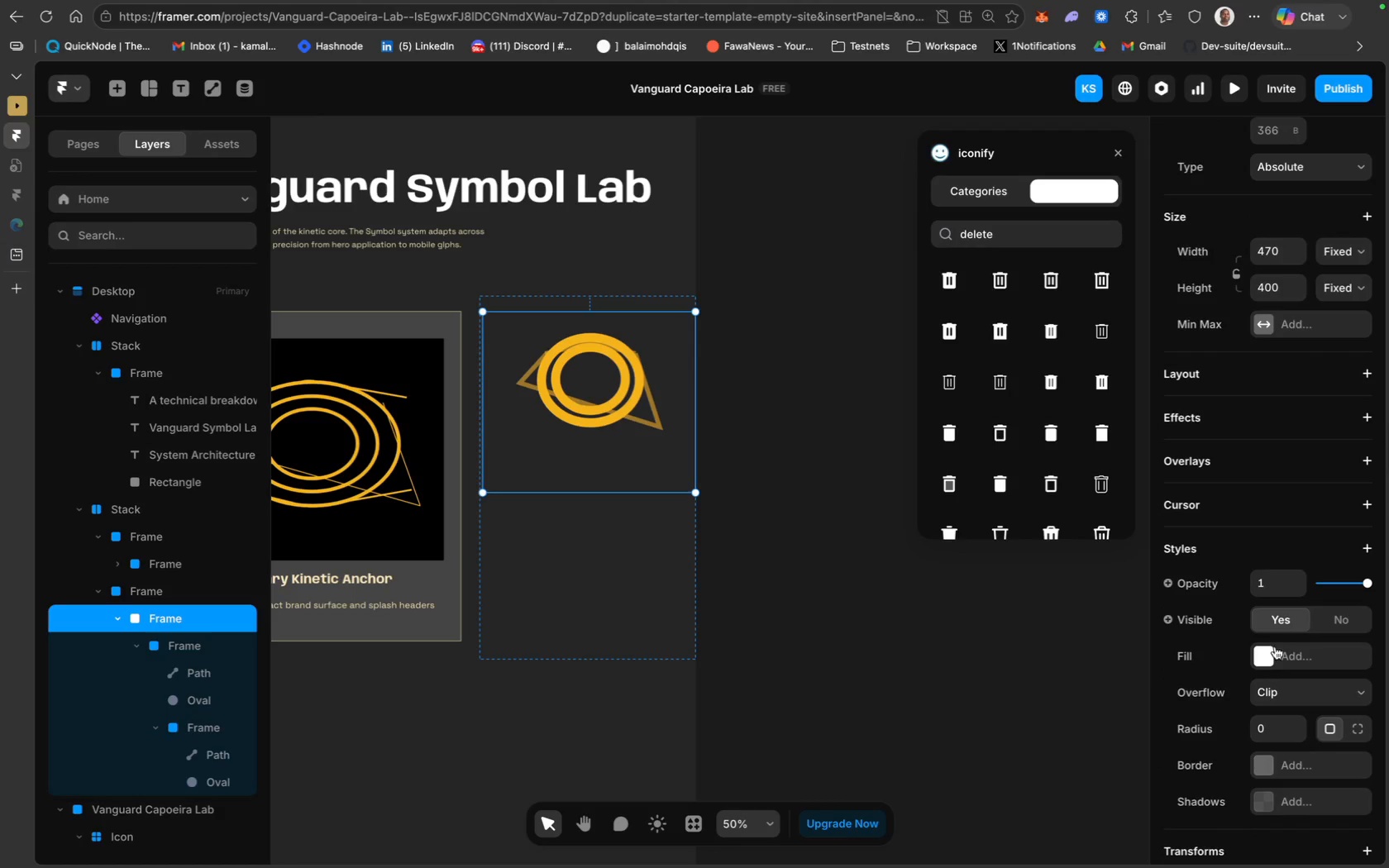 
left_click([1281, 647])
 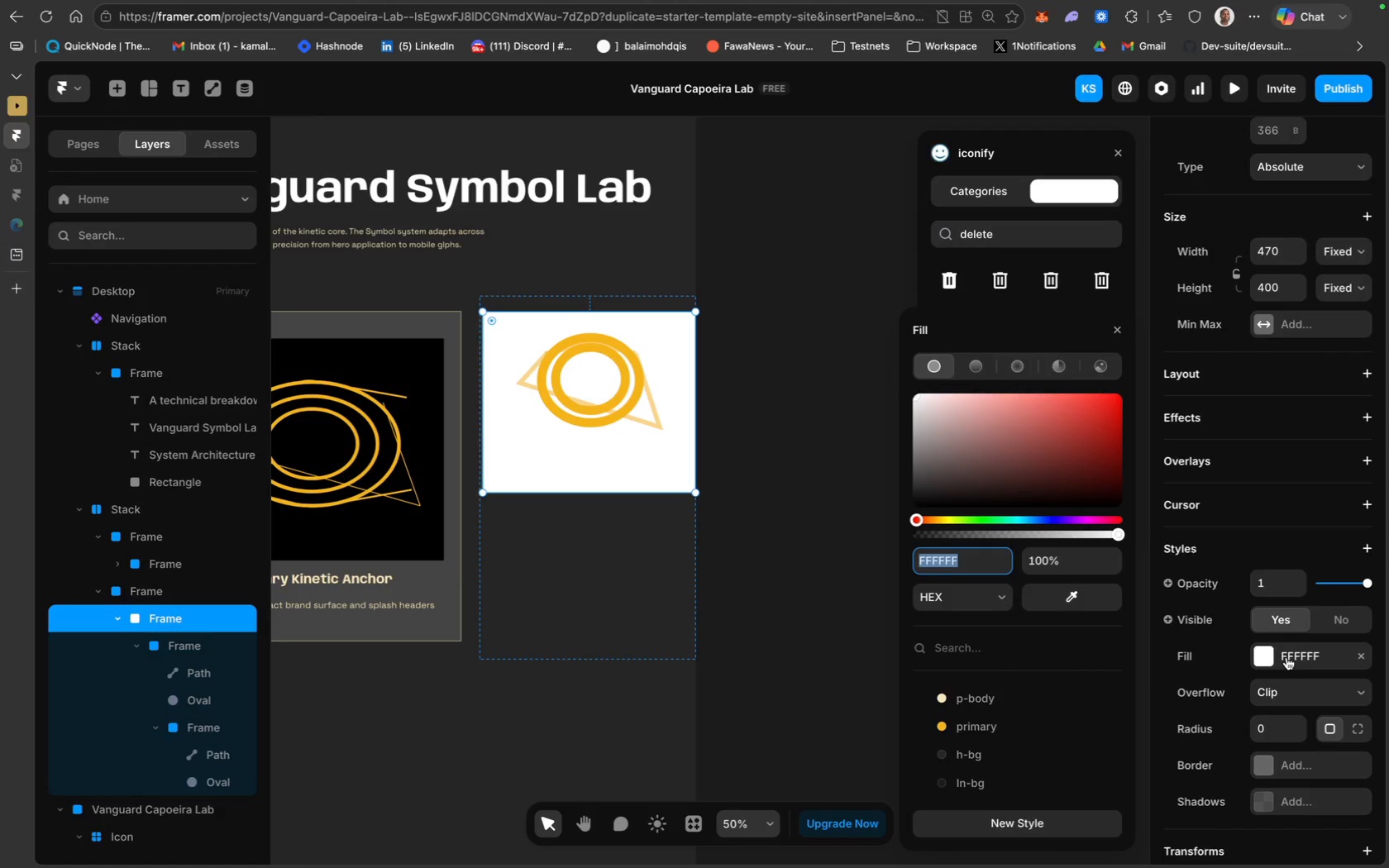 
double_click([1286, 657])
 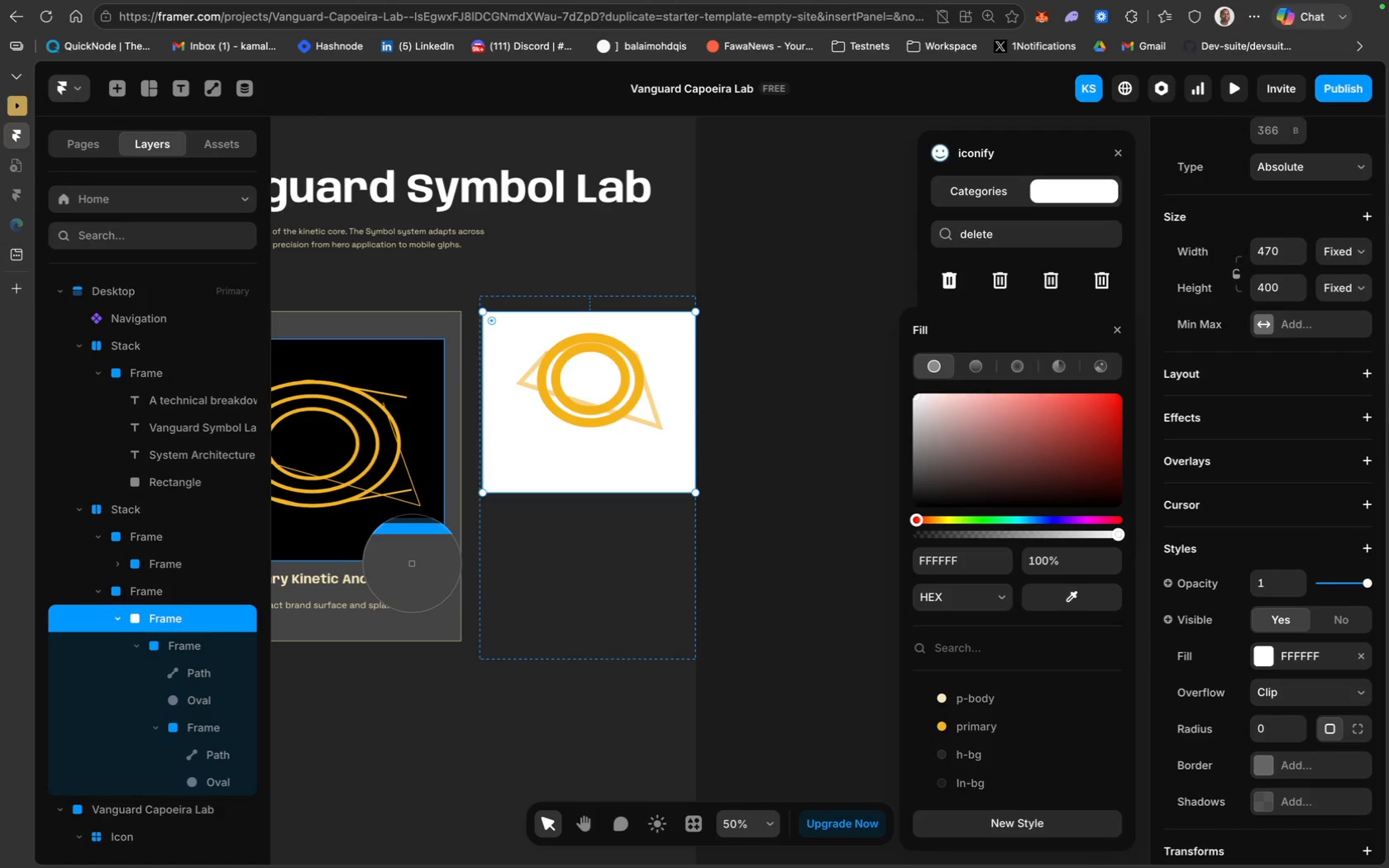 
left_click([422, 577])
 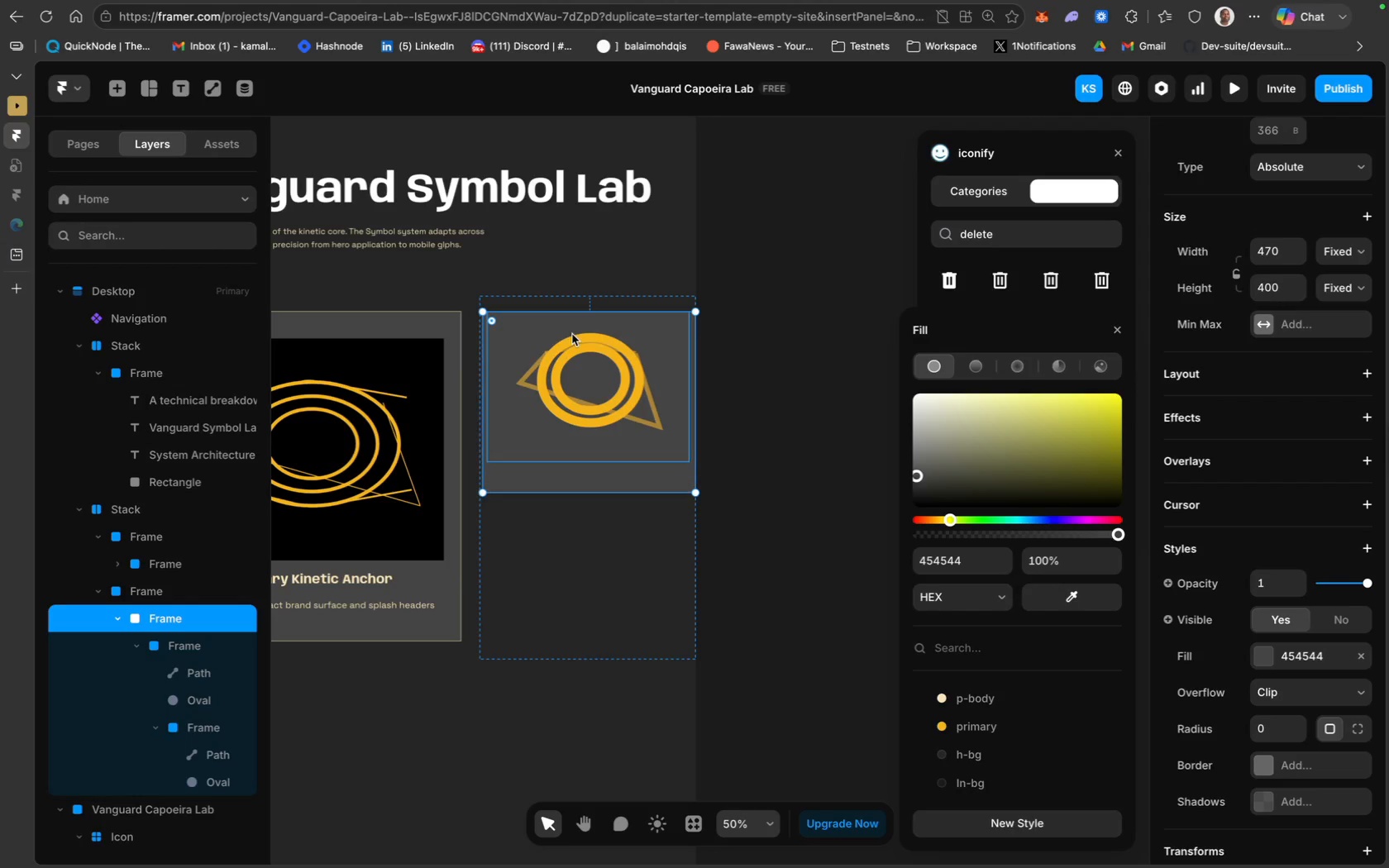 
wait(7.13)
 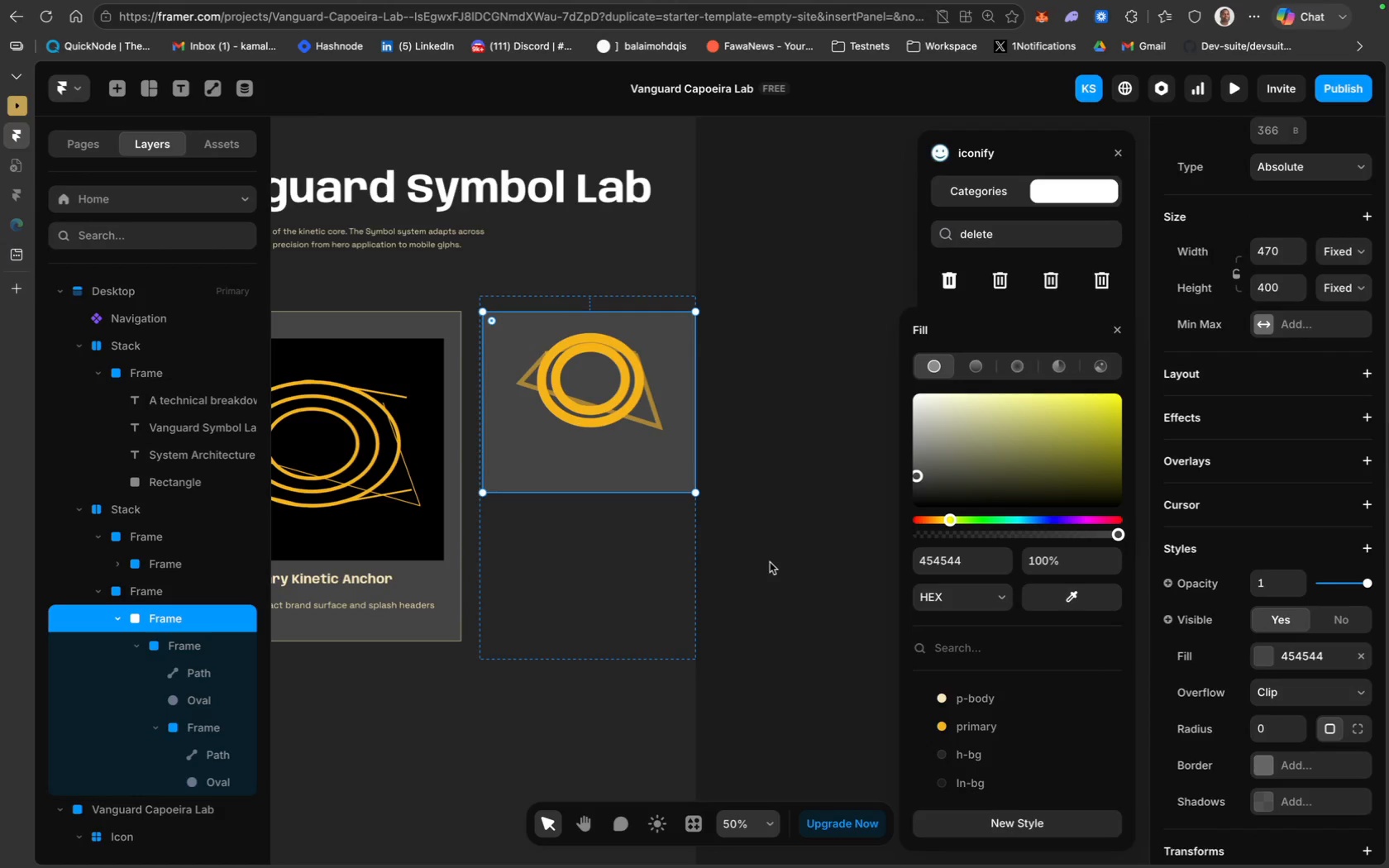 
left_click([169, 644])
 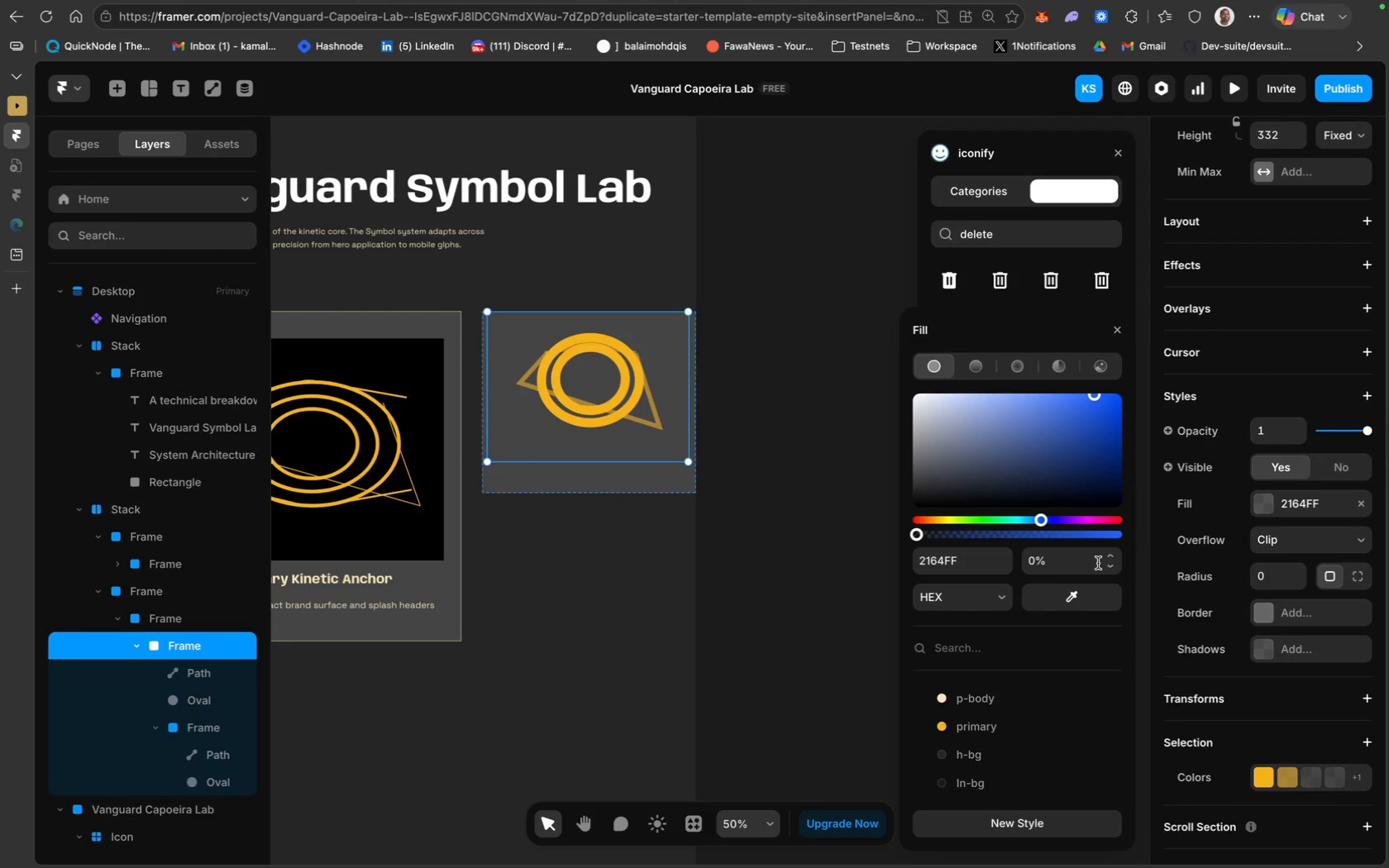 
wait(7.42)
 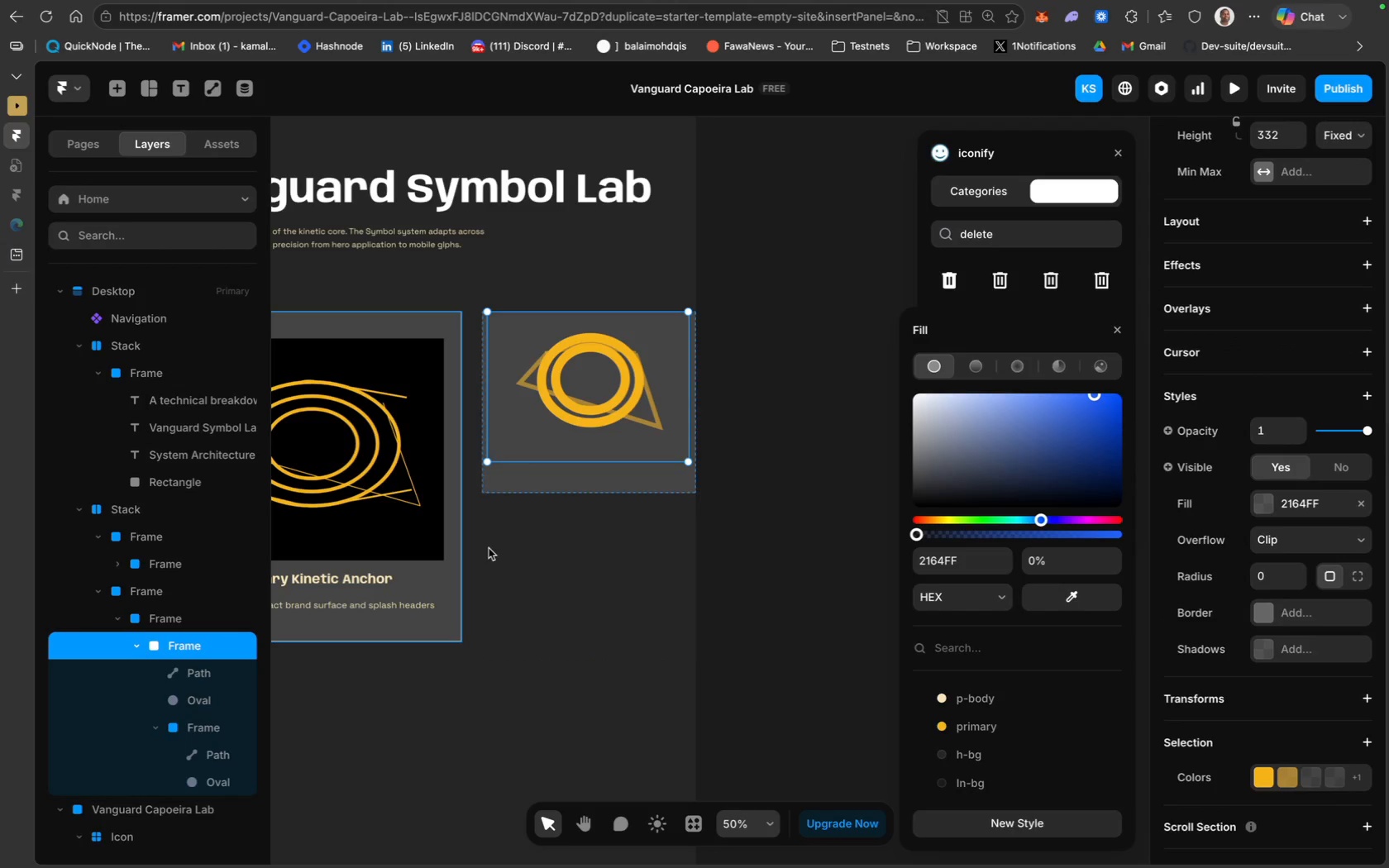 
left_click([1296, 498])
 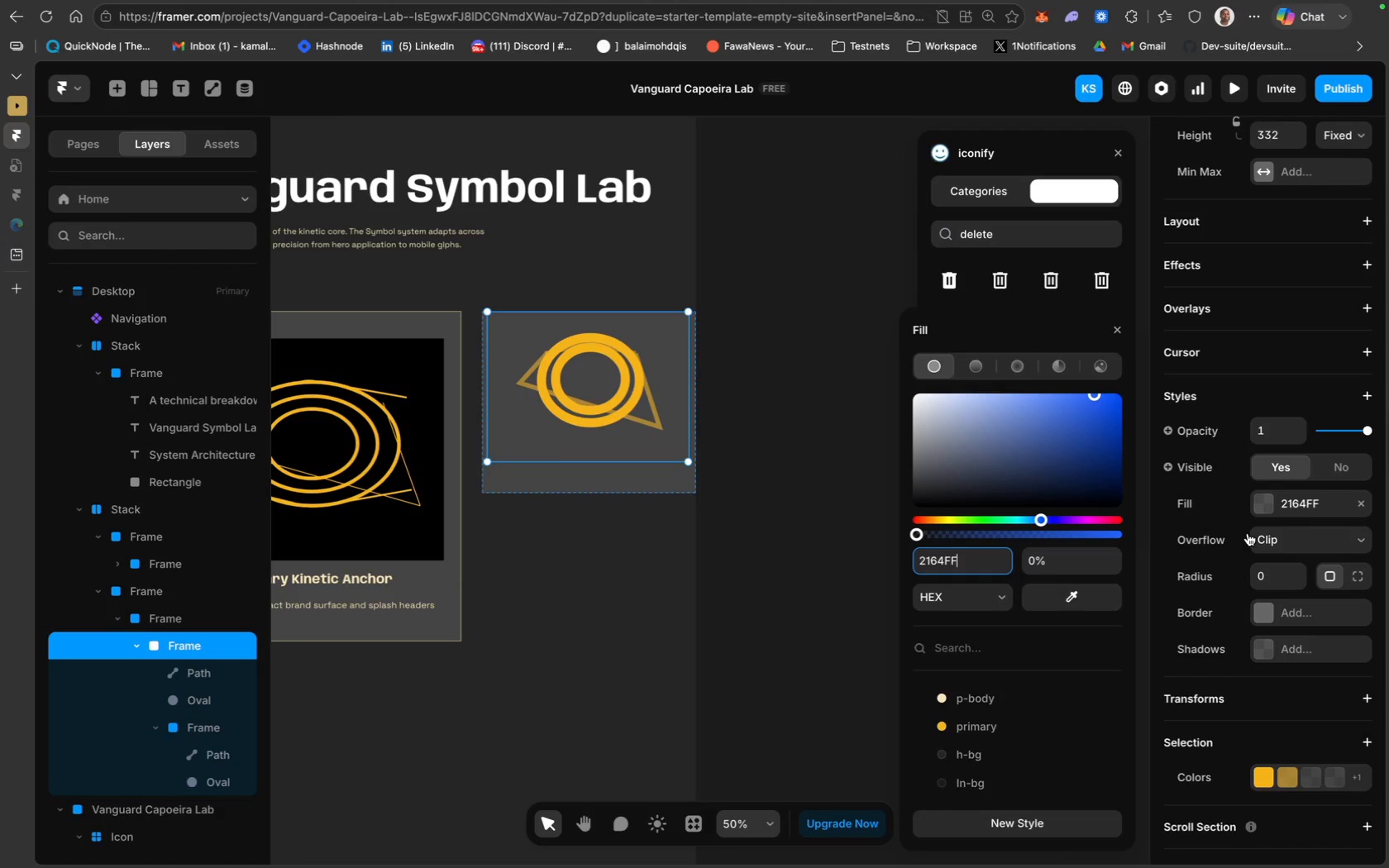 
type(000000)
 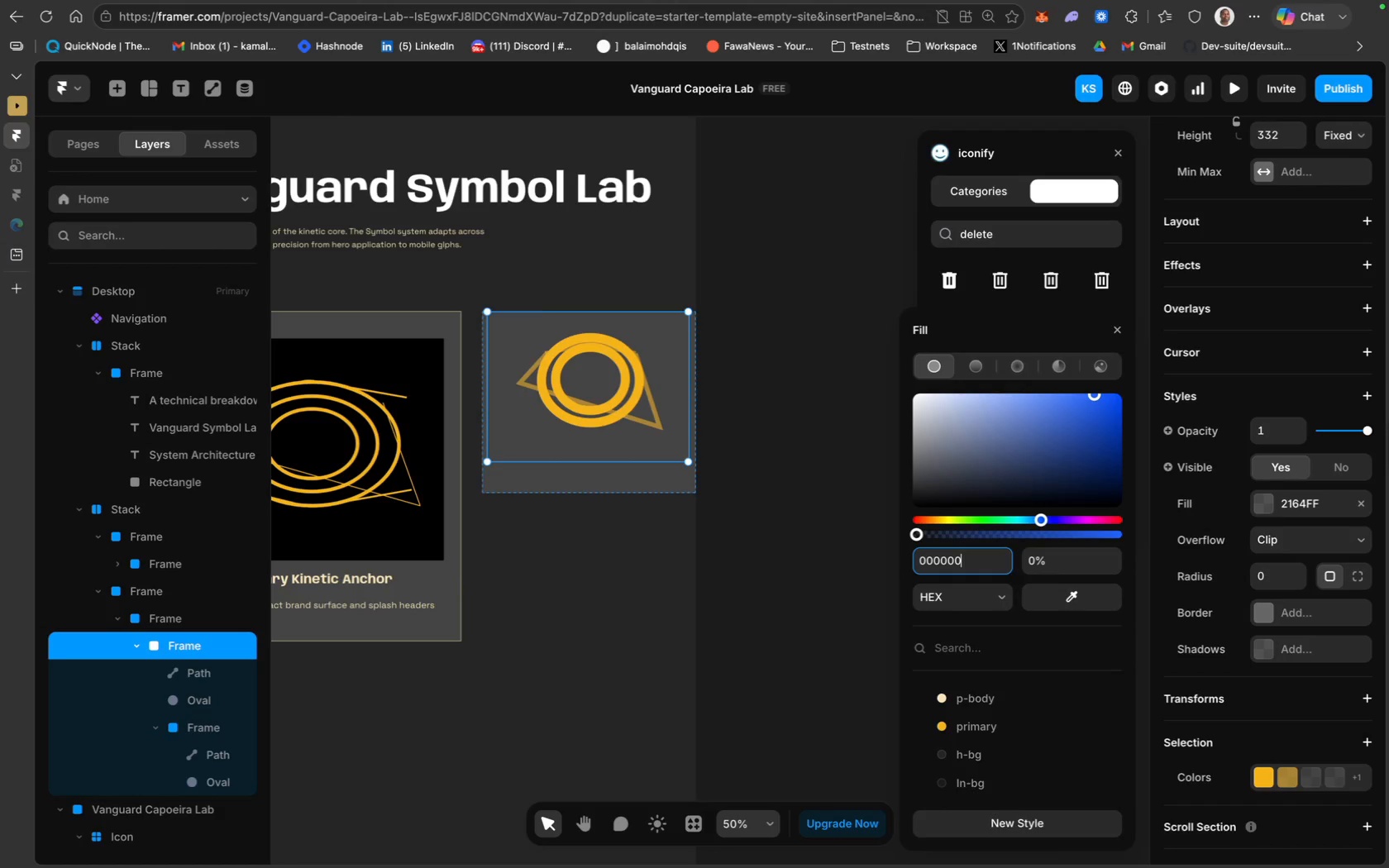 
key(Enter)
 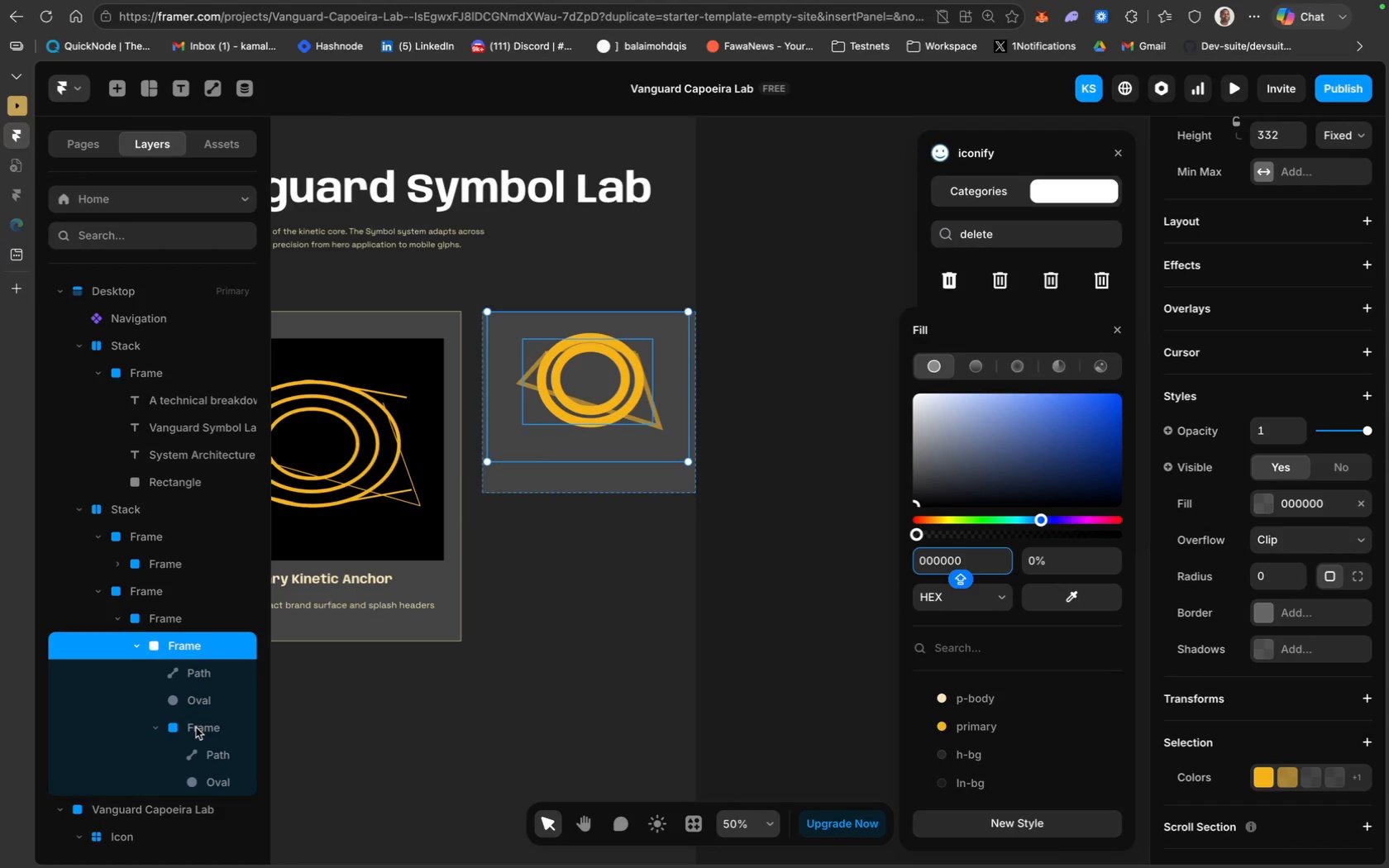 
wait(7.54)
 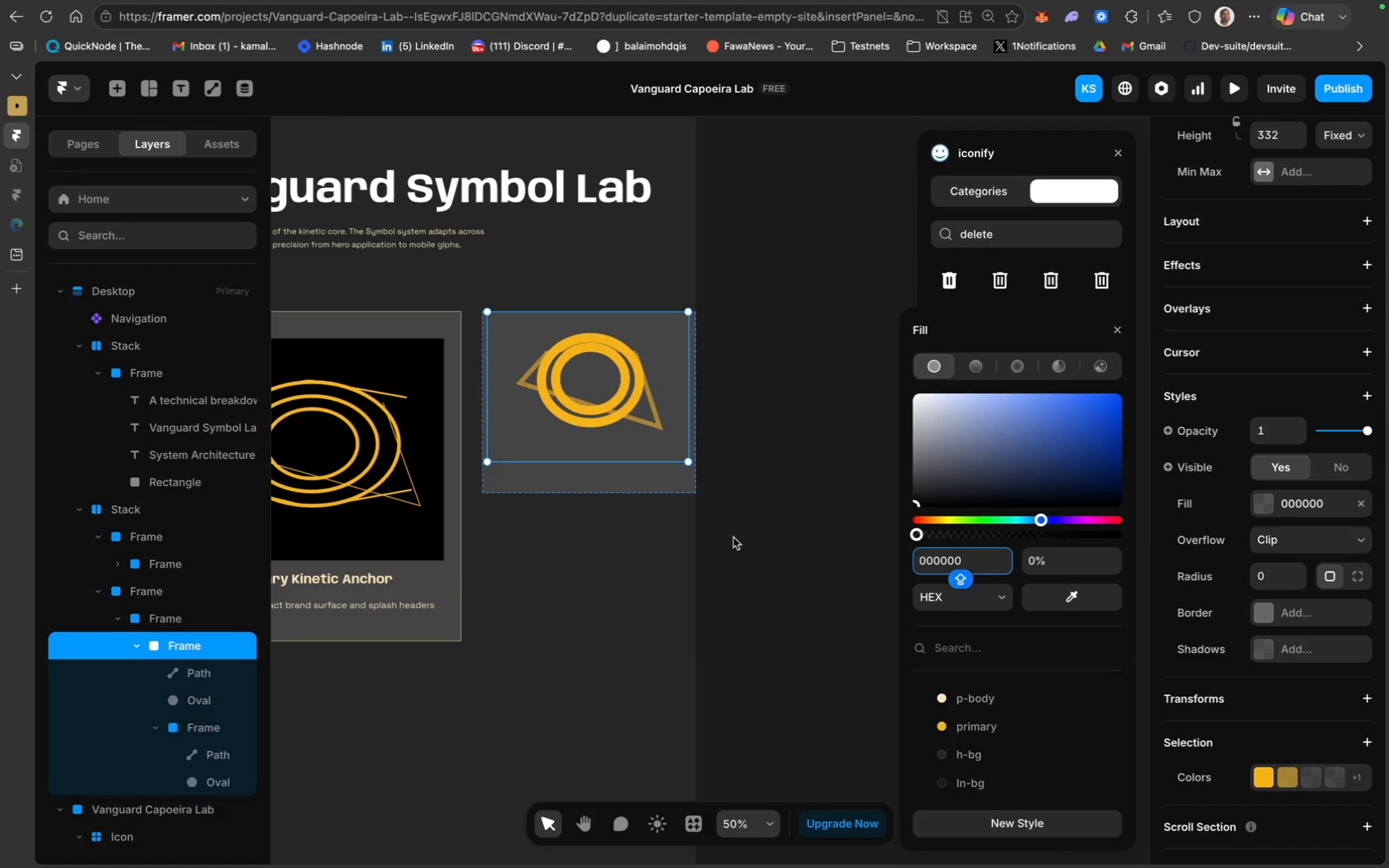 
left_click([196, 727])
 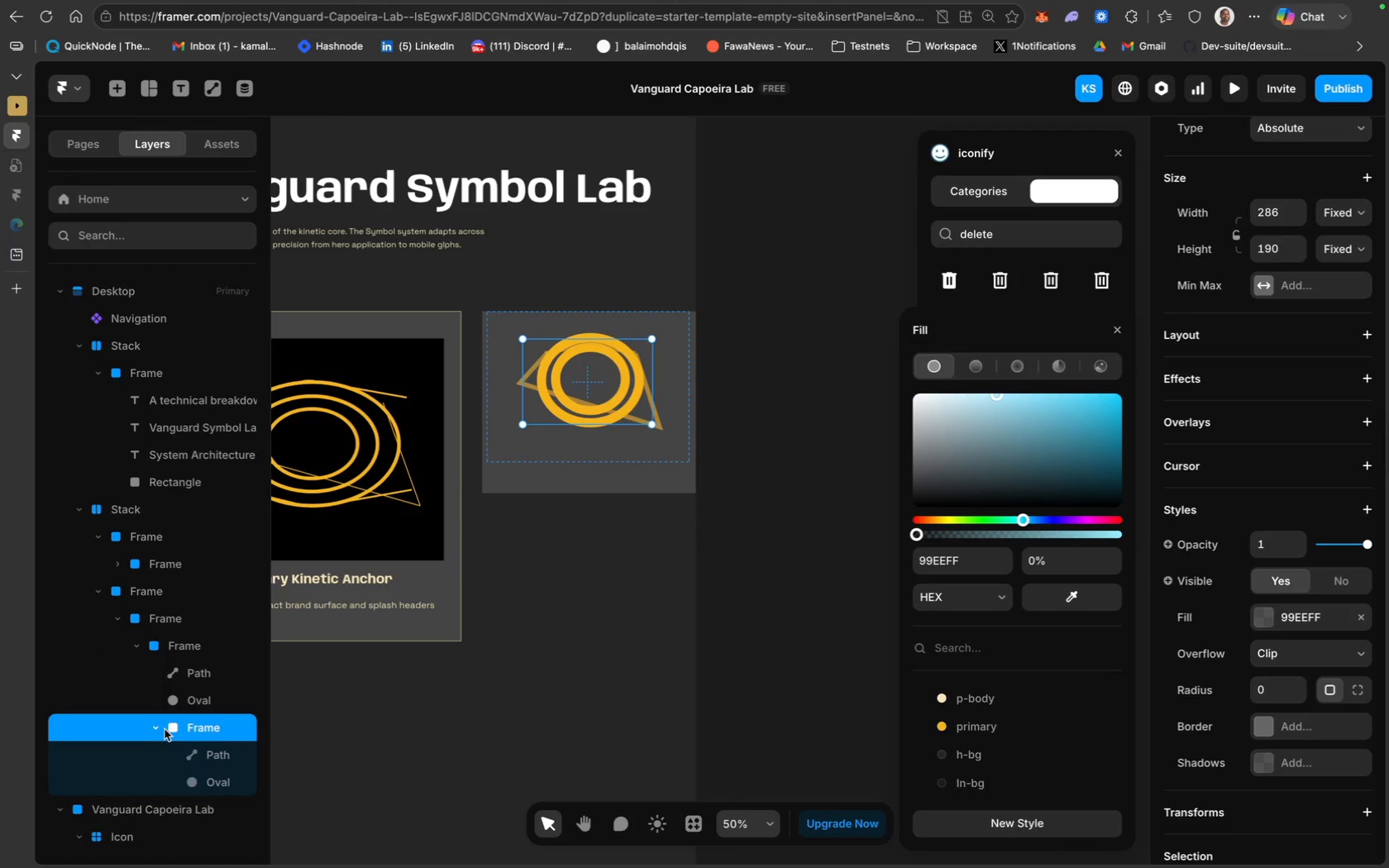 
left_click([212, 754])
 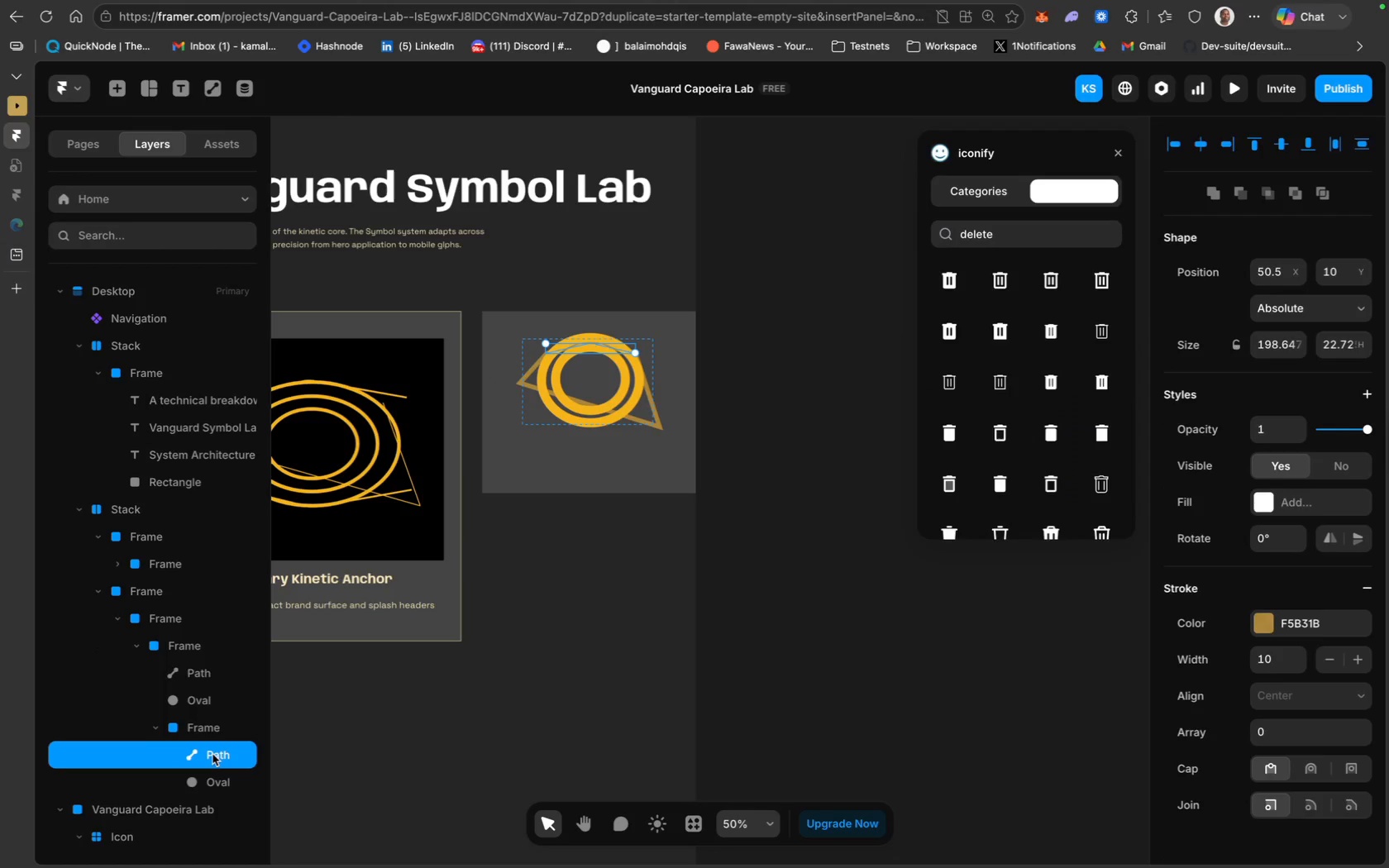 
hold_key(key=ShiftLeft, duration=1.19)
left_click([214, 778])
 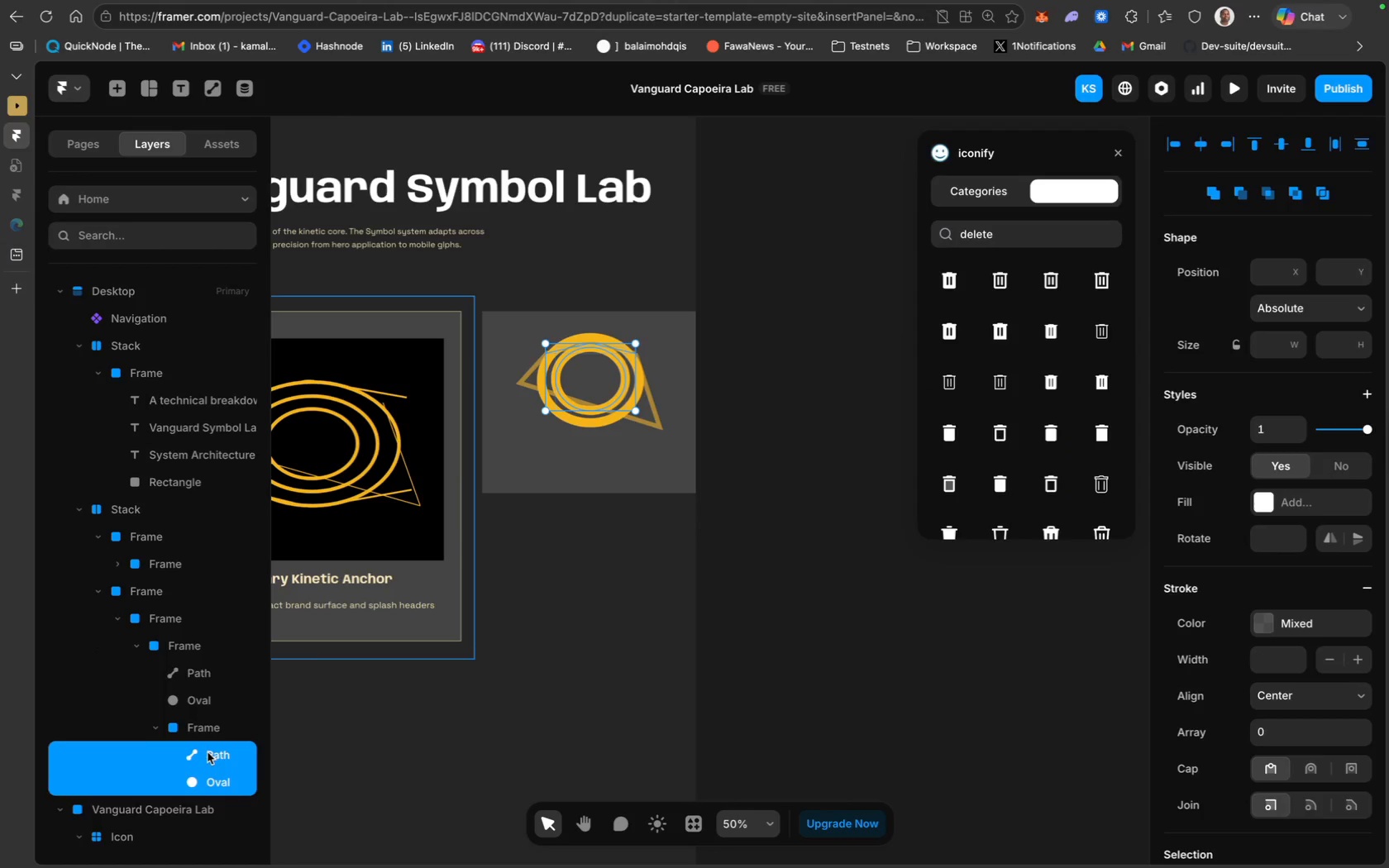 
left_click_drag(start_coordinate=[207, 755], to_coordinate=[193, 715])
 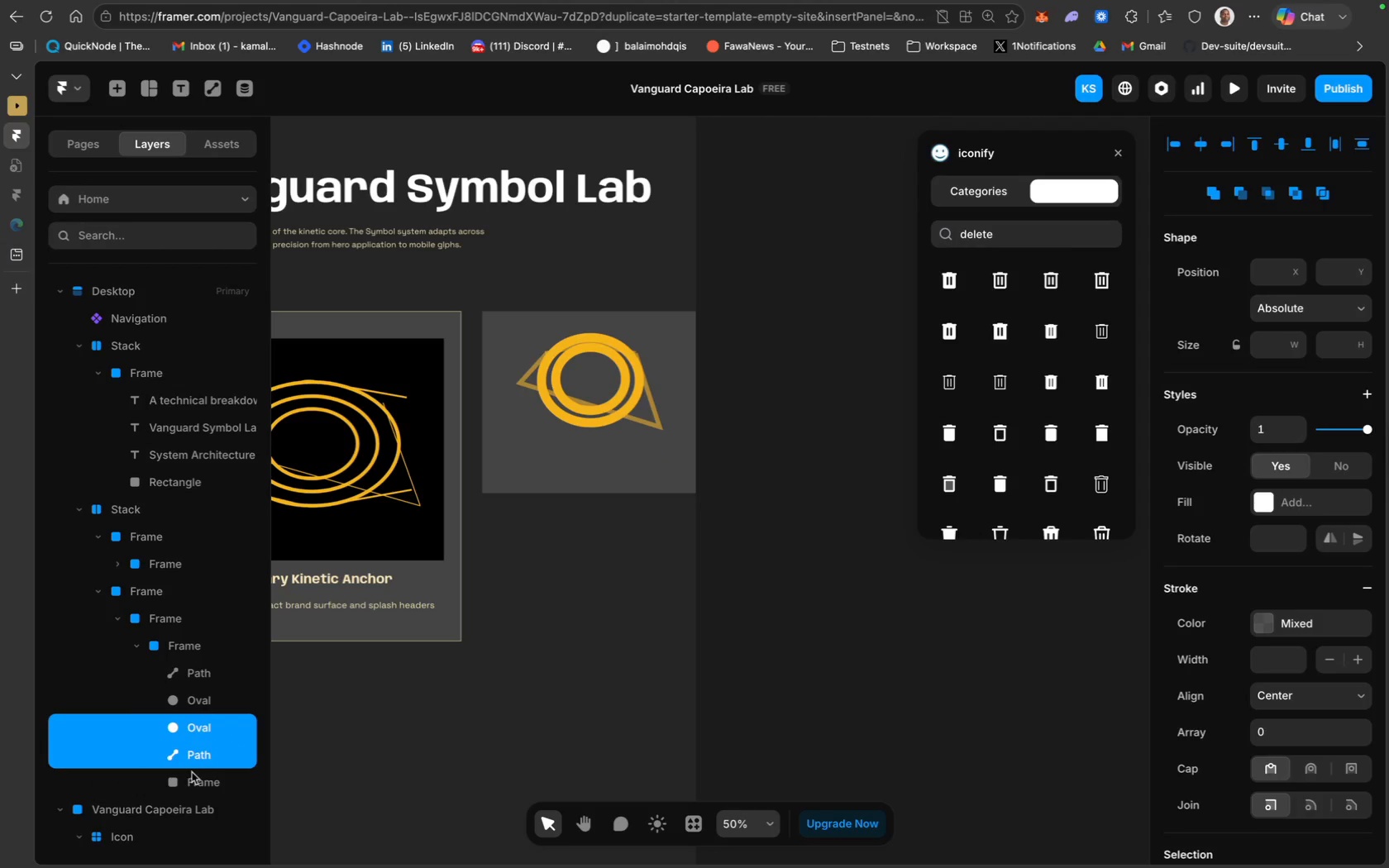 
left_click([192, 785])
 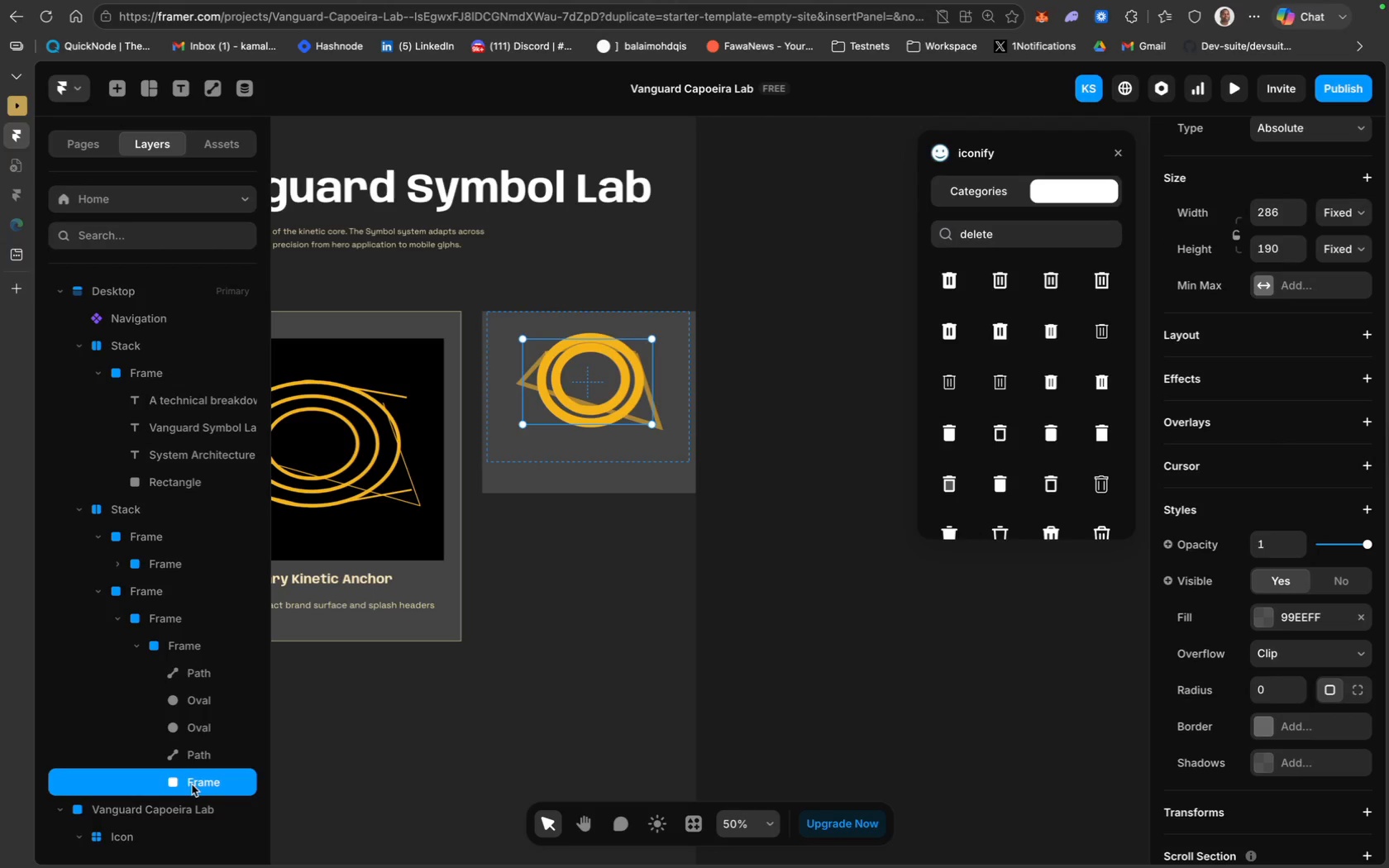 
left_click([192, 785])
 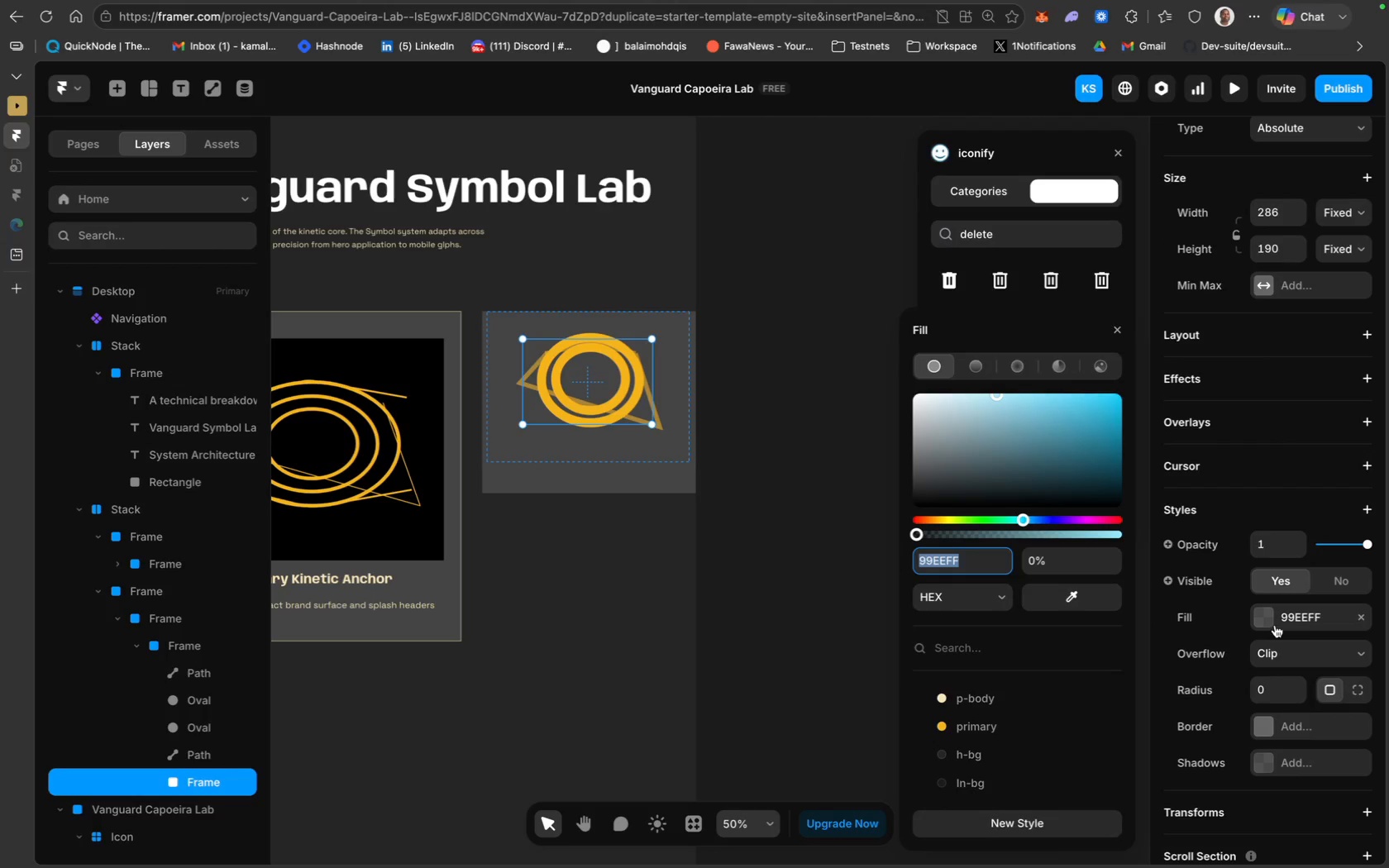 
type(000000)
 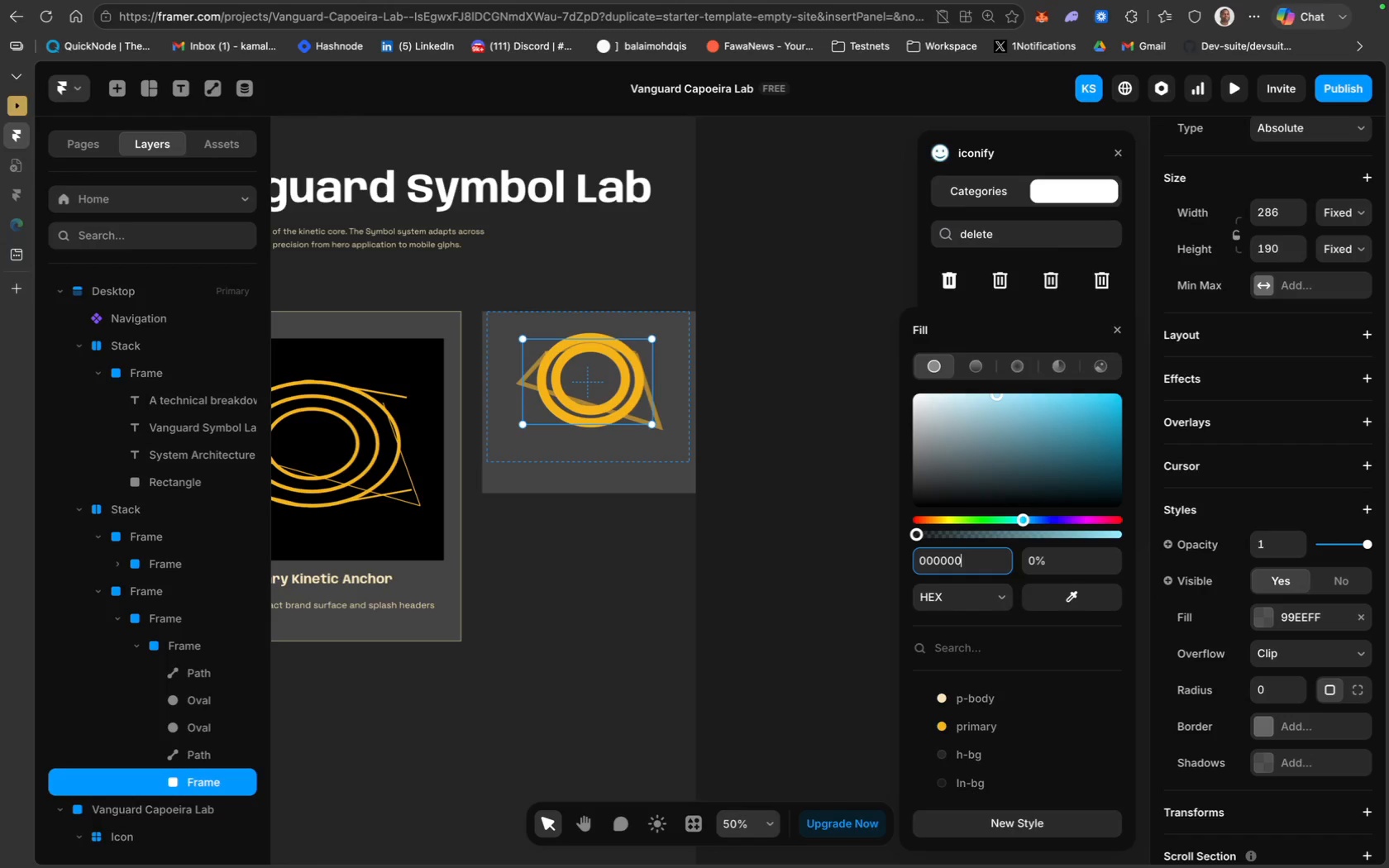 
key(Enter)
 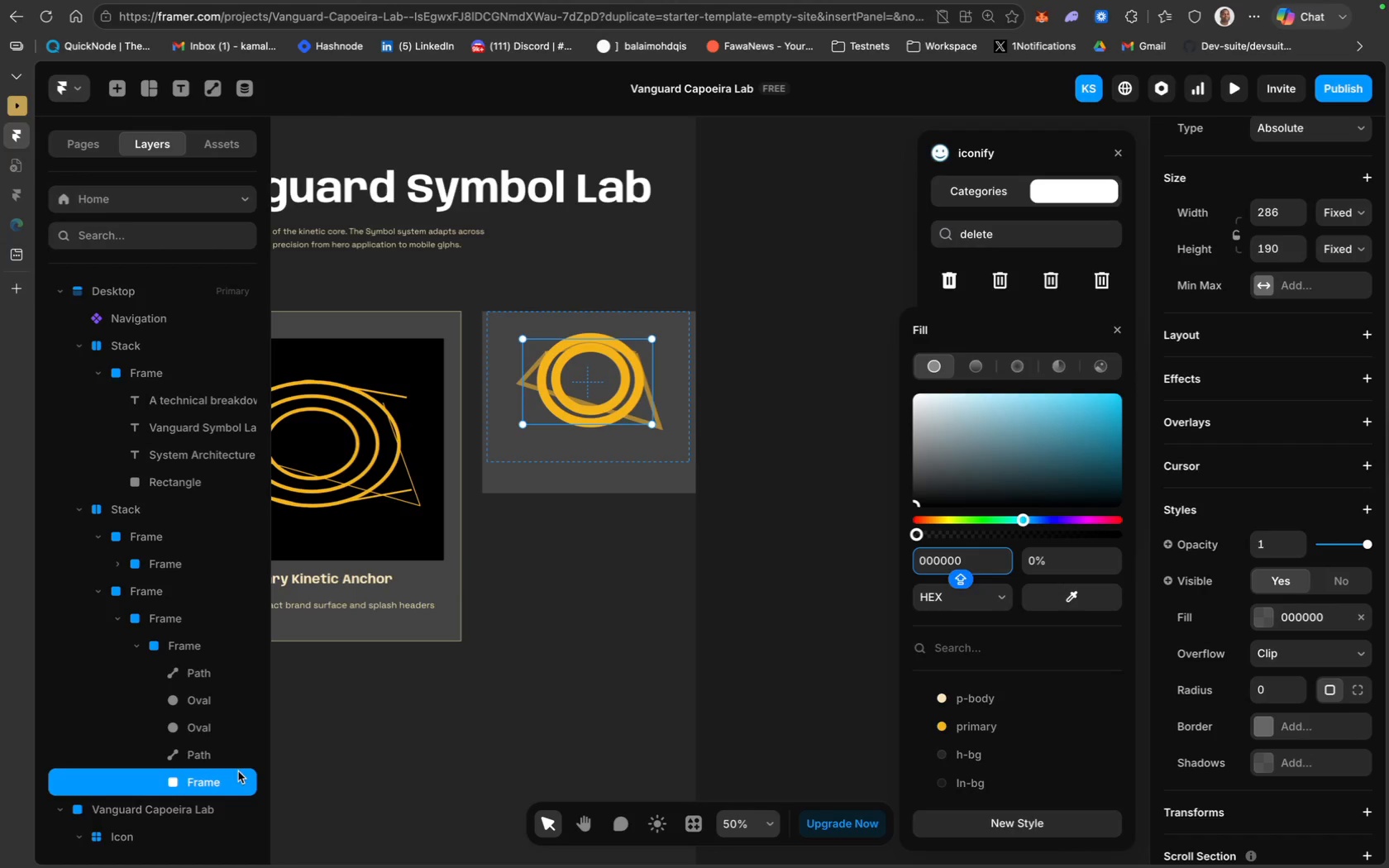 
left_click([222, 779])
 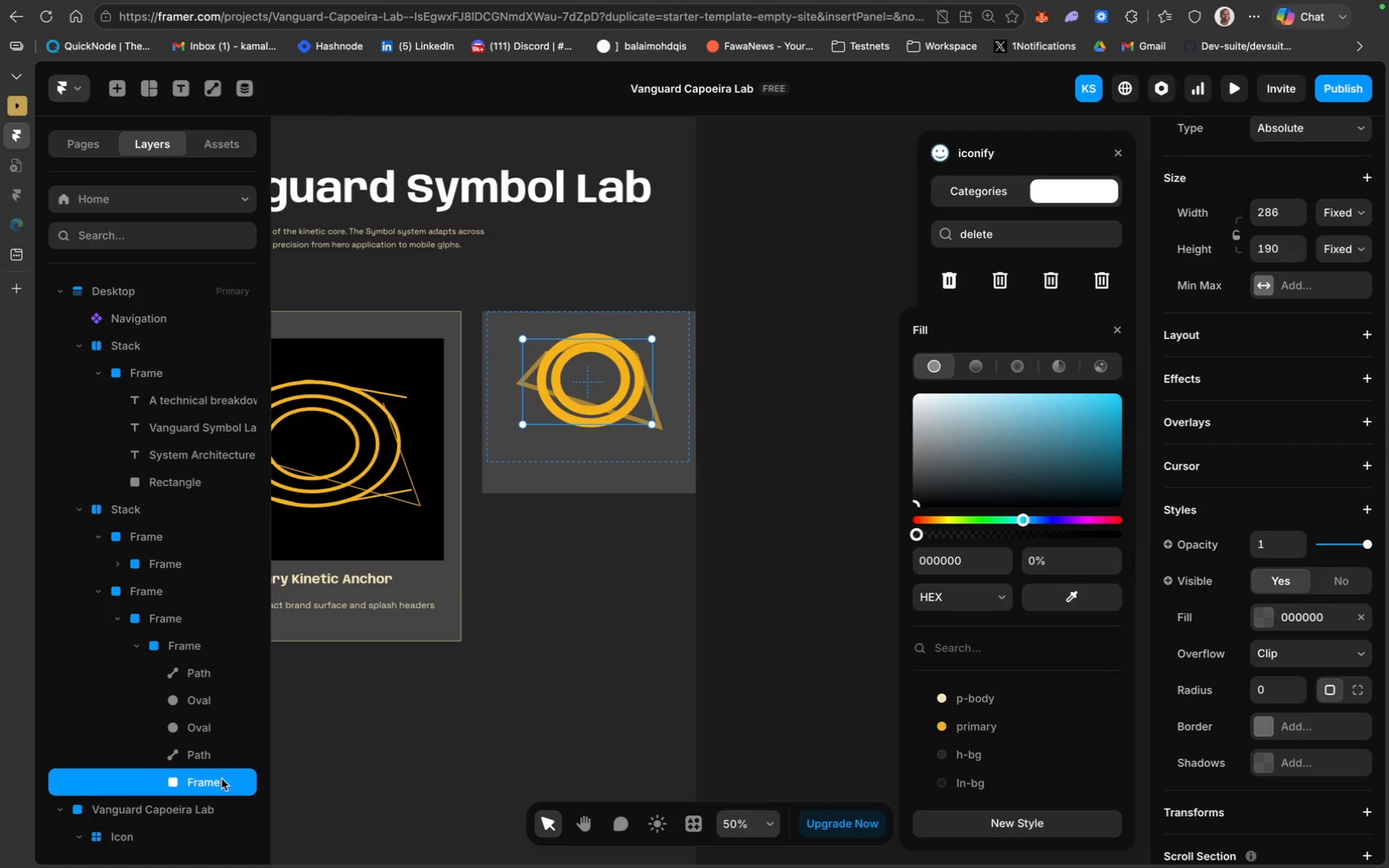 
key(Backspace)
 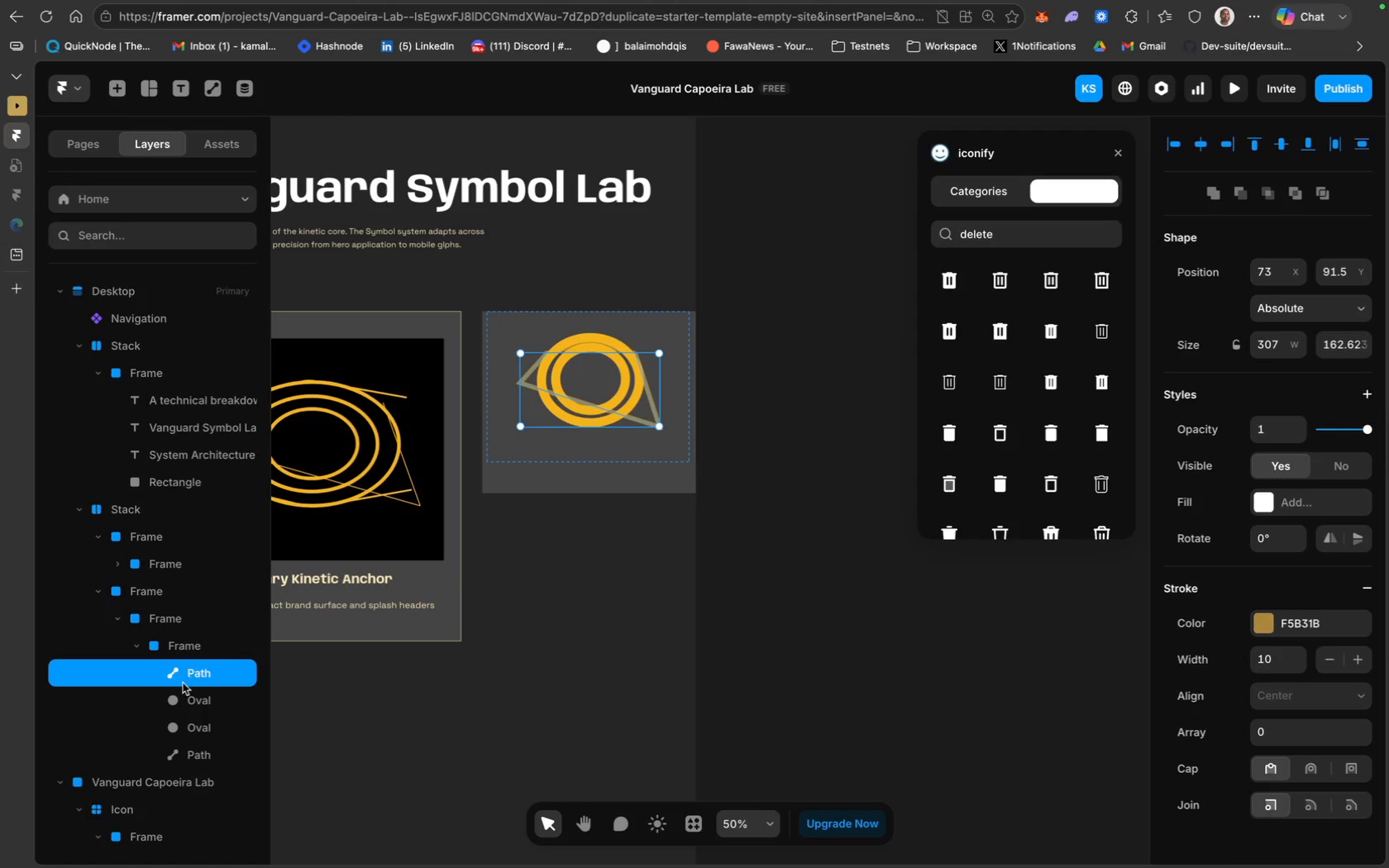 
left_click([184, 693])
 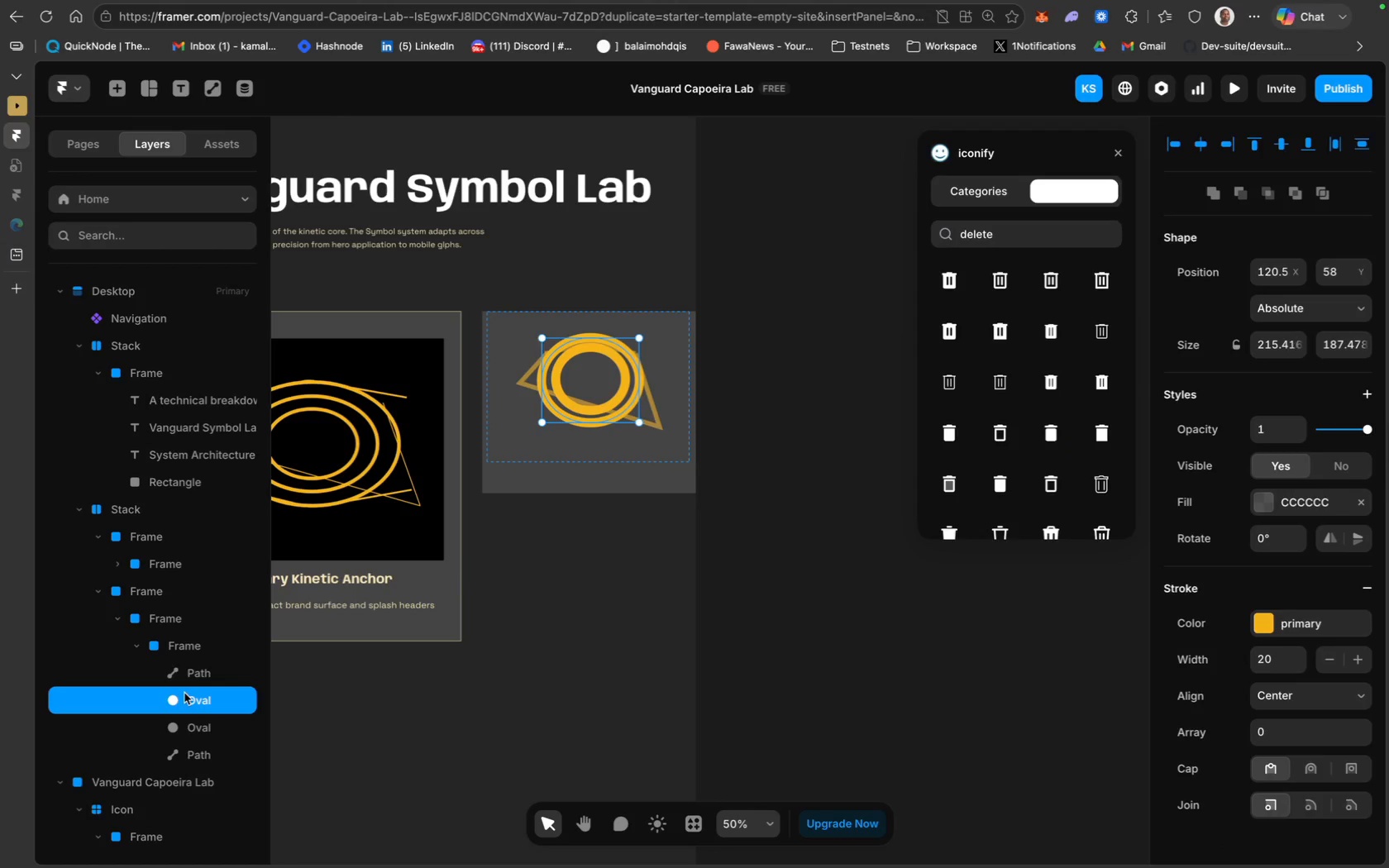 
hold_key(key=ShiftLeft, duration=1.64)
left_click([188, 720])
 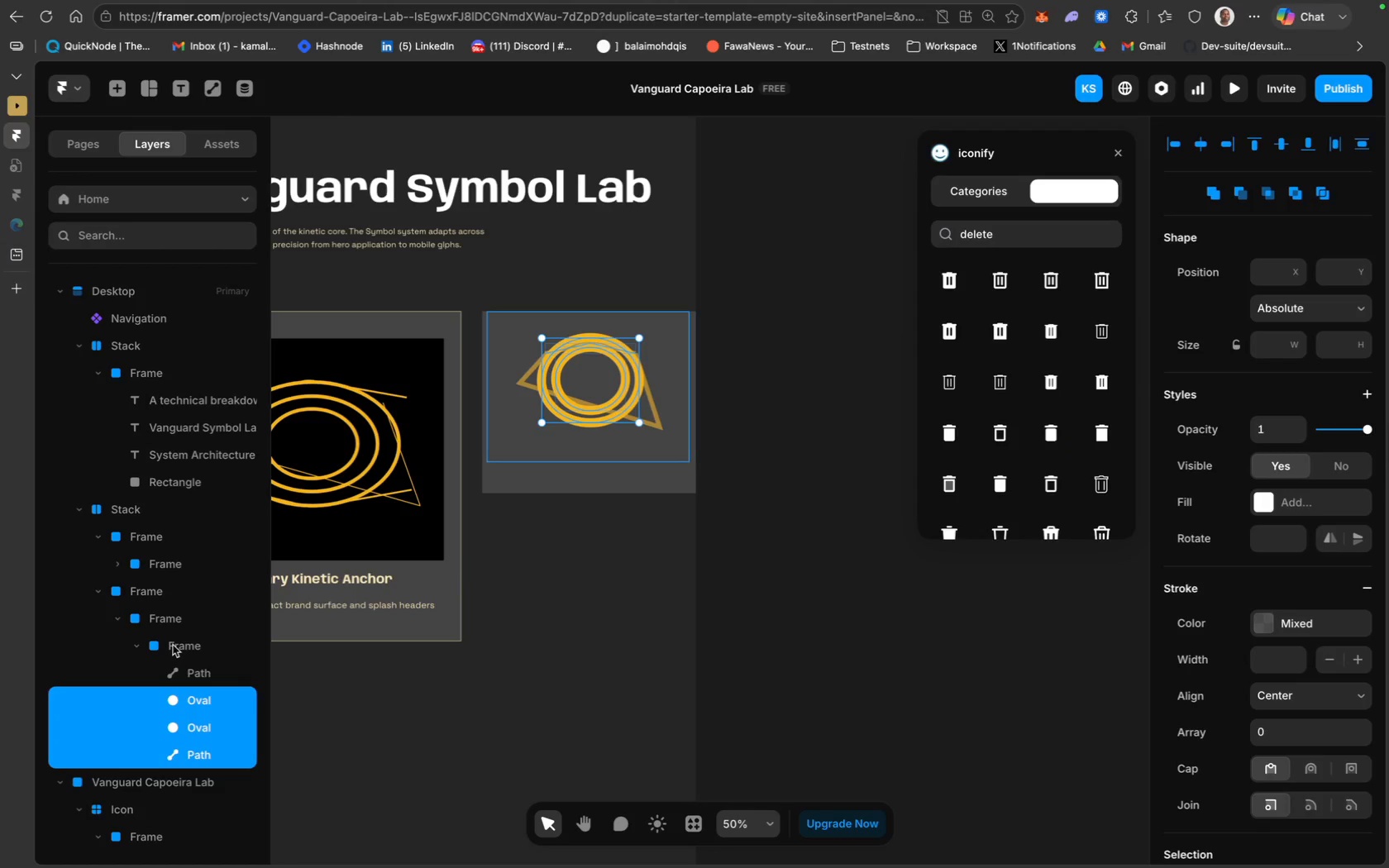 
left_click([193, 672])
 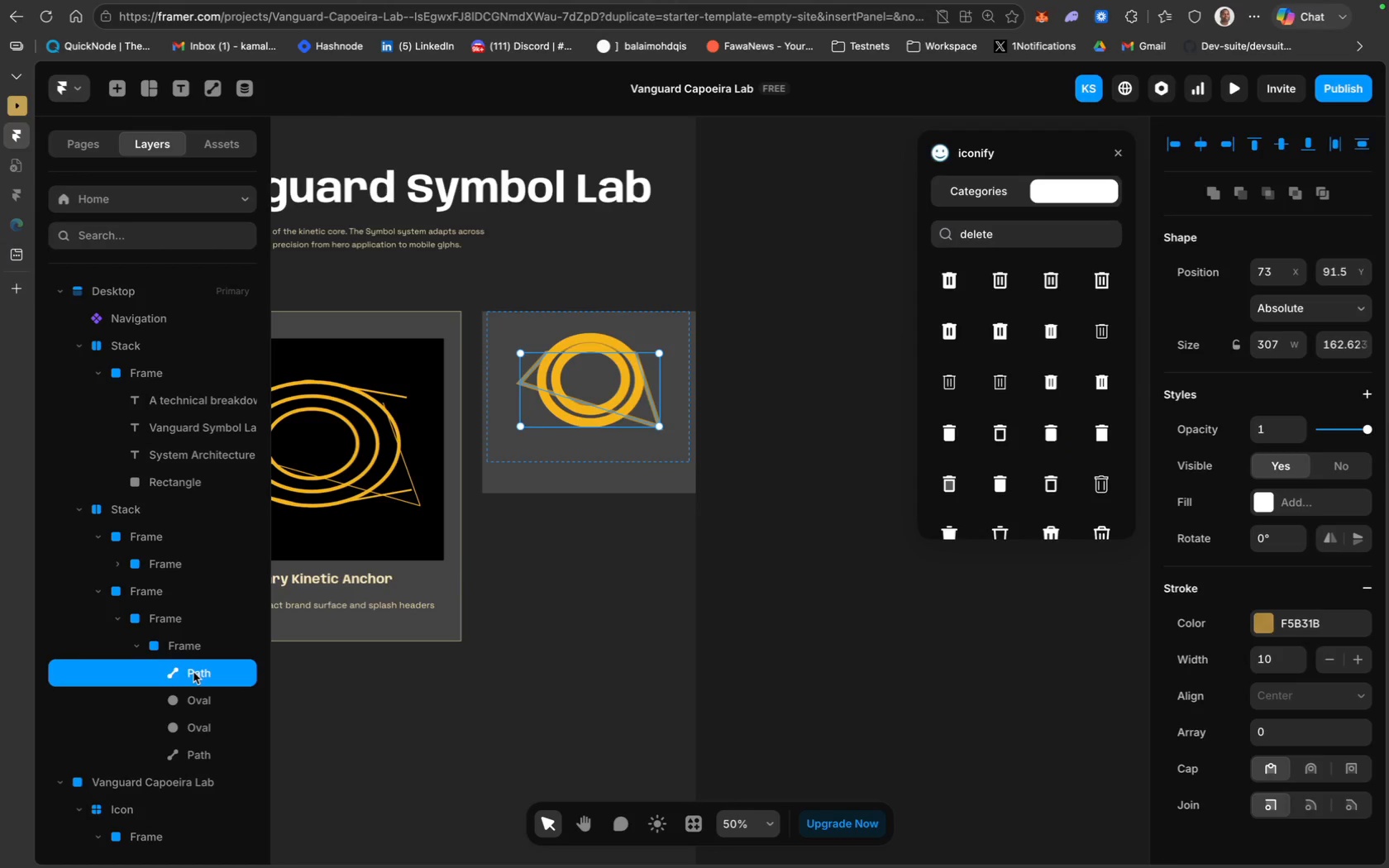 
hold_key(key=ShiftLeft, duration=3.88)
left_click([192, 701])
 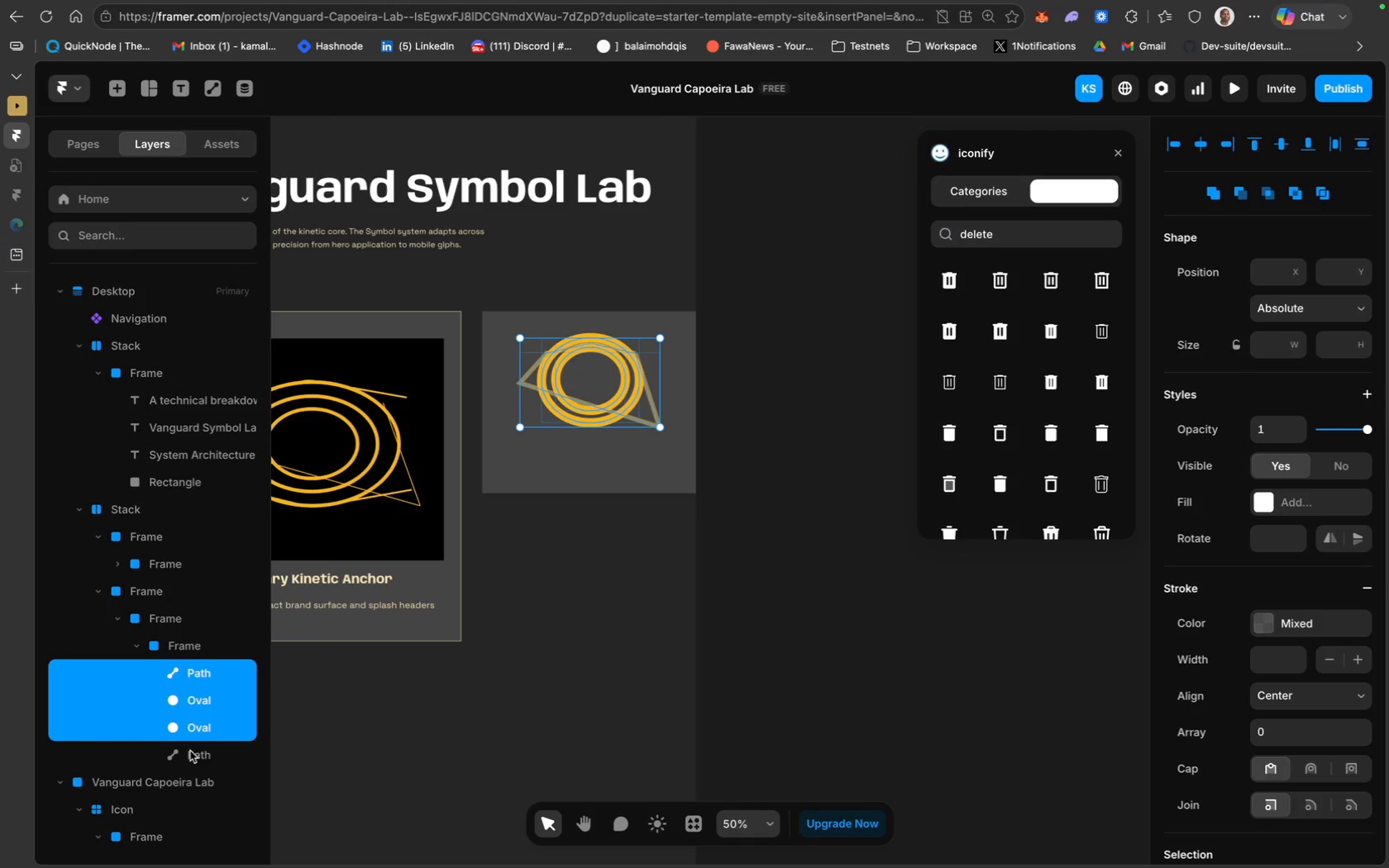 
left_click([190, 751])
 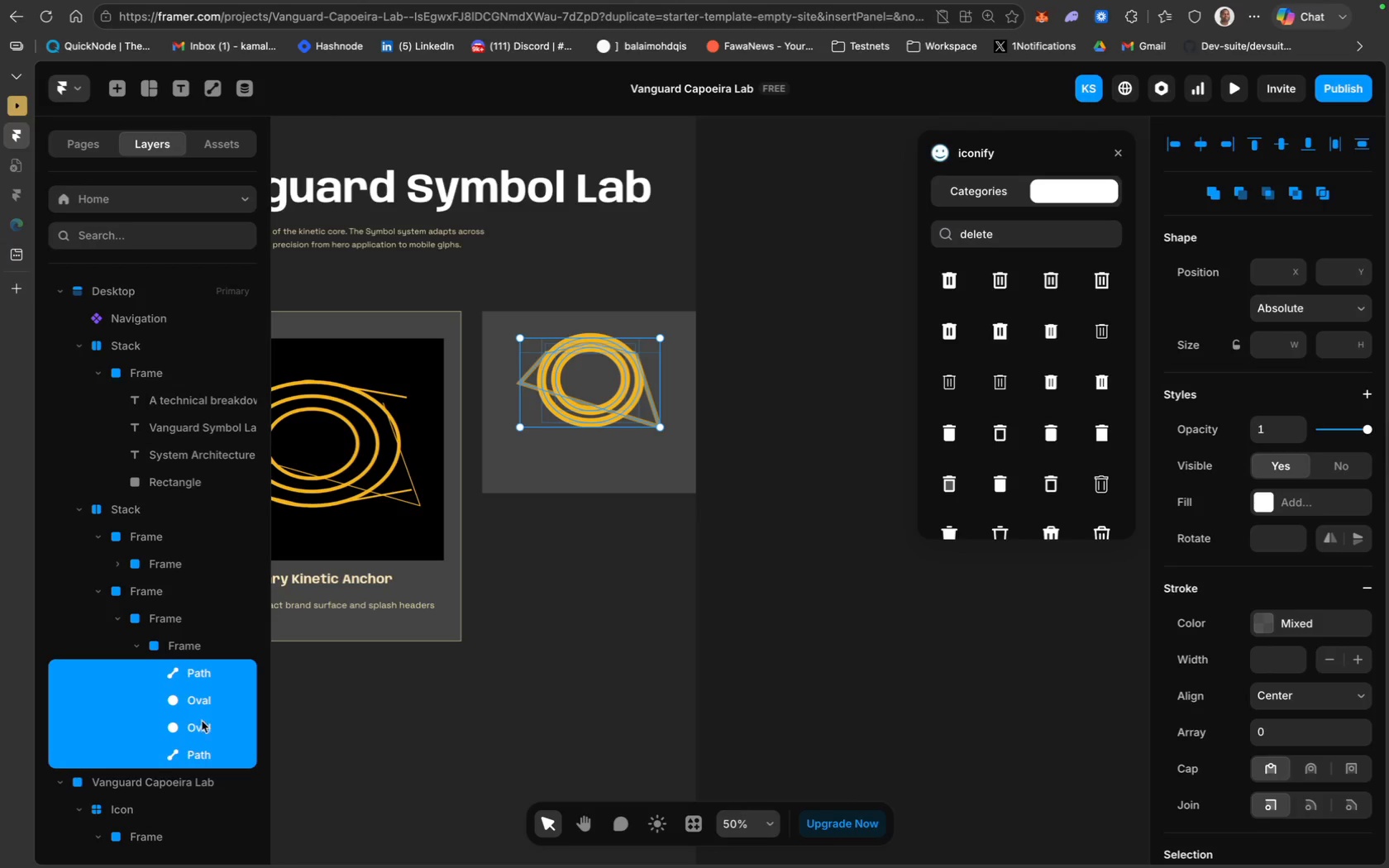 
mouse_move([190, 642])
 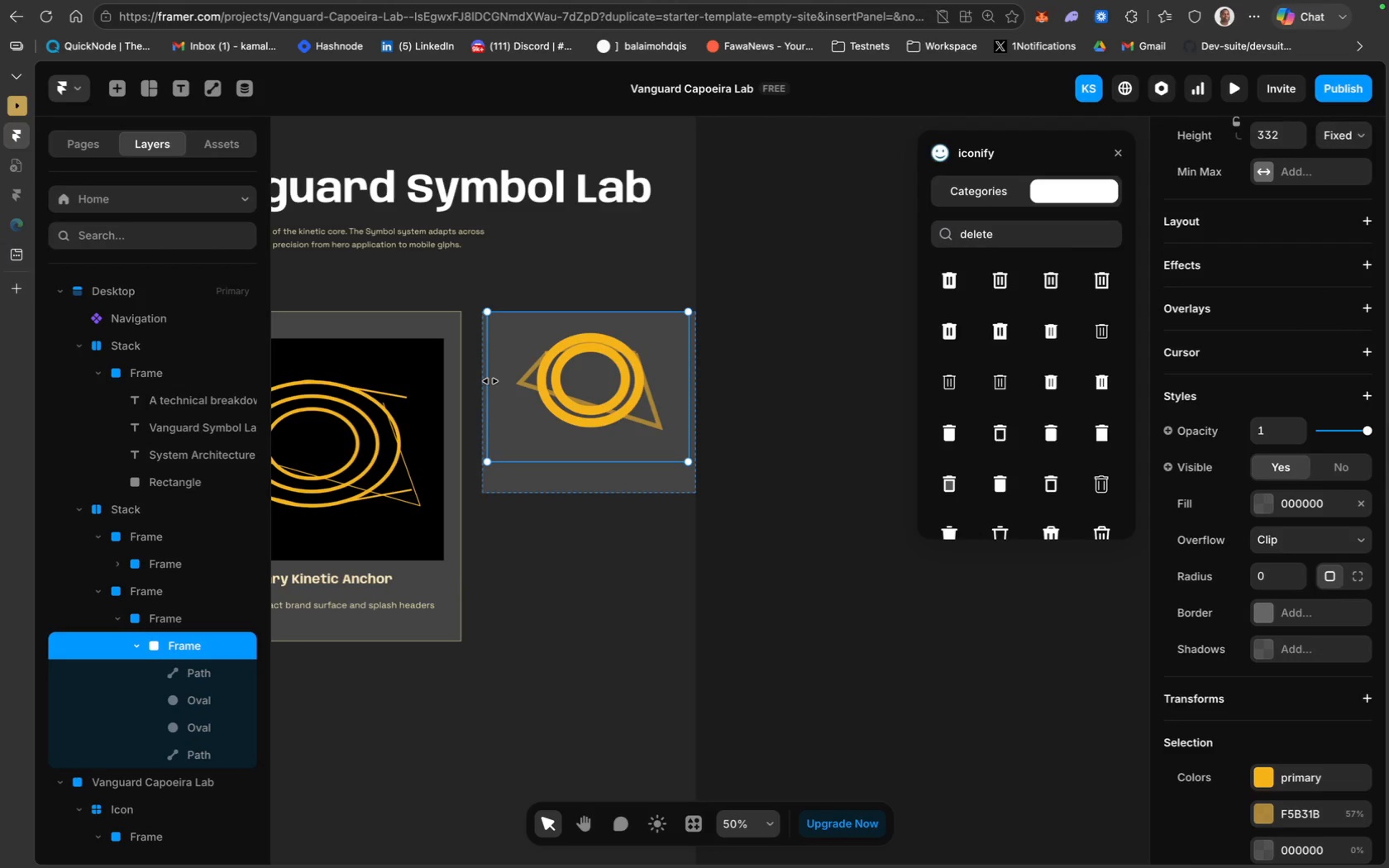 
left_click_drag(start_coordinate=[489, 380], to_coordinate=[489, 385])
 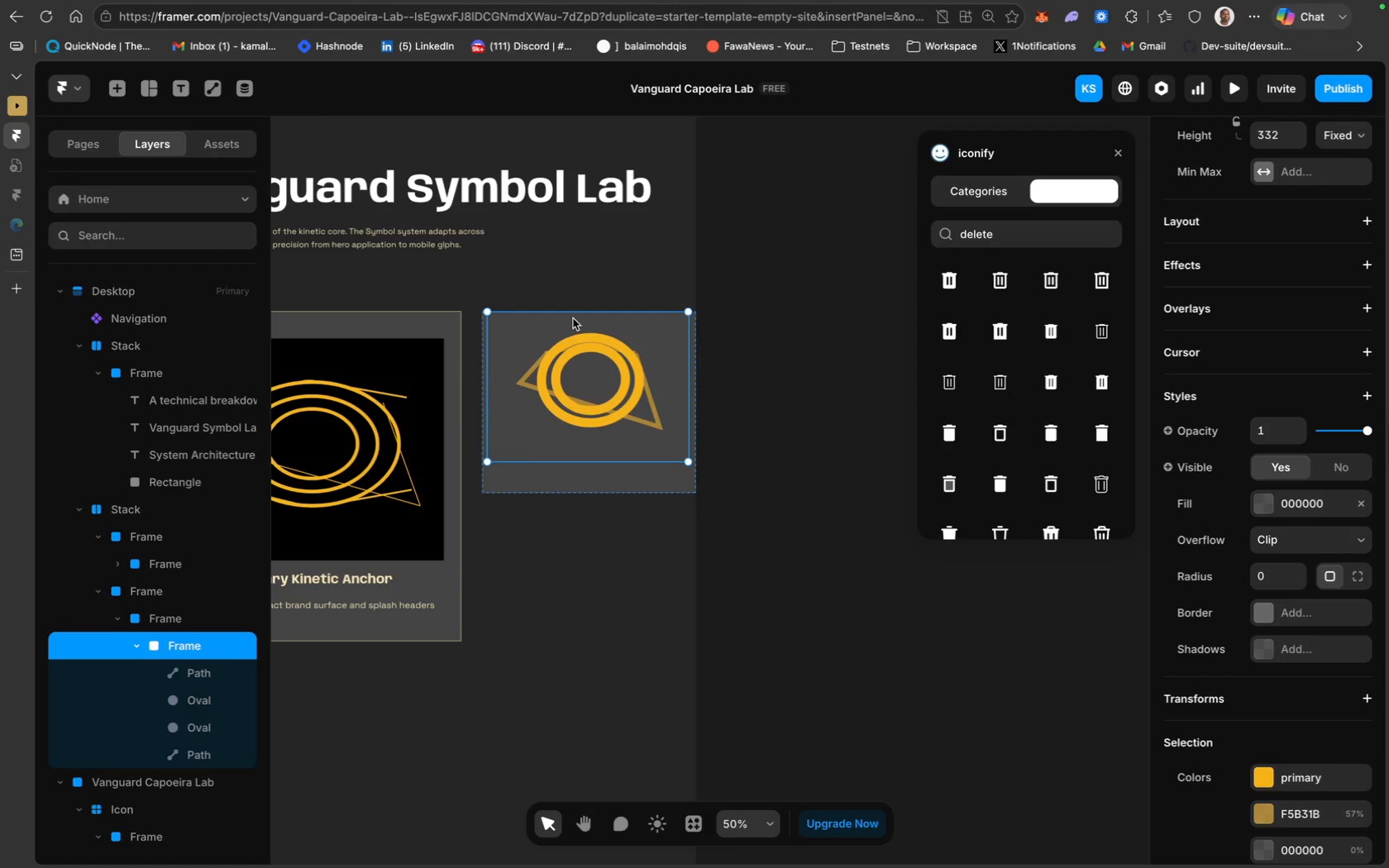 
left_click_drag(start_coordinate=[574, 313], to_coordinate=[571, 338])
 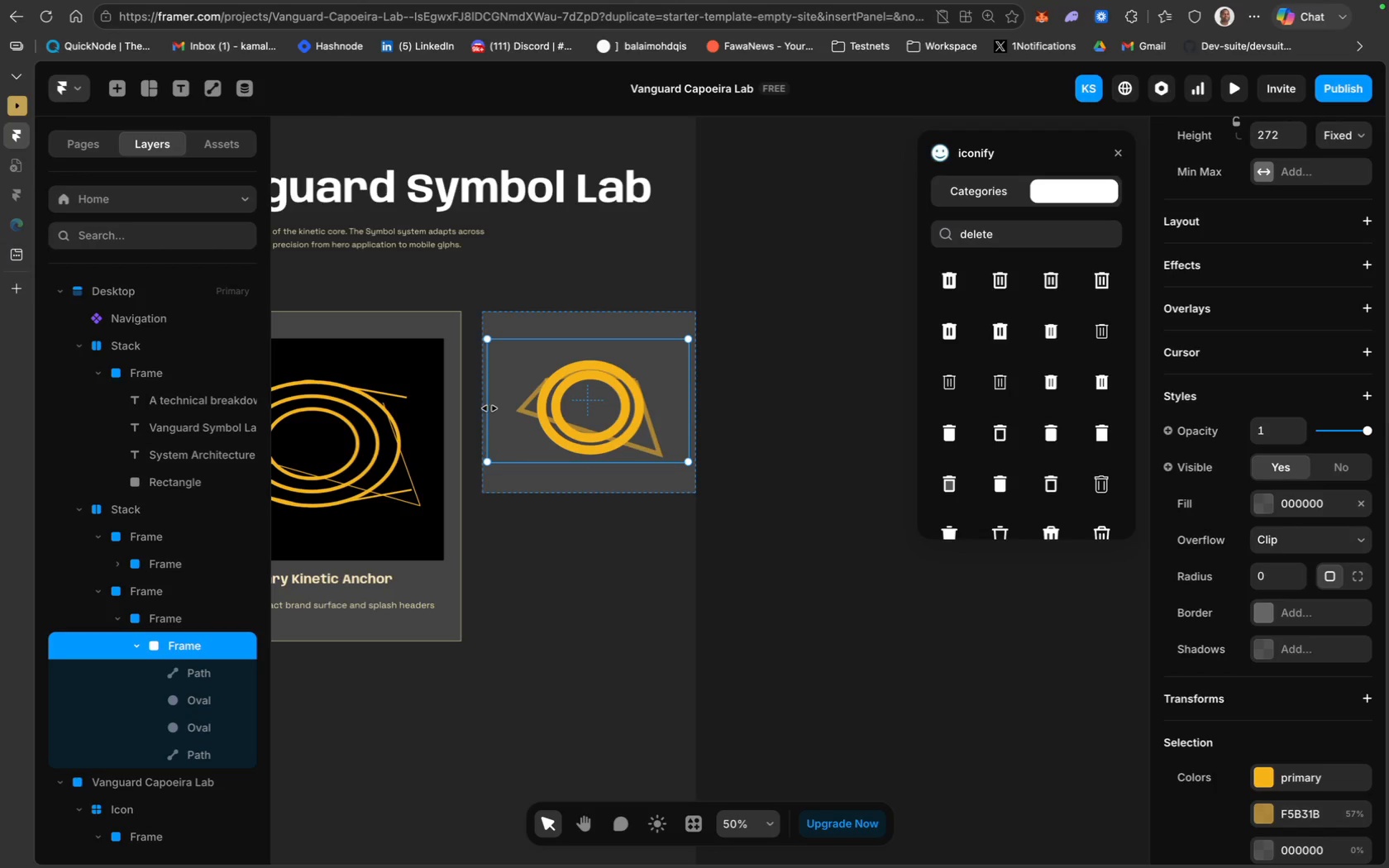 
left_click_drag(start_coordinate=[488, 408], to_coordinate=[504, 406])
 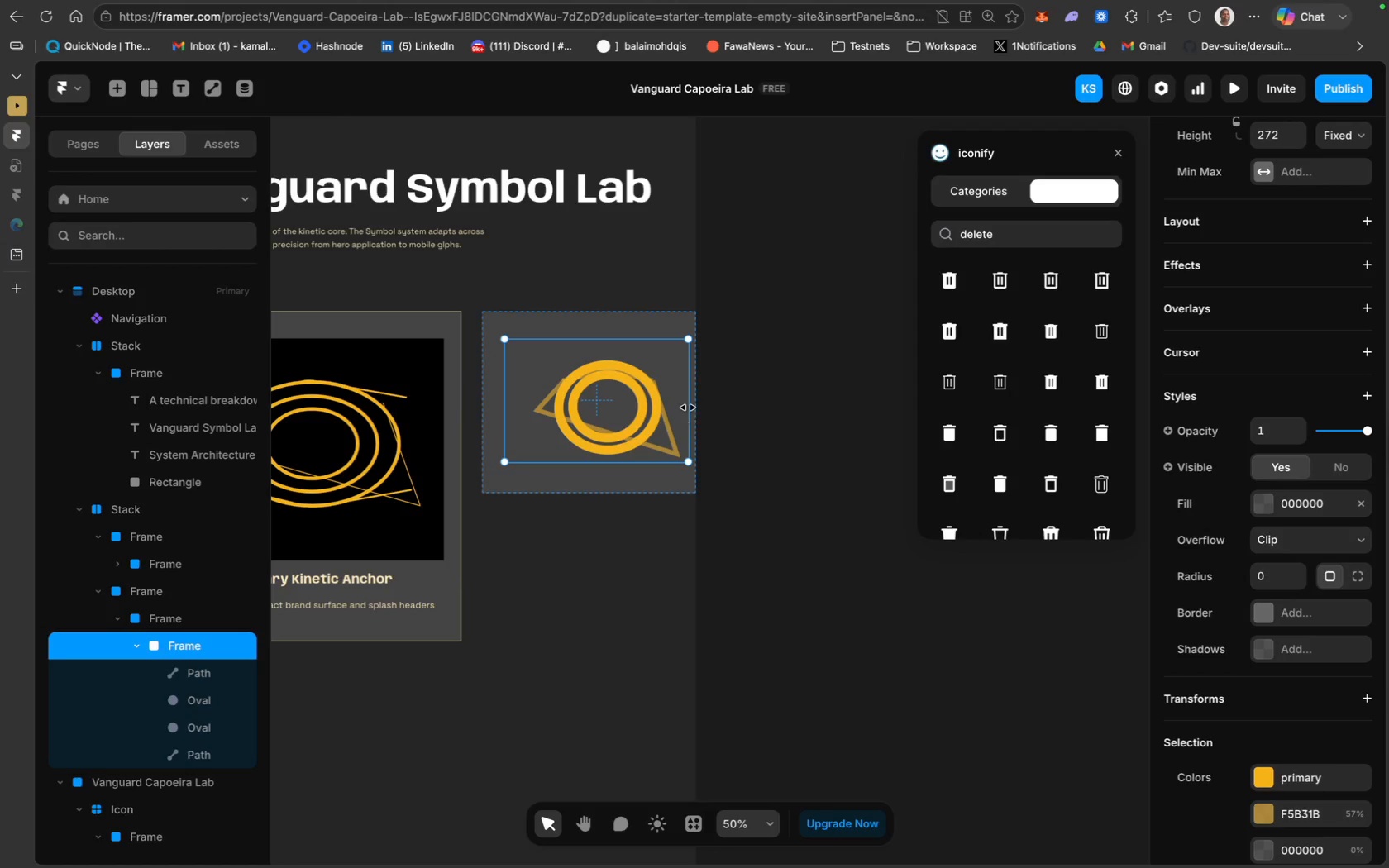 
left_click_drag(start_coordinate=[688, 408], to_coordinate=[672, 407])
 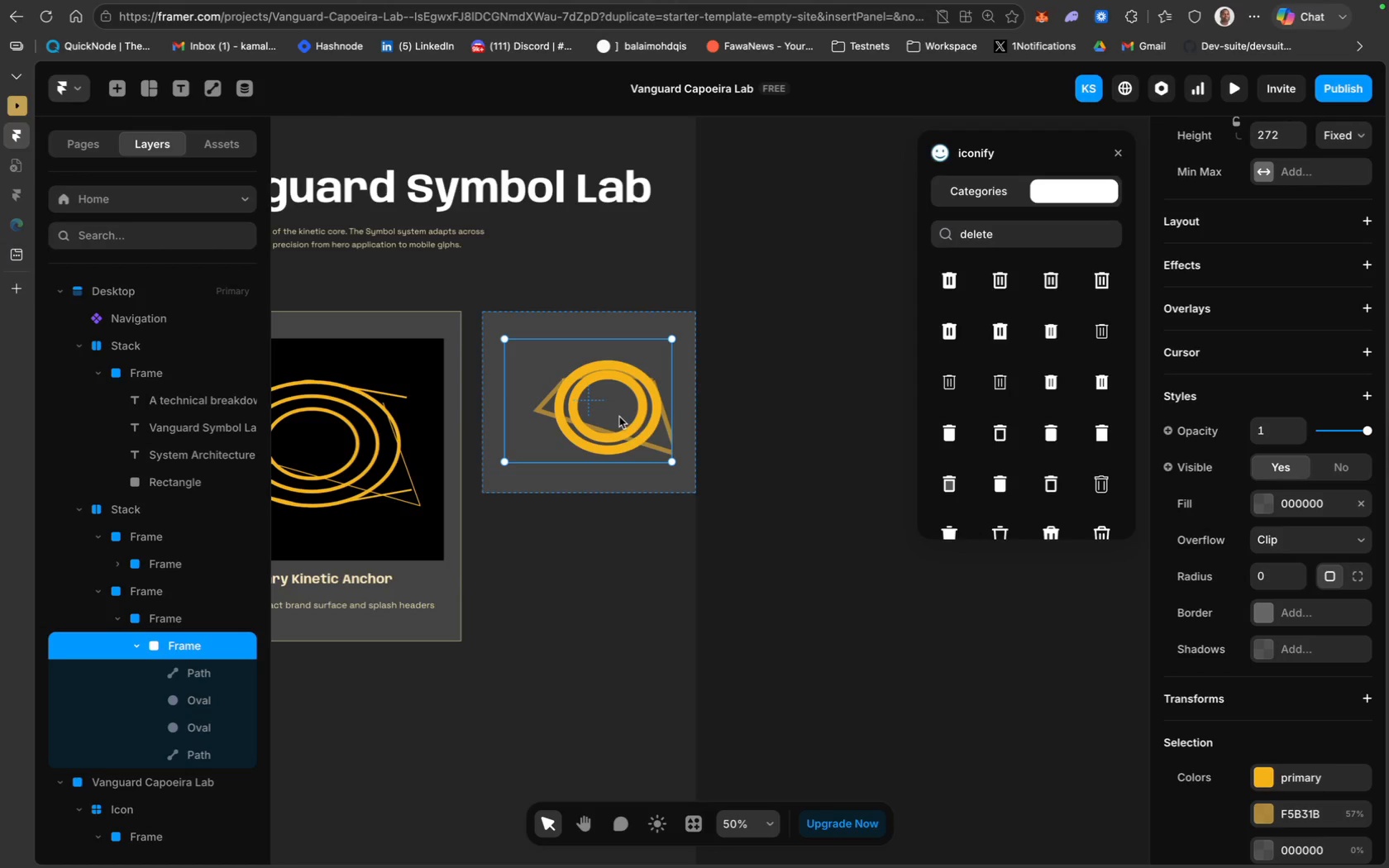 
left_click([613, 410])
 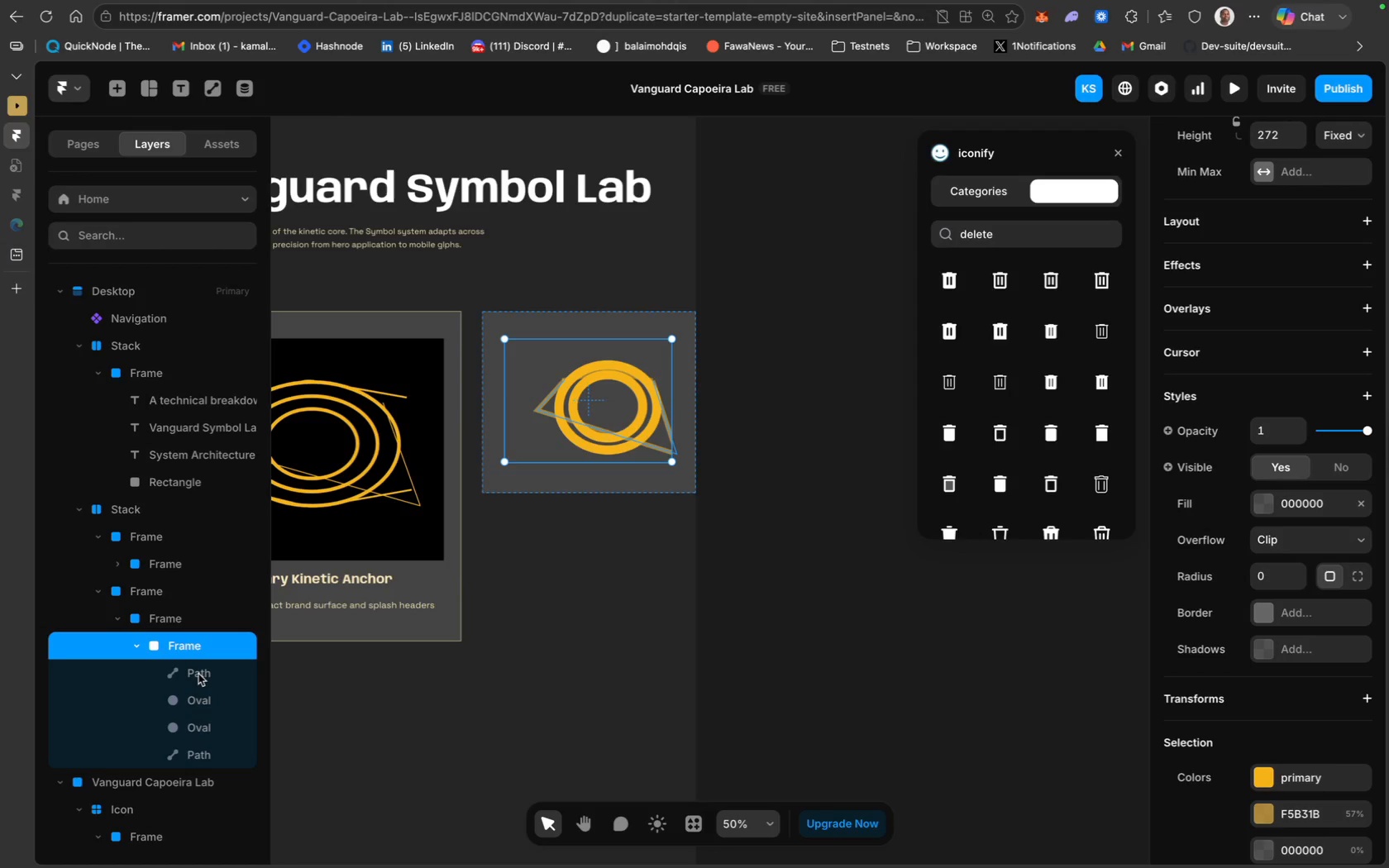 
left_click([198, 674])
 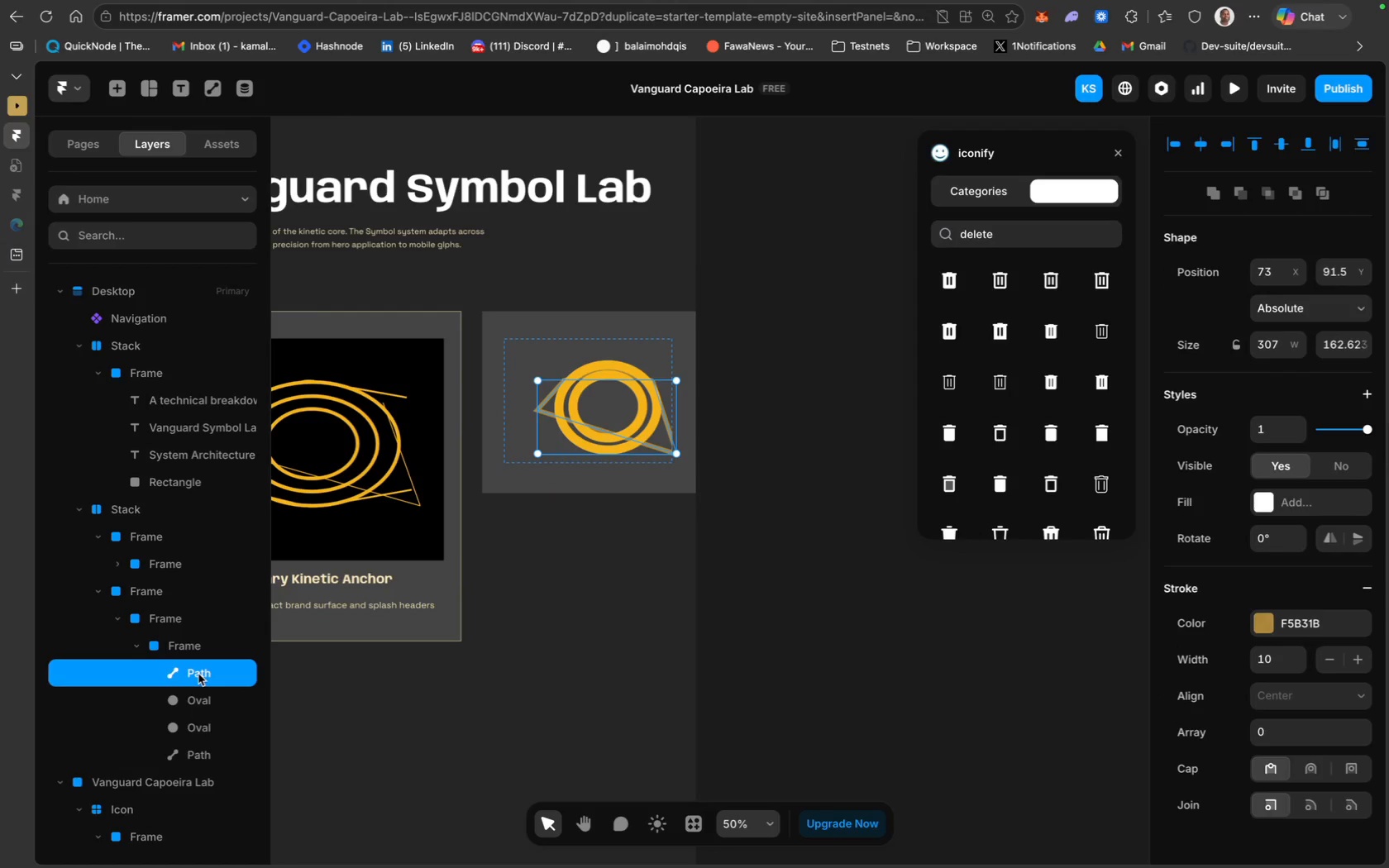 
hold_key(key=ShiftLeft, duration=2.02)
 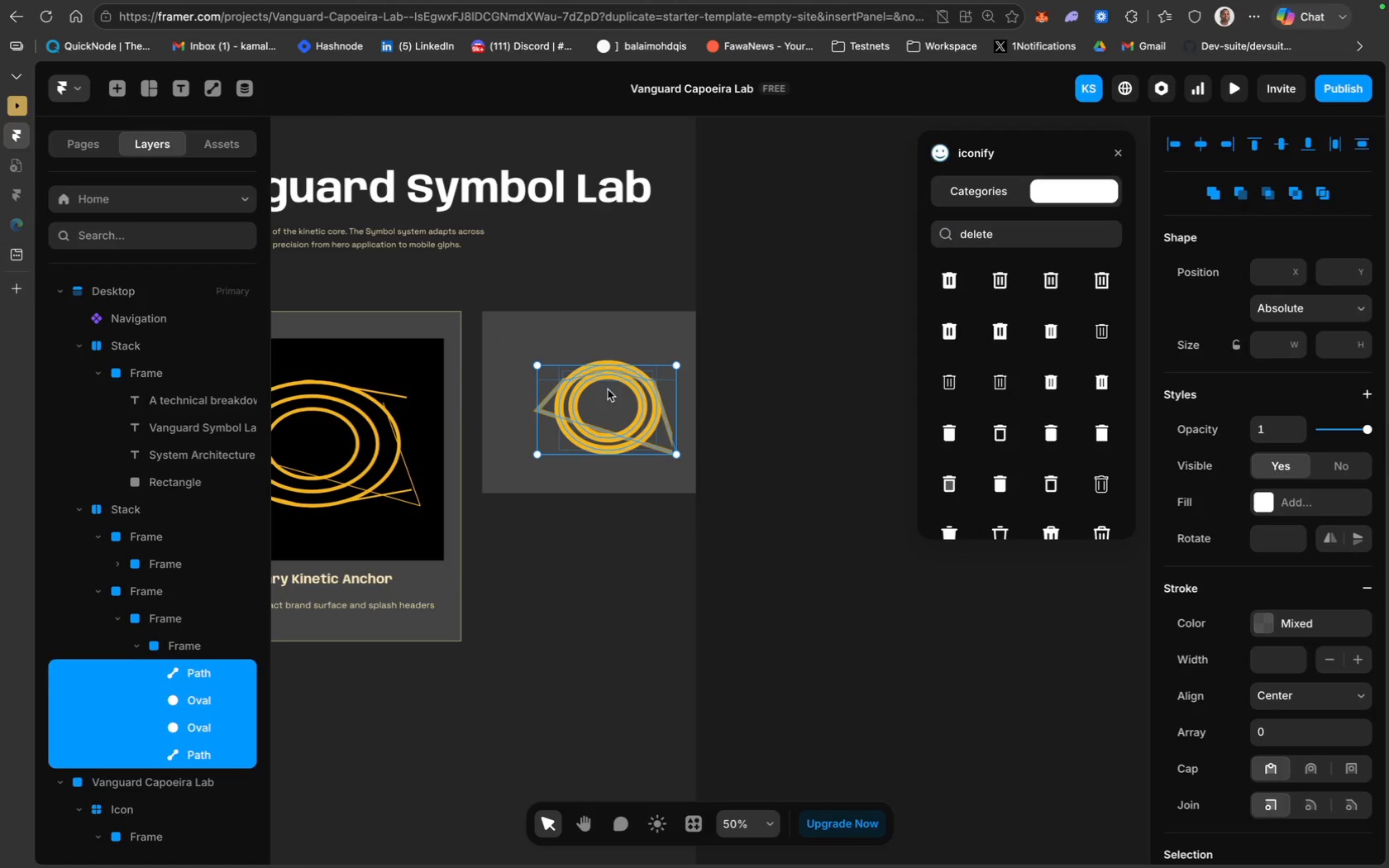 
left_click_drag(start_coordinate=[607, 392], to_coordinate=[592, 378])
 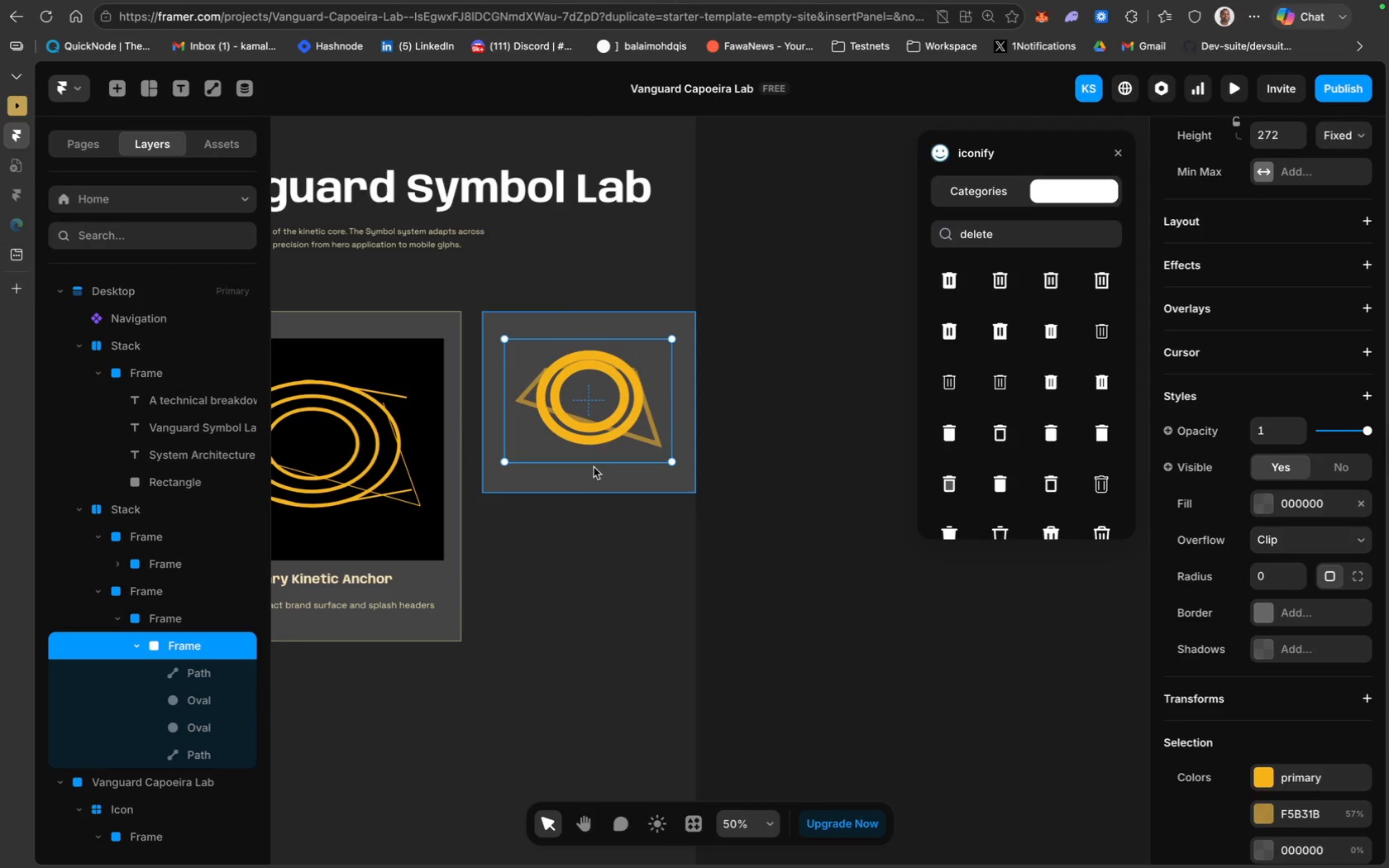 
left_click_drag(start_coordinate=[594, 461], to_coordinate=[594, 448])
 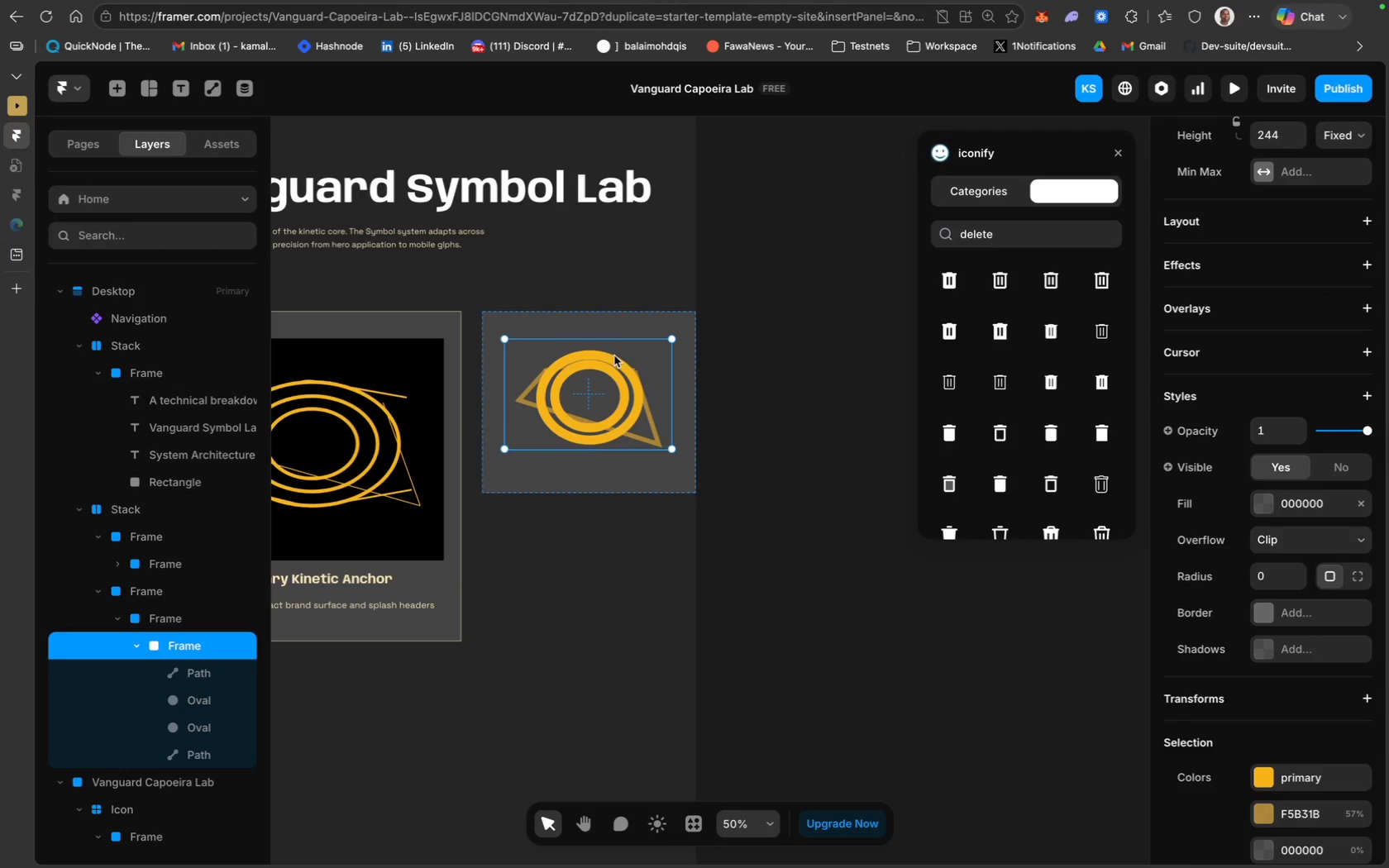 
key(Shift+ShiftLeft)
 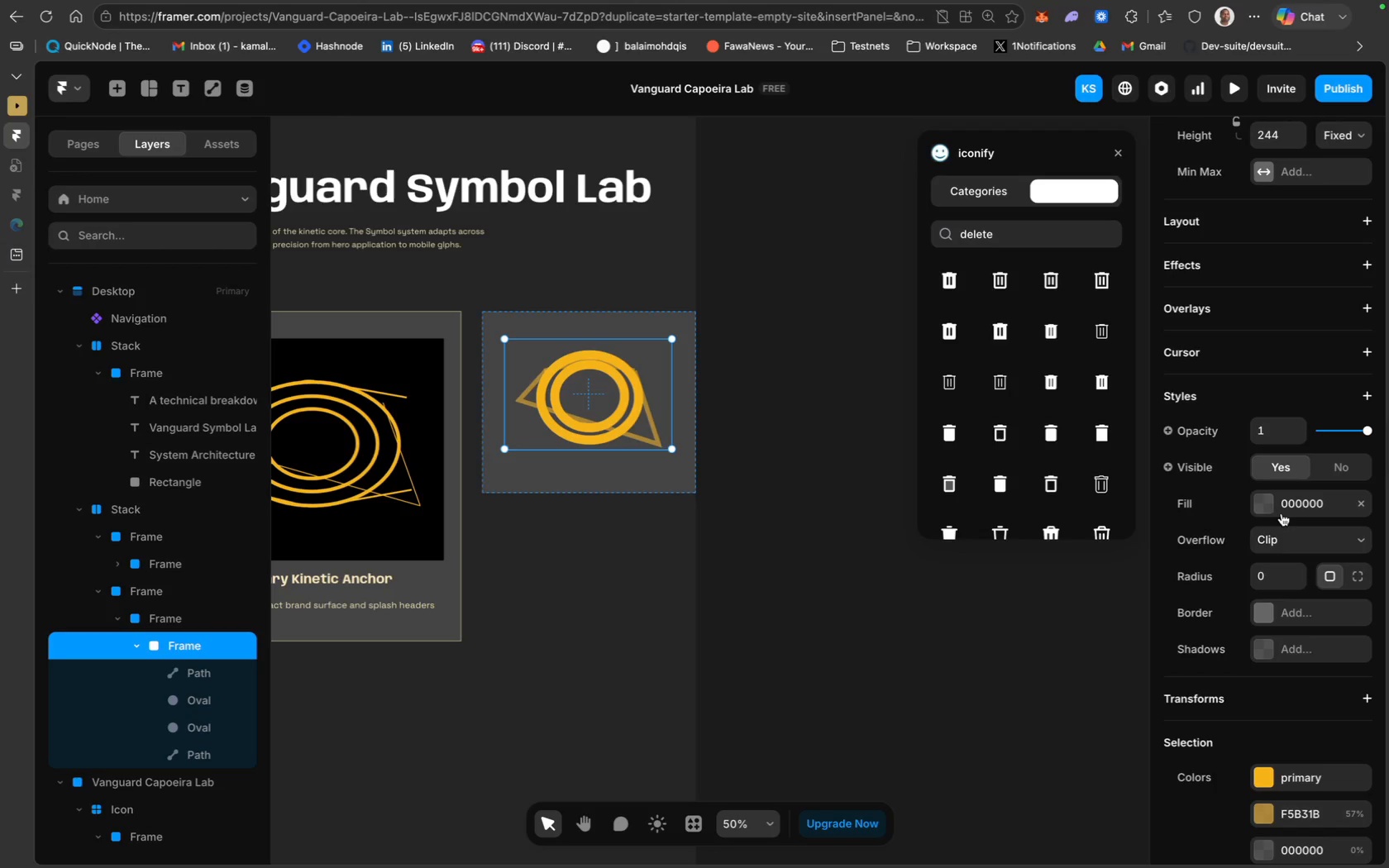 
left_click([1288, 507])
 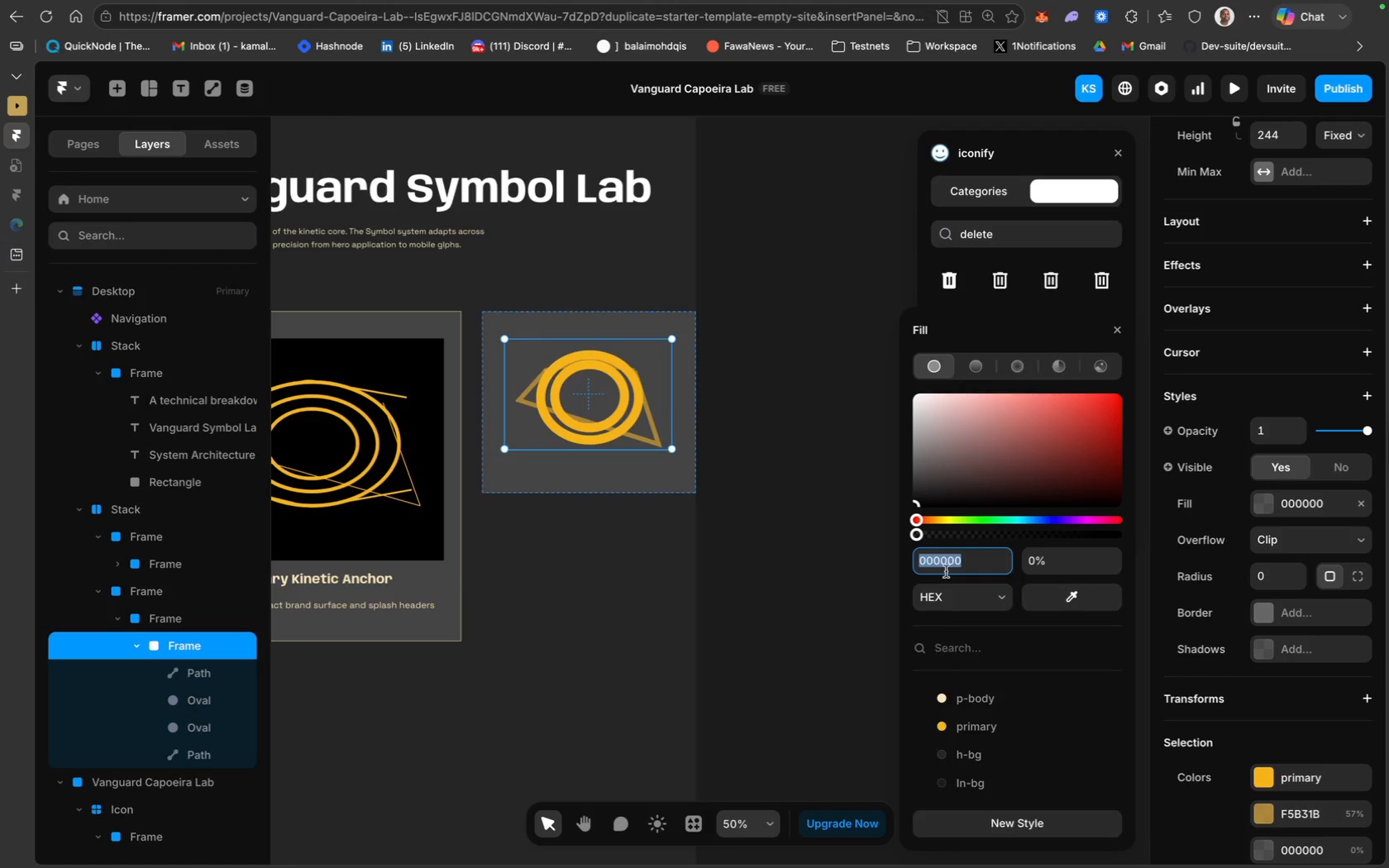 
type(000000)
 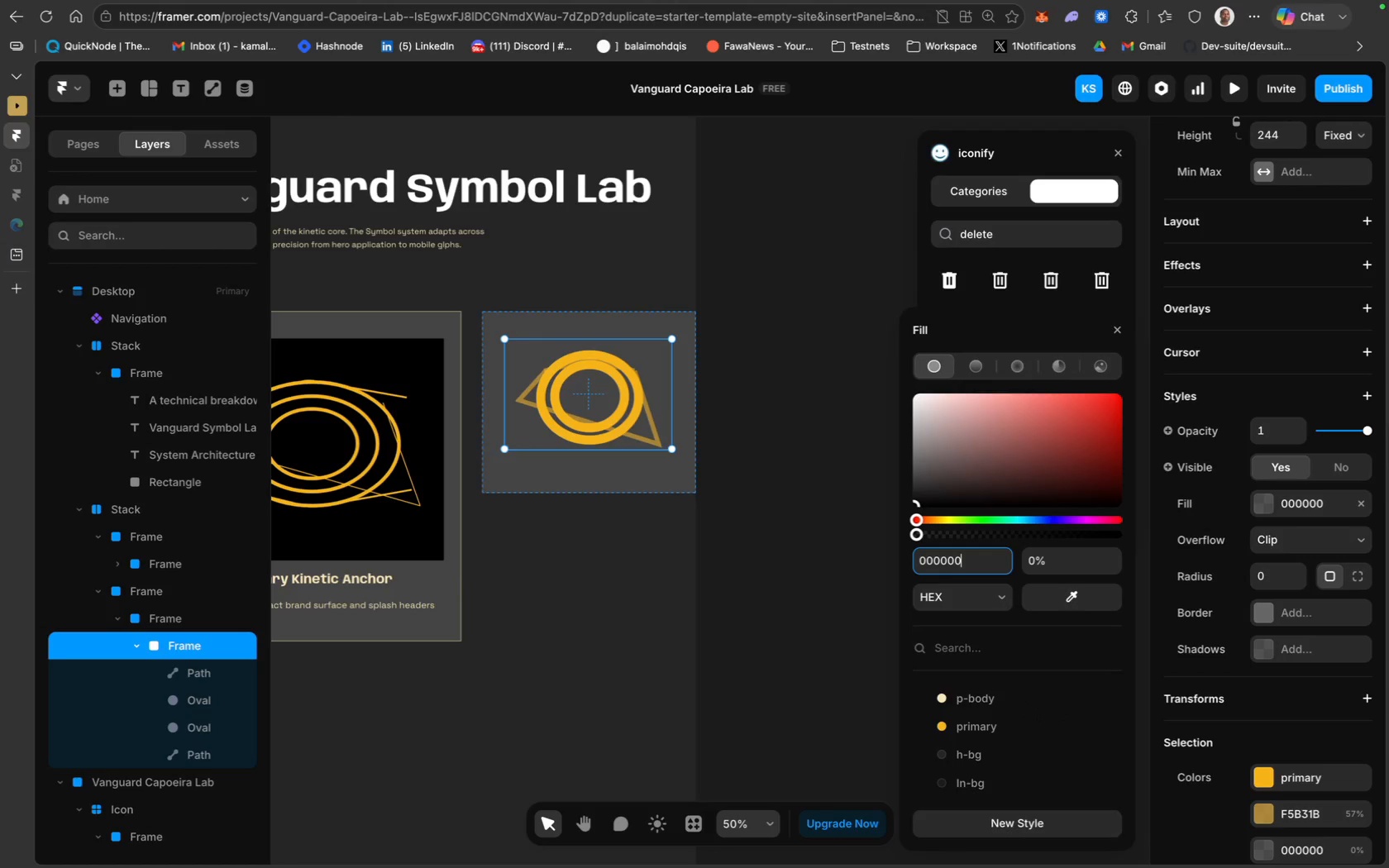 
key(Enter)
 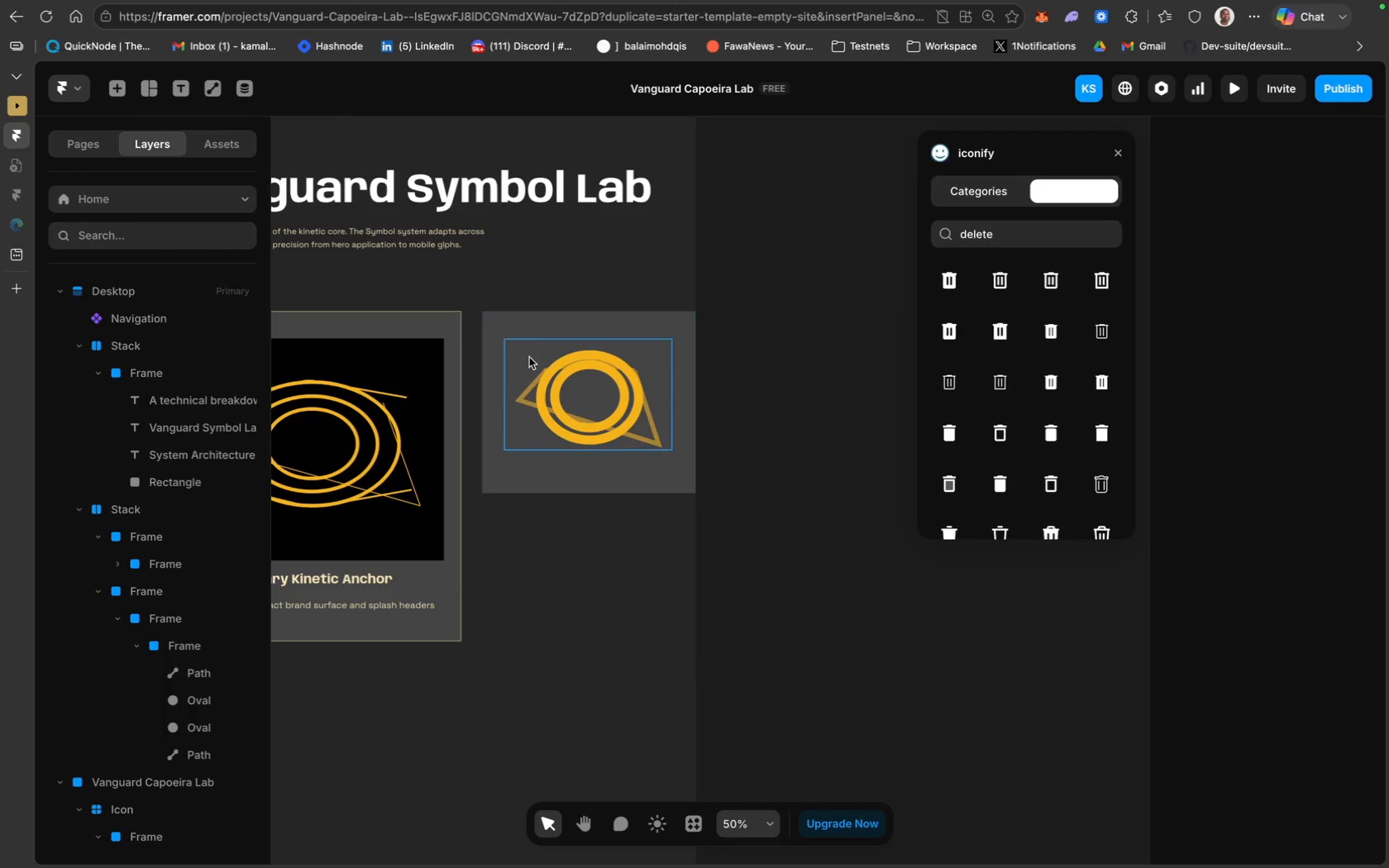 
left_click([529, 354])
 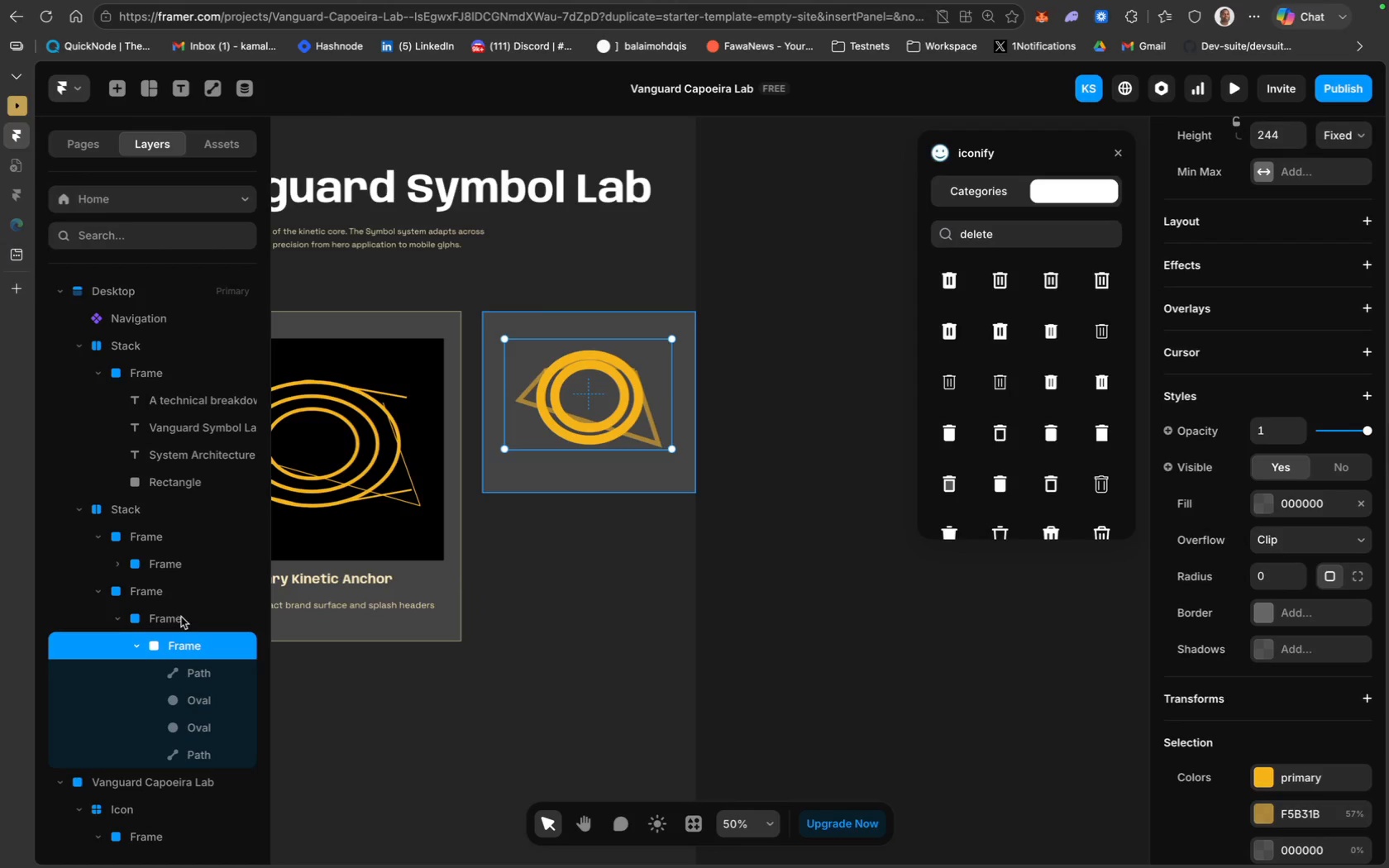 
left_click([178, 619])
 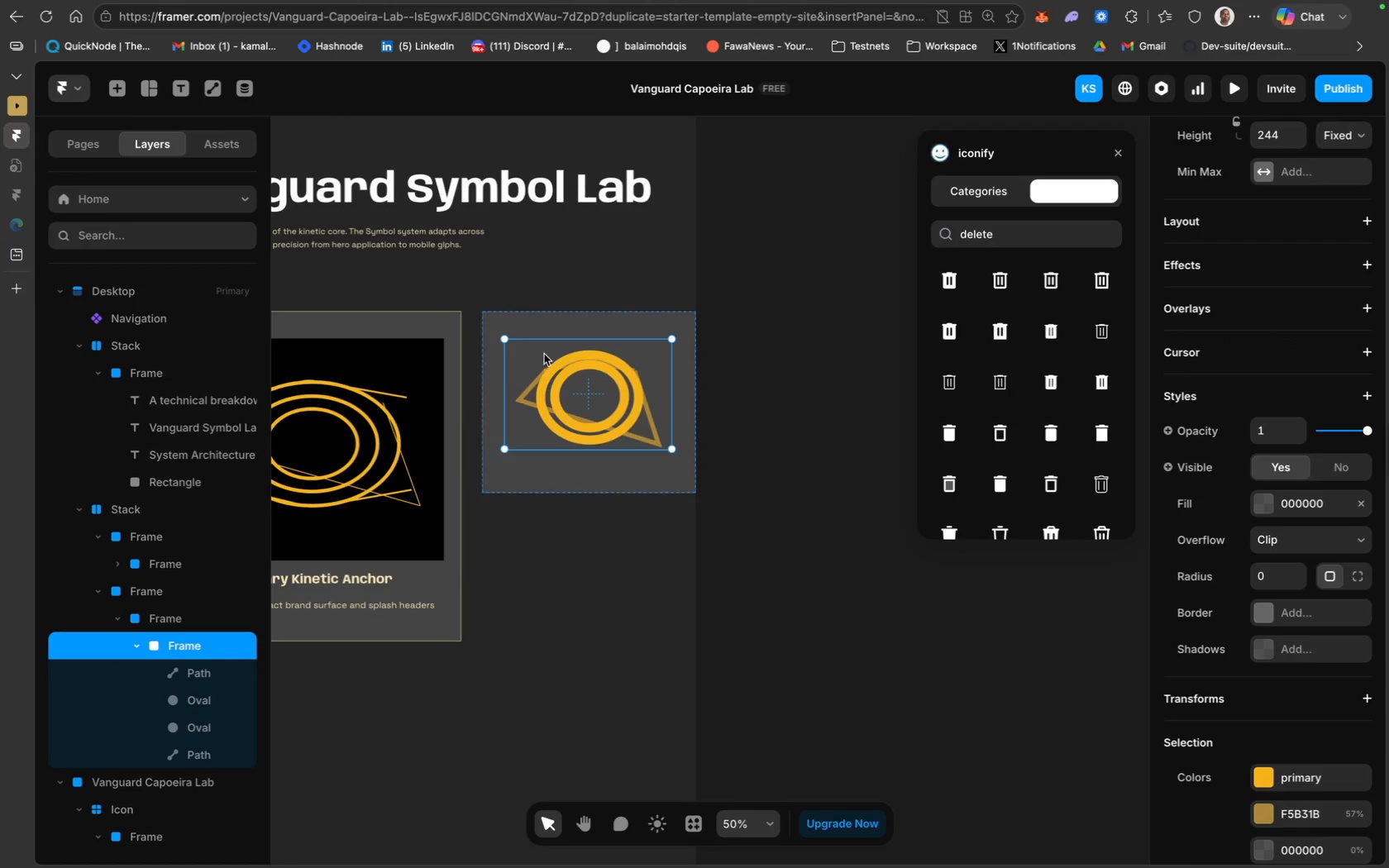 
left_click_drag(start_coordinate=[533, 359], to_coordinate=[763, 512])
 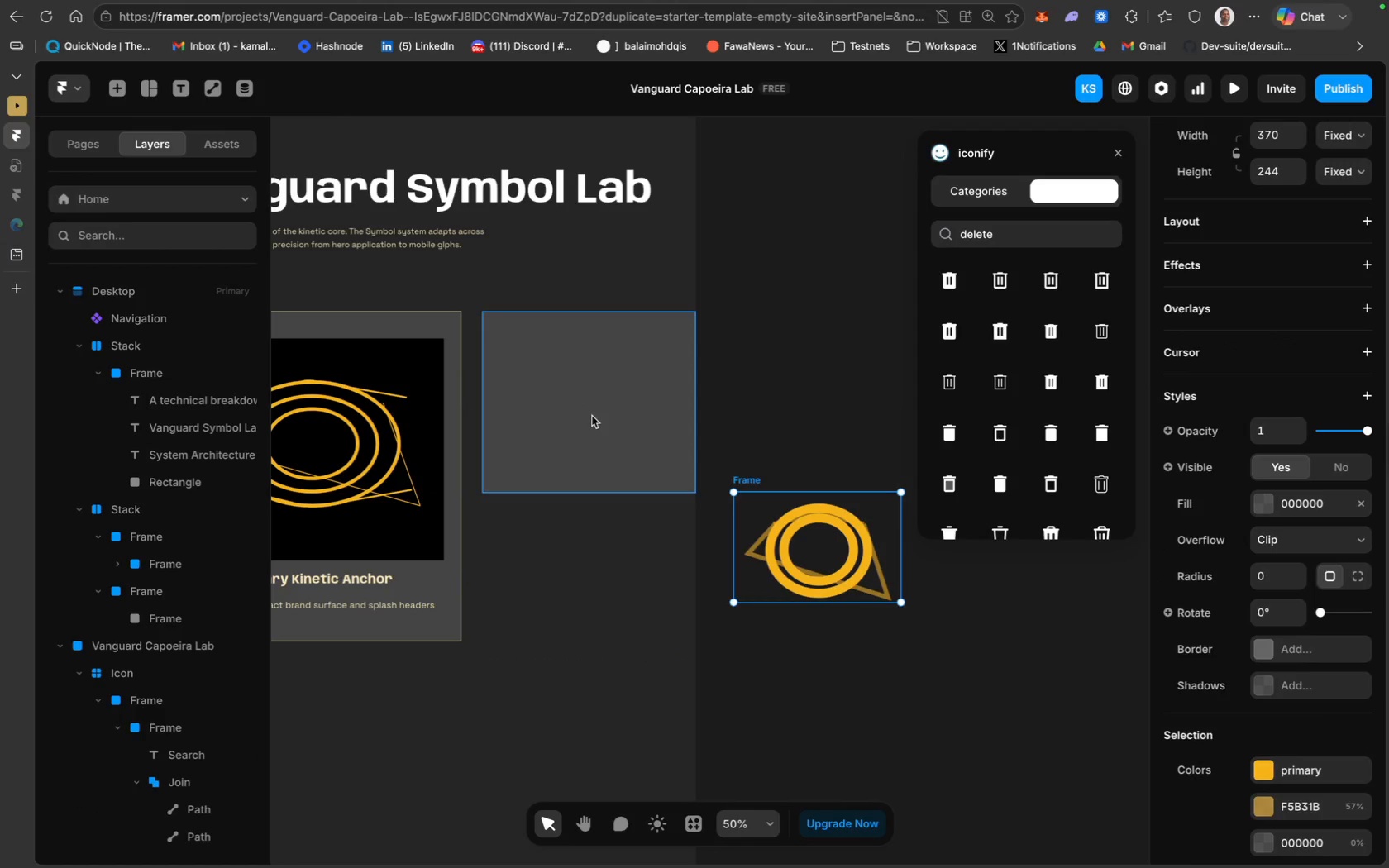 
left_click([592, 408])
 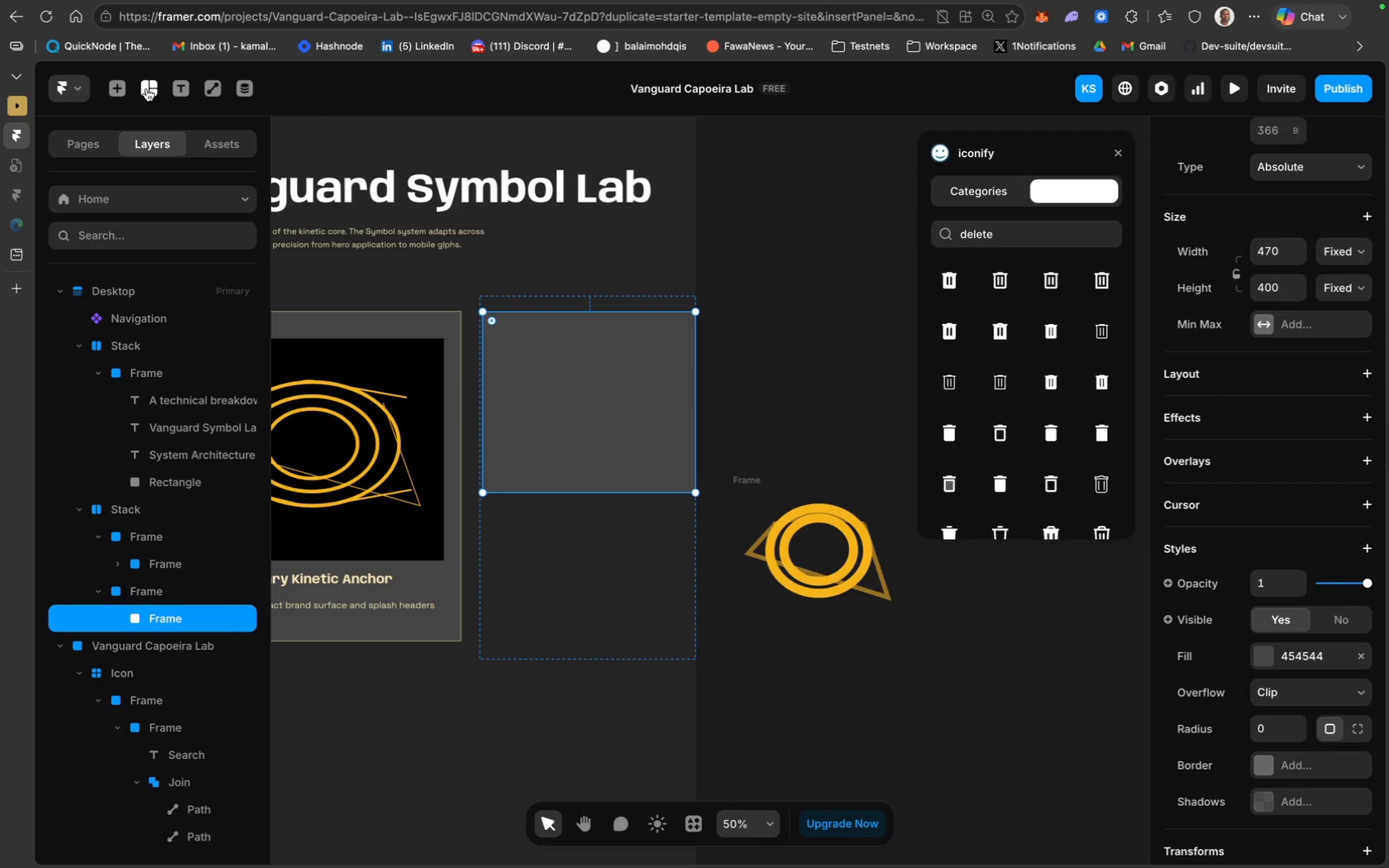 
left_click([146, 88])
 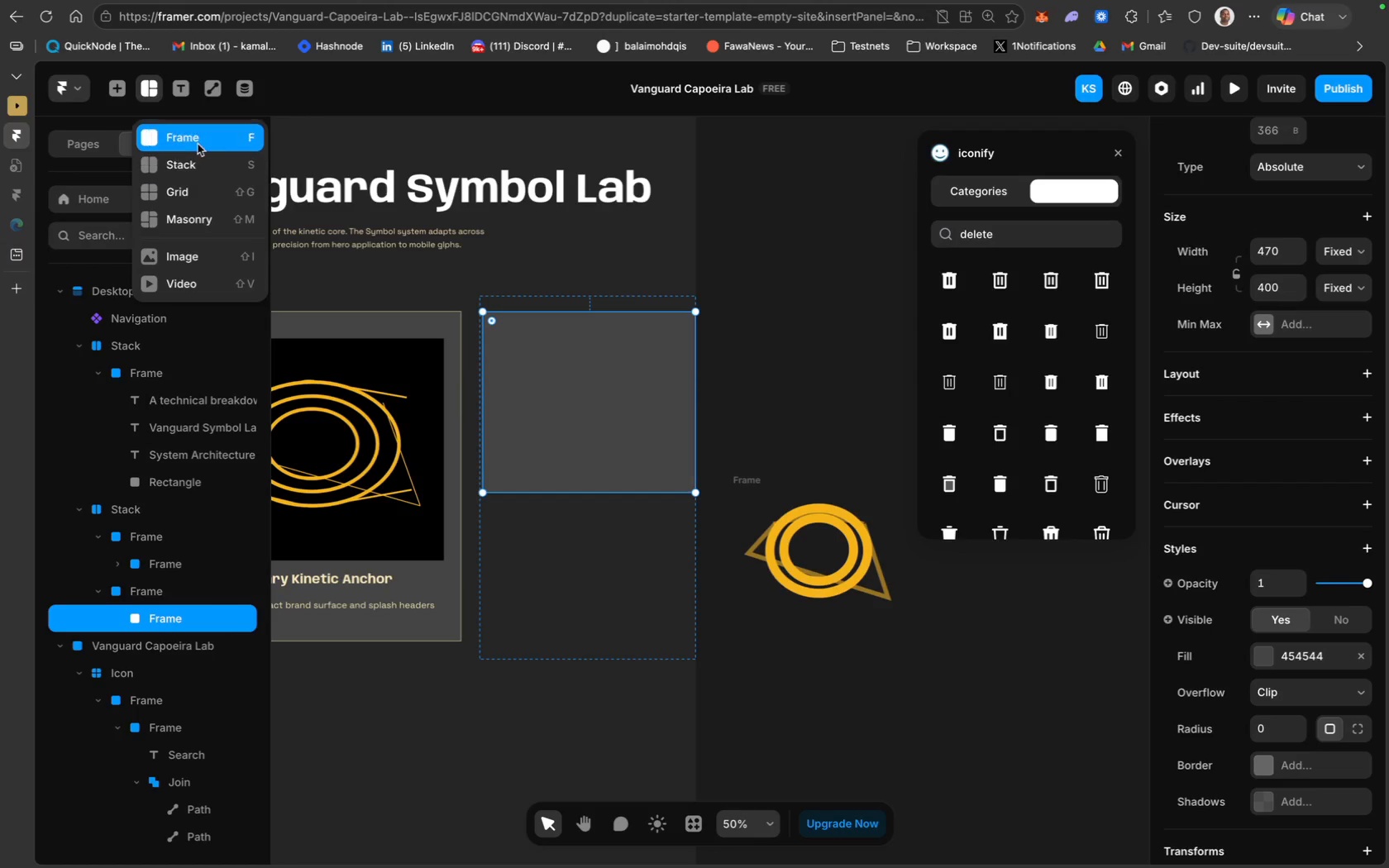 
left_click([198, 144])
 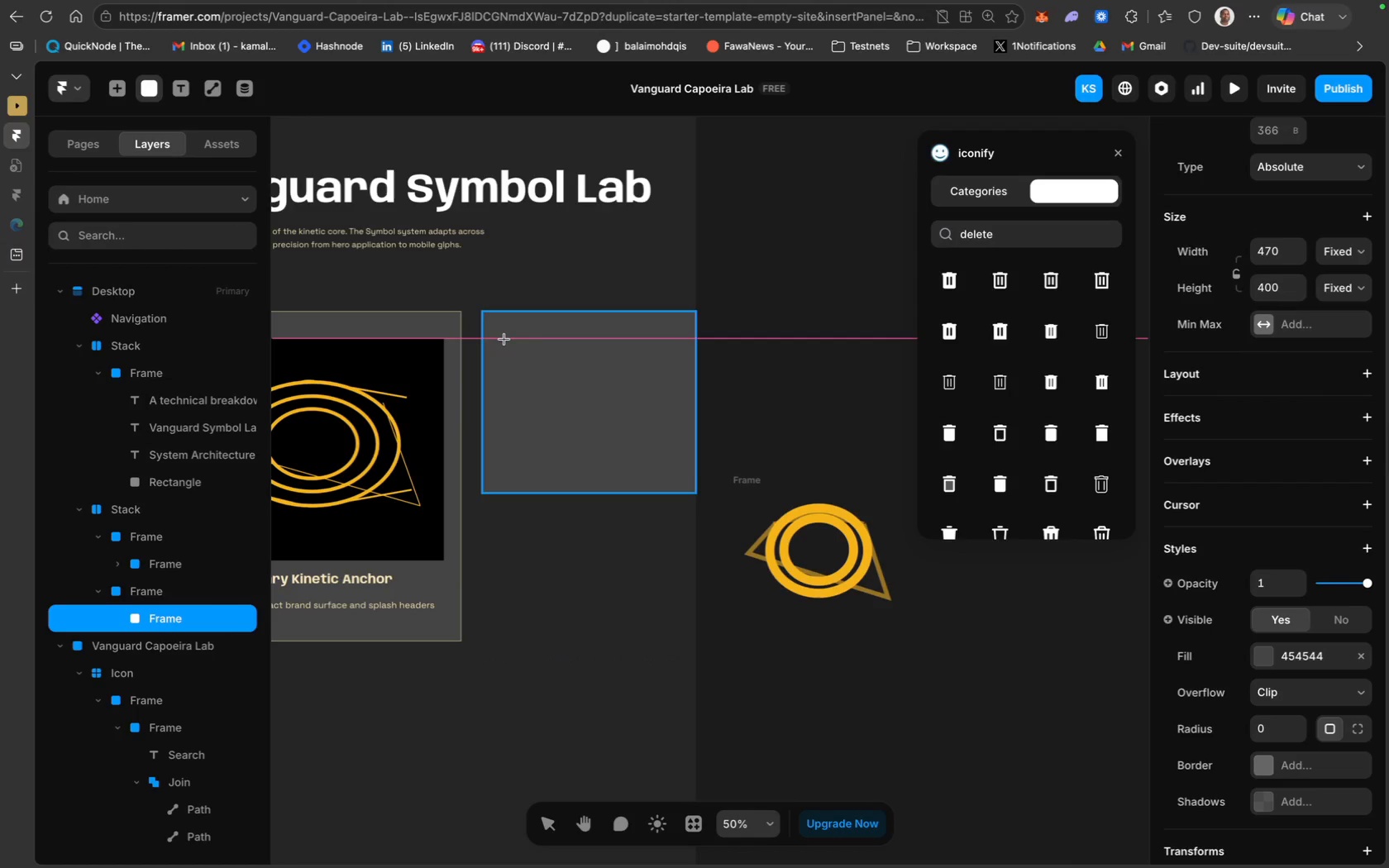 
left_click_drag(start_coordinate=[494, 339], to_coordinate=[688, 460])
 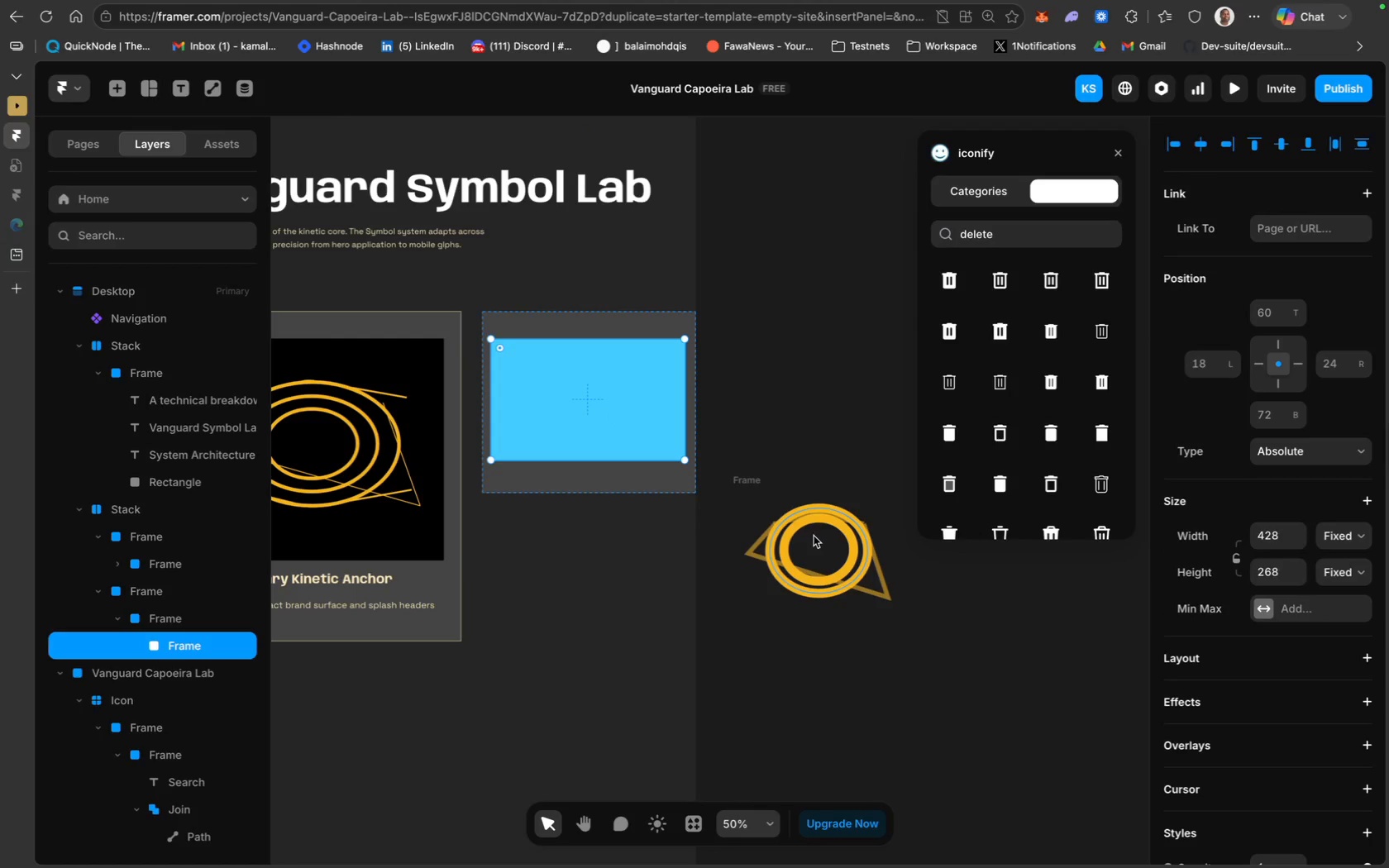 
scroll: coordinate [1293, 557], scroll_direction: down, amount: 43.0
 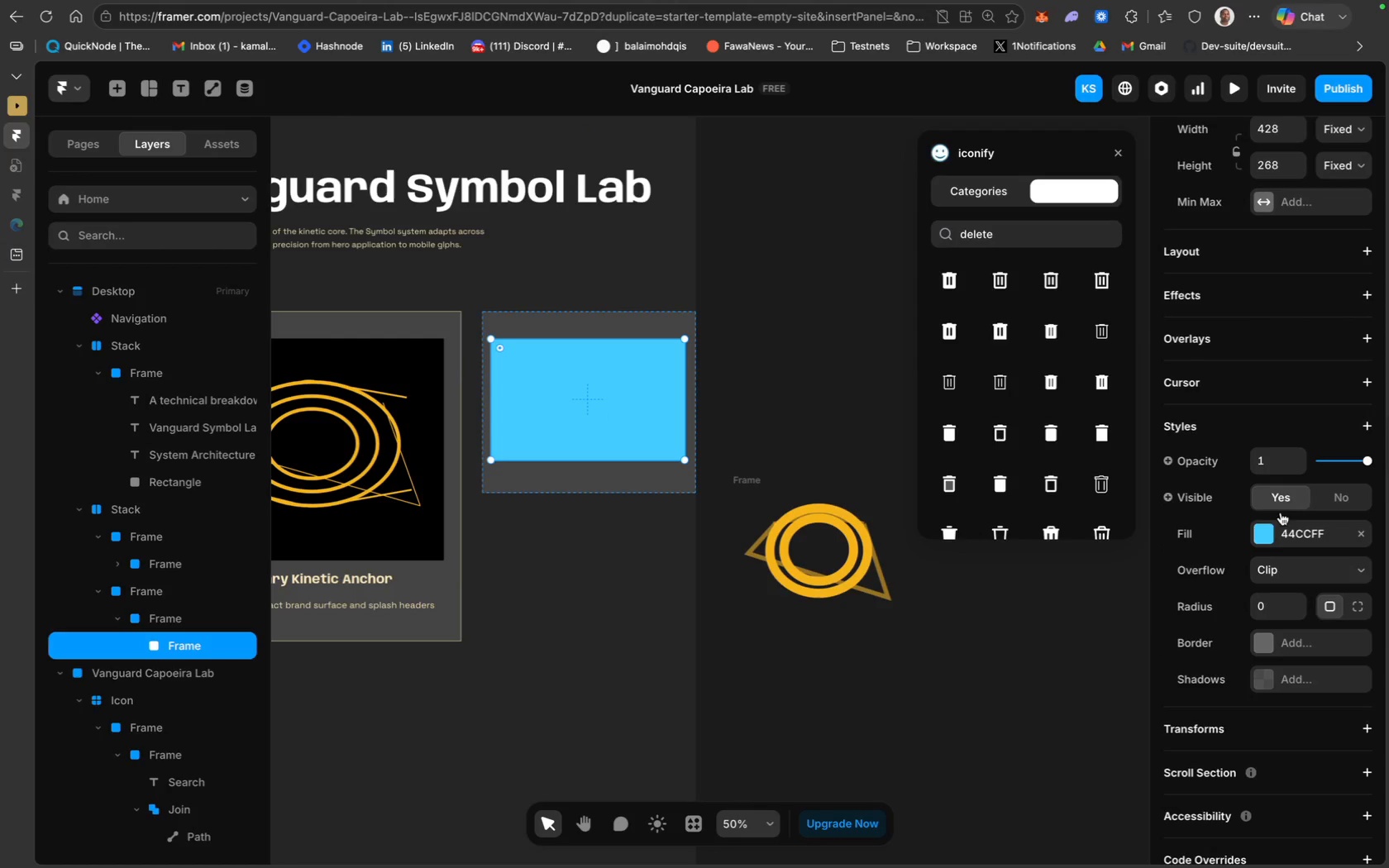 
left_click([1284, 527])
 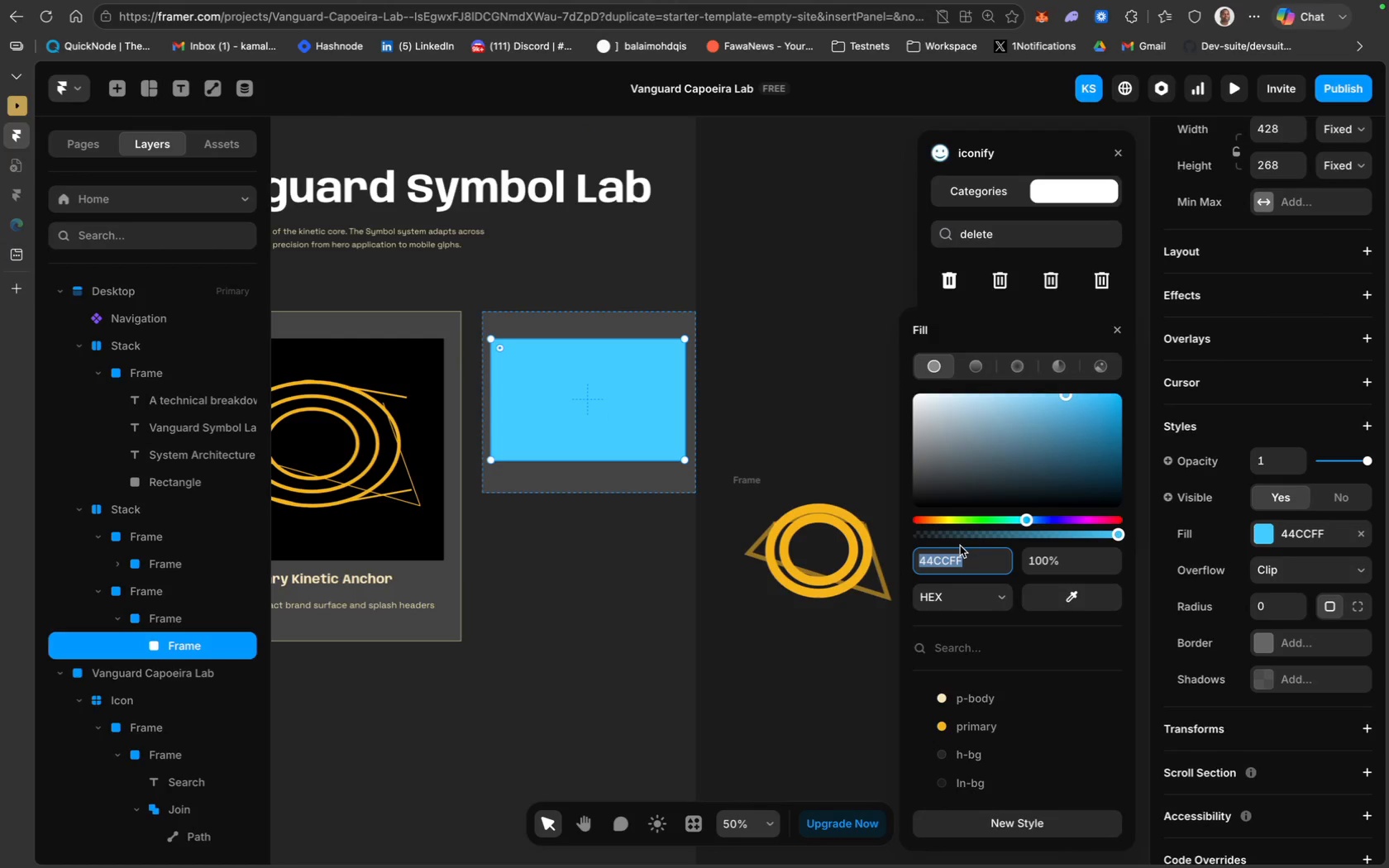 
type(000000)
 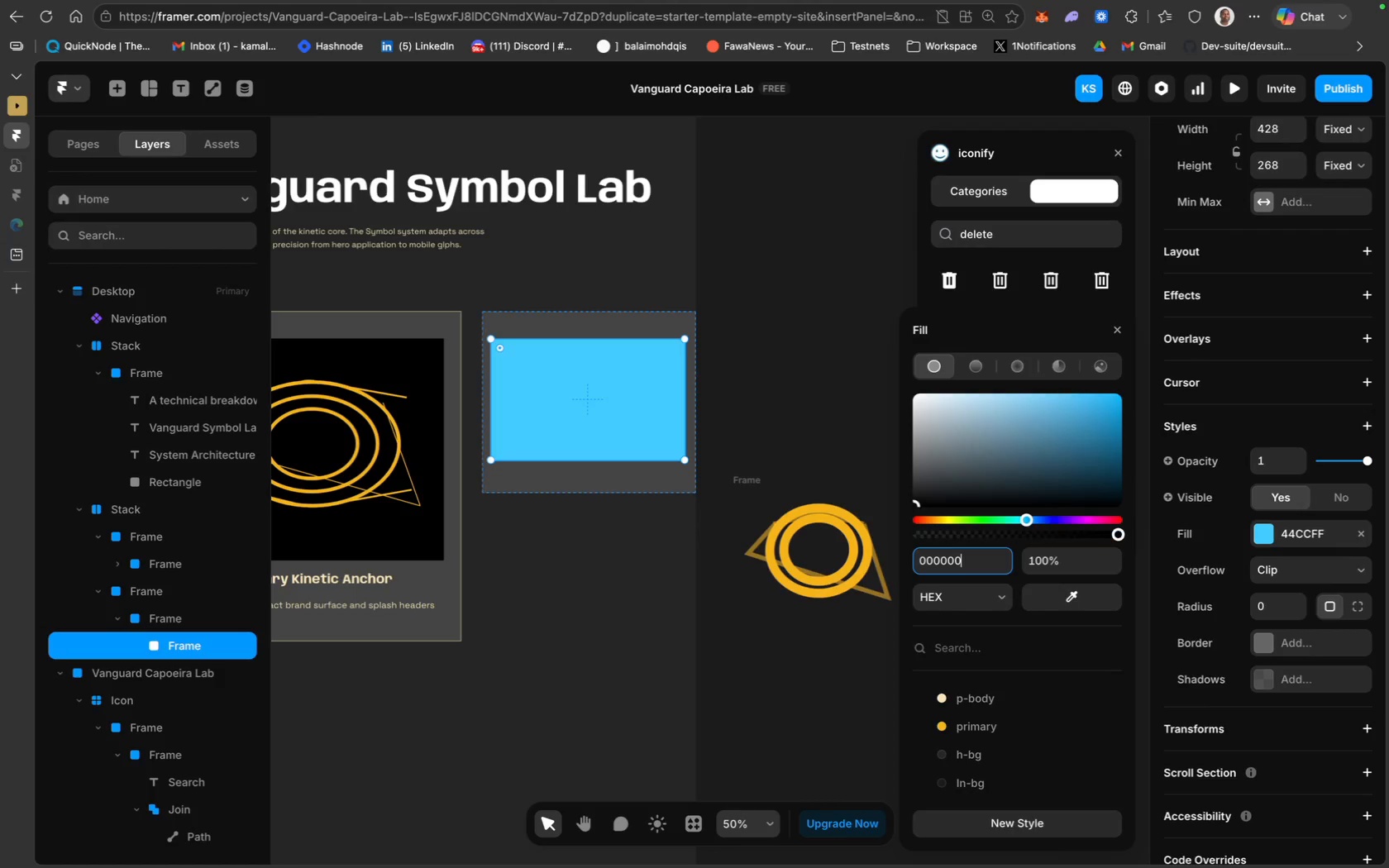 
key(Enter)
 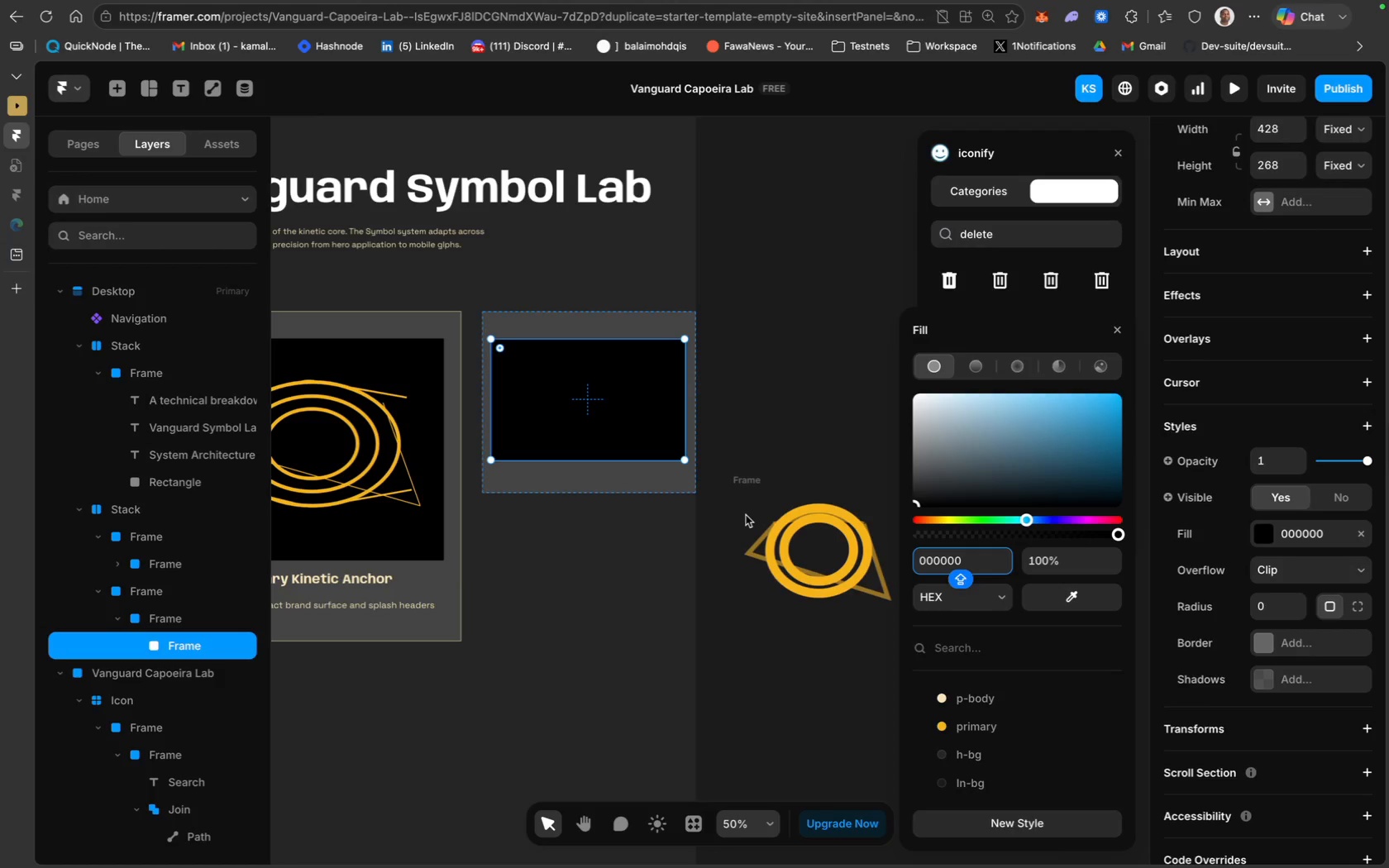 
left_click([752, 485])
 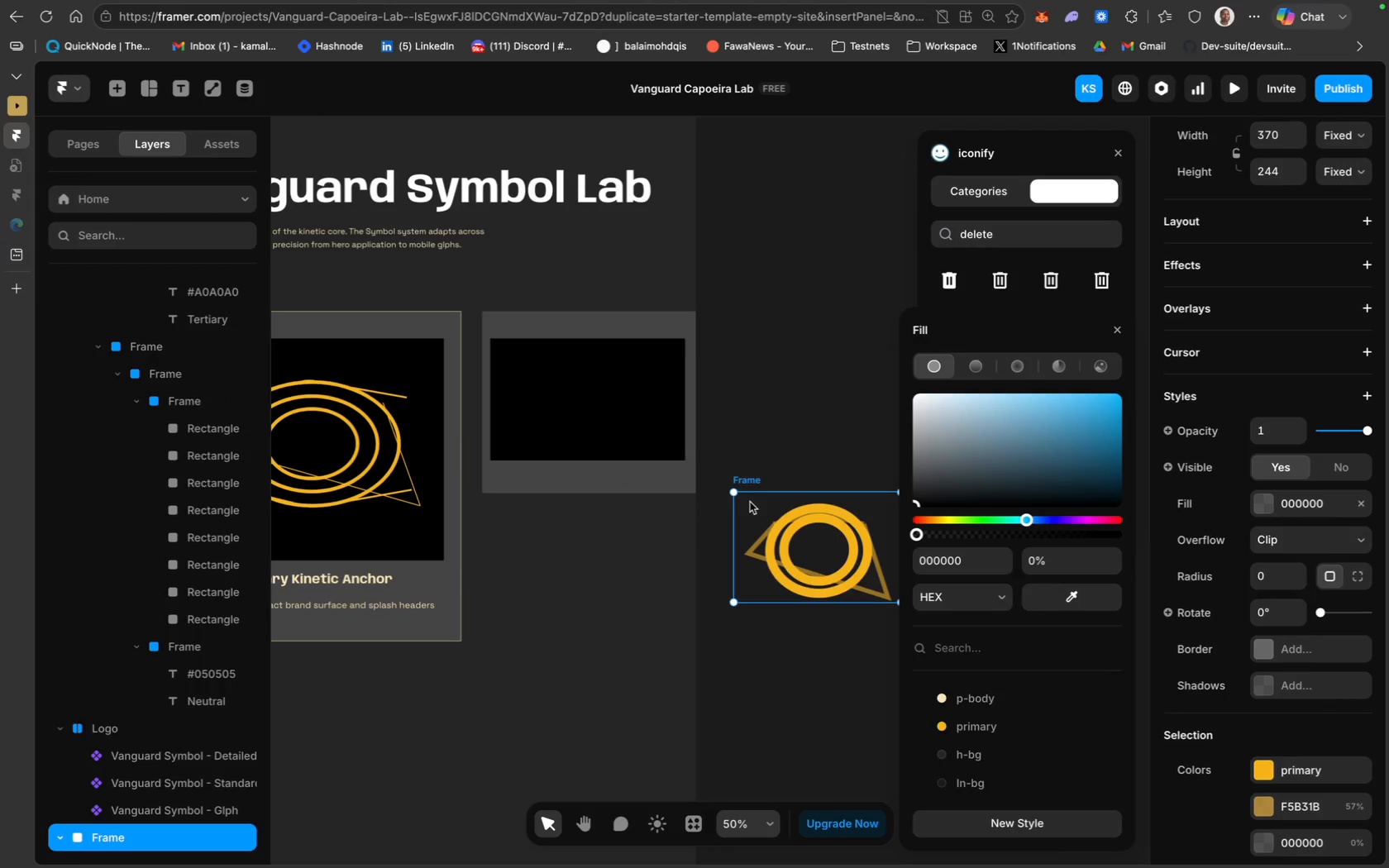 
left_click_drag(start_coordinate=[749, 503], to_coordinate=[518, 355])
 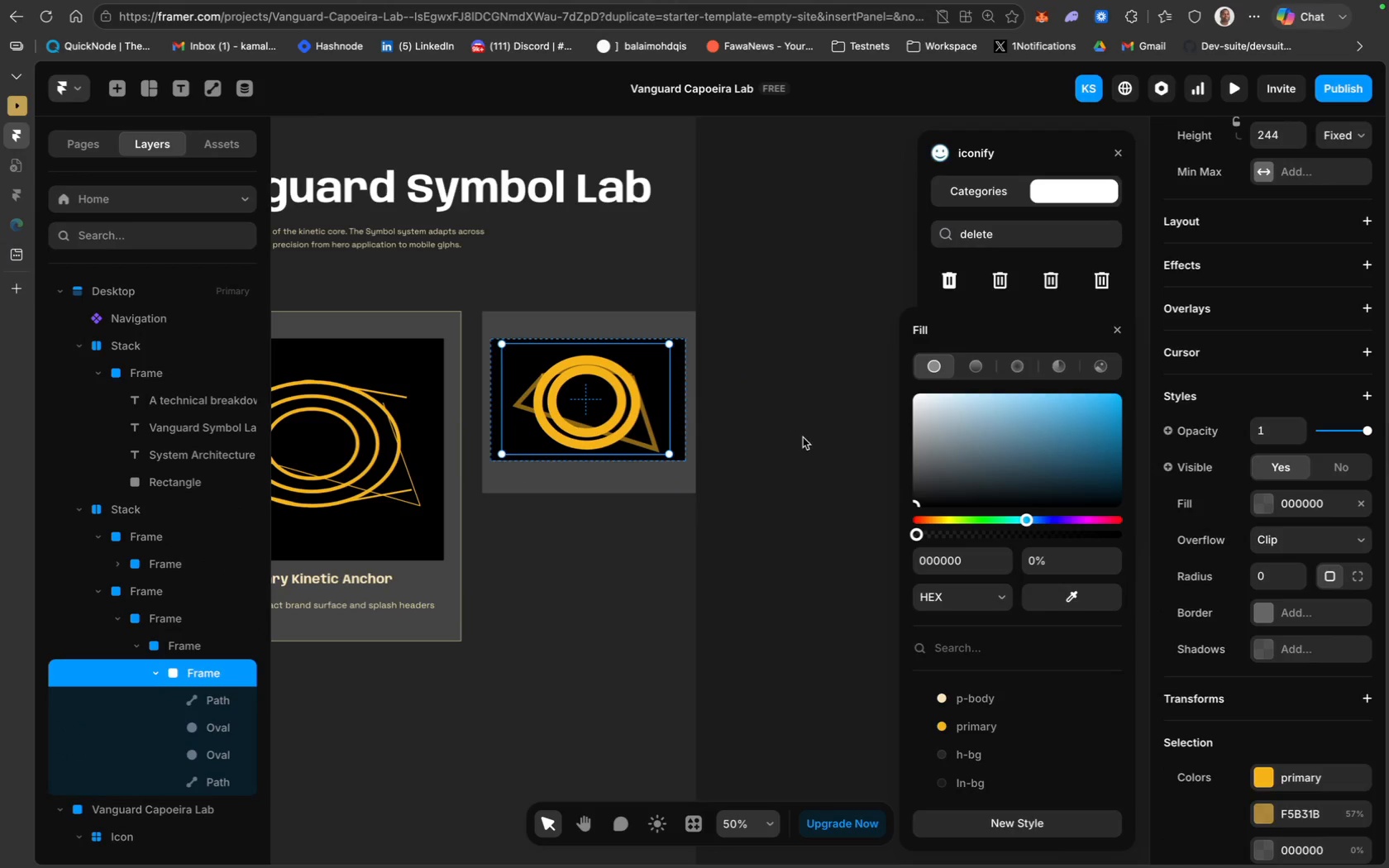 
left_click([803, 437])
 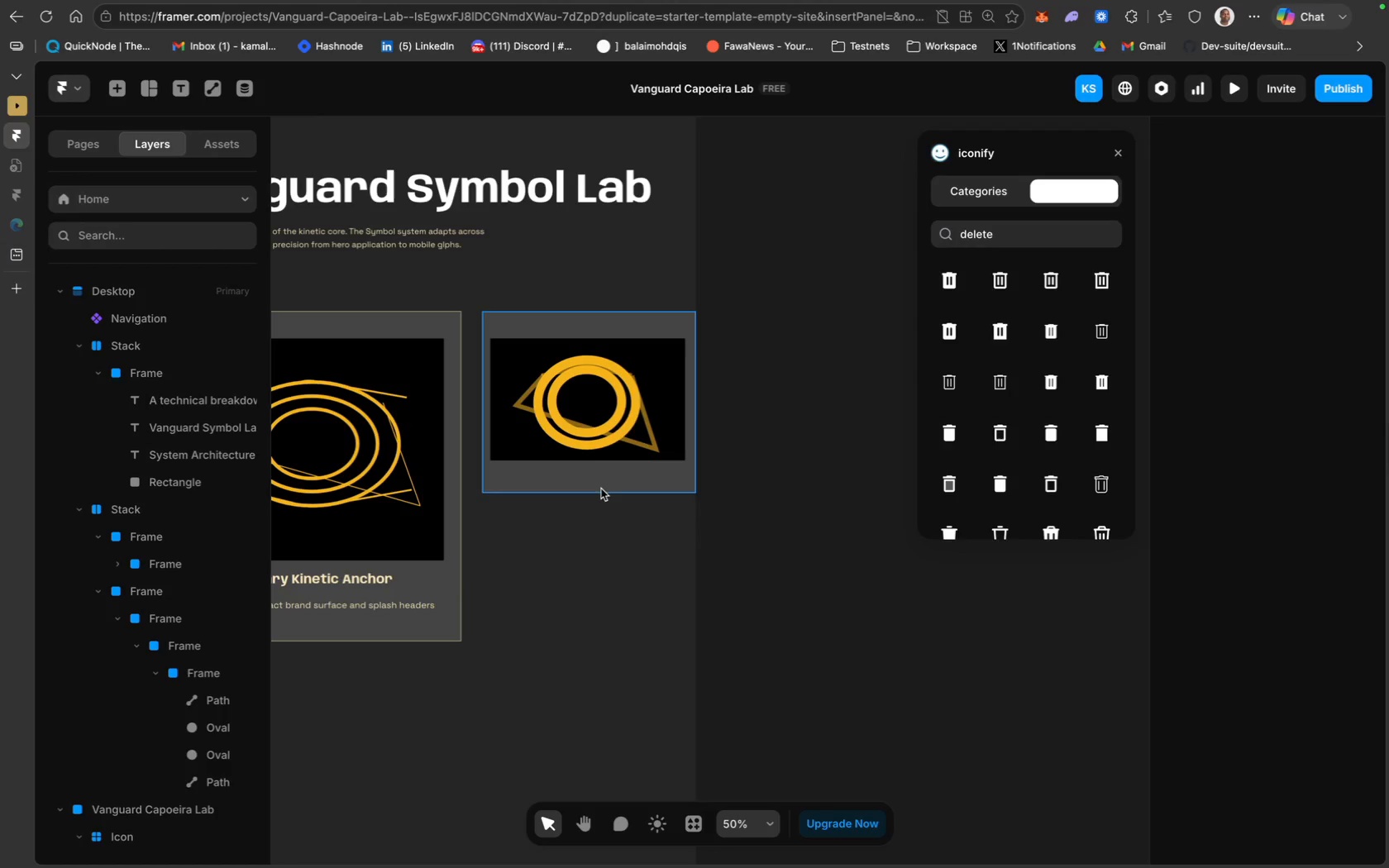 
left_click_drag(start_coordinate=[587, 494], to_coordinate=[587, 502])
 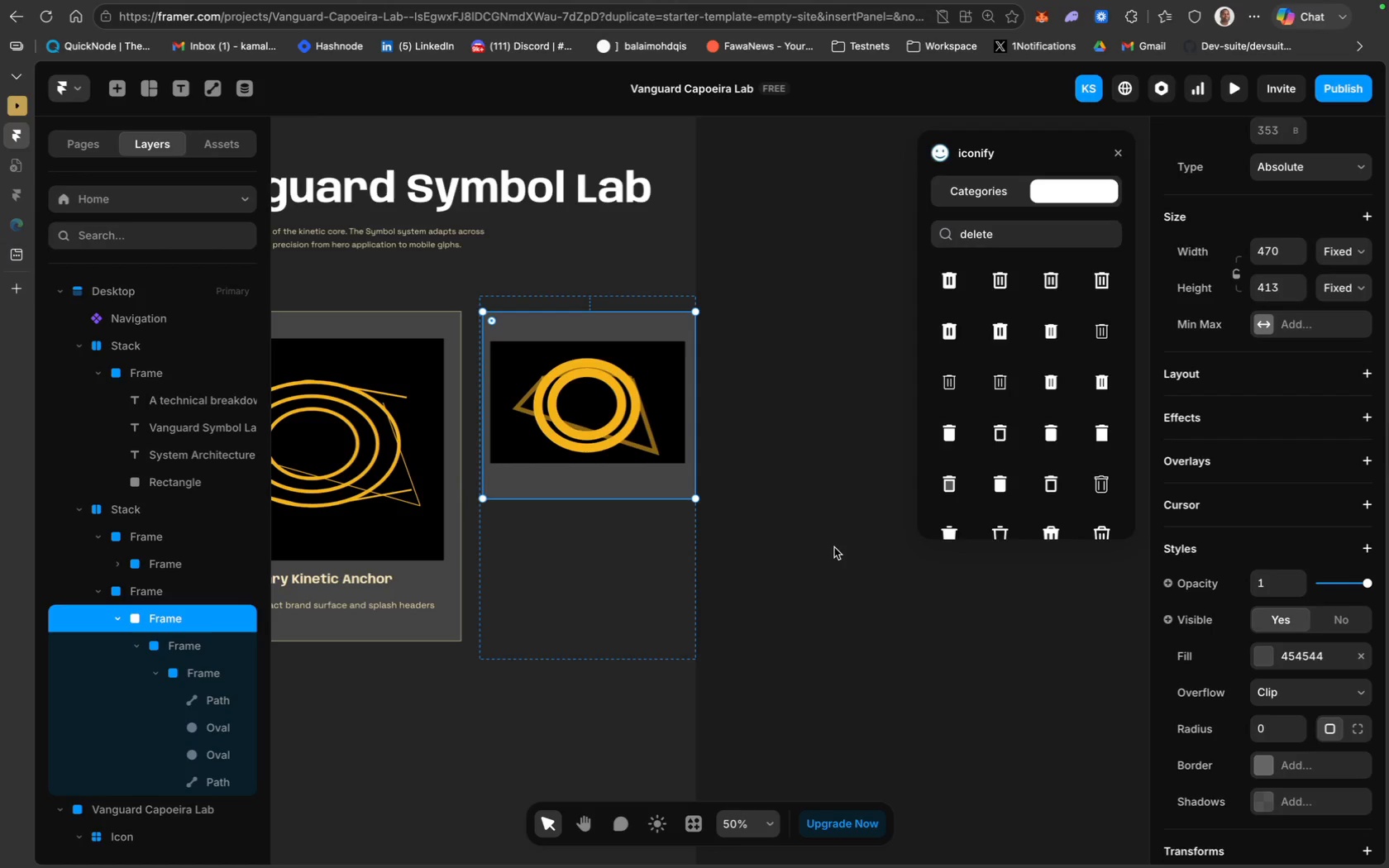 
left_click([833, 547])
 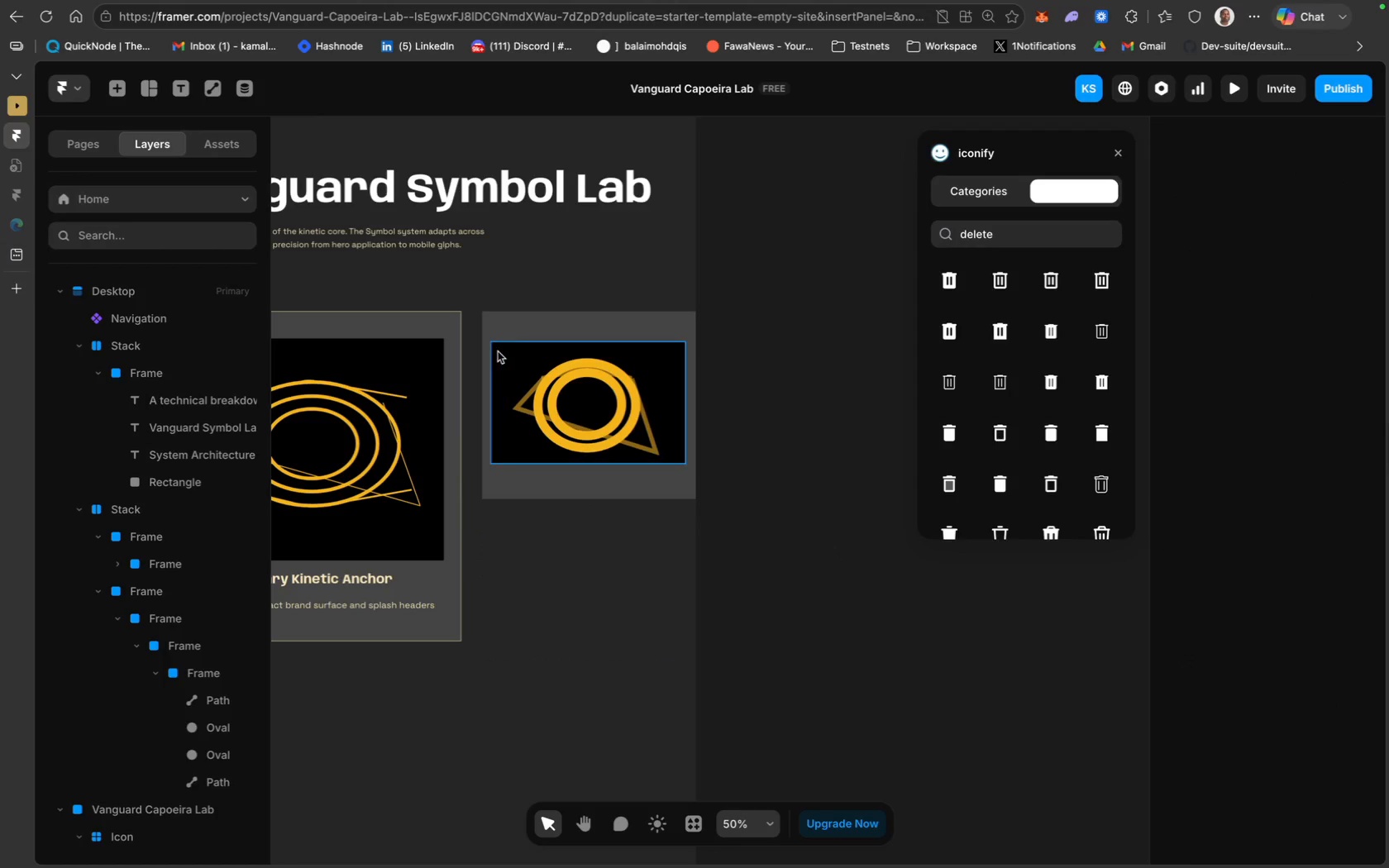 
left_click([496, 350])
 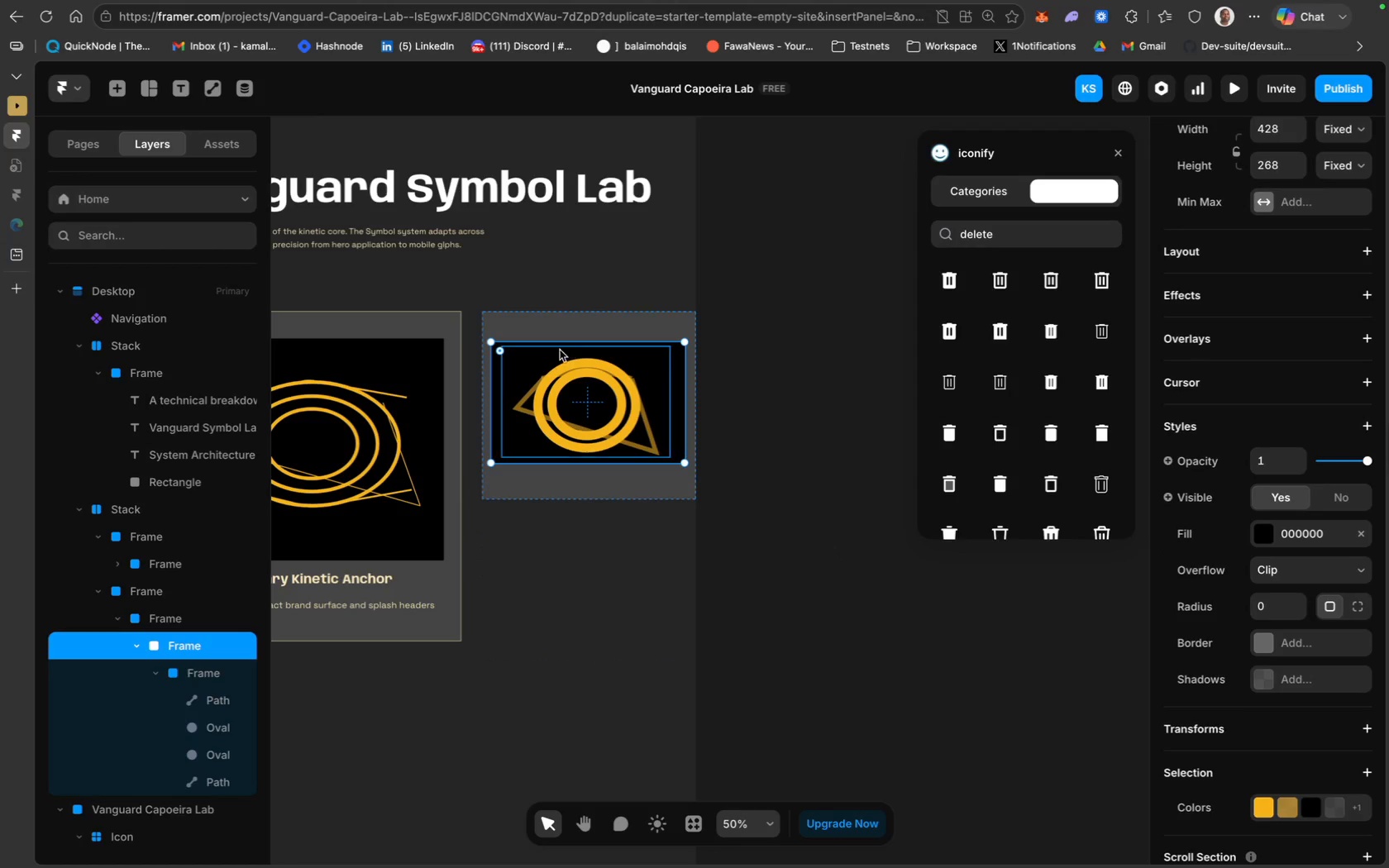 
hold_key(key=ShiftLeft, duration=0.71)
 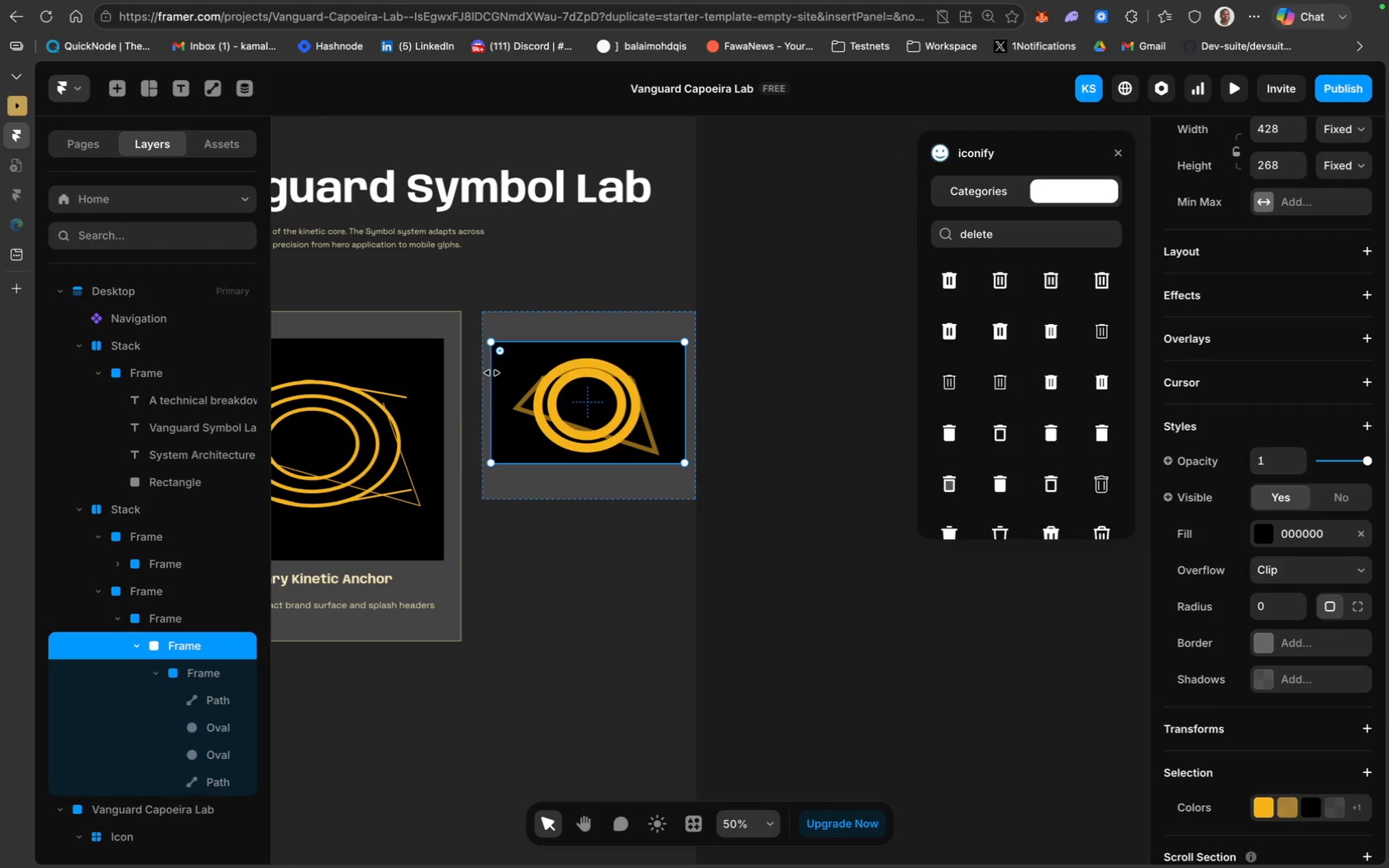 
left_click([493, 372])
 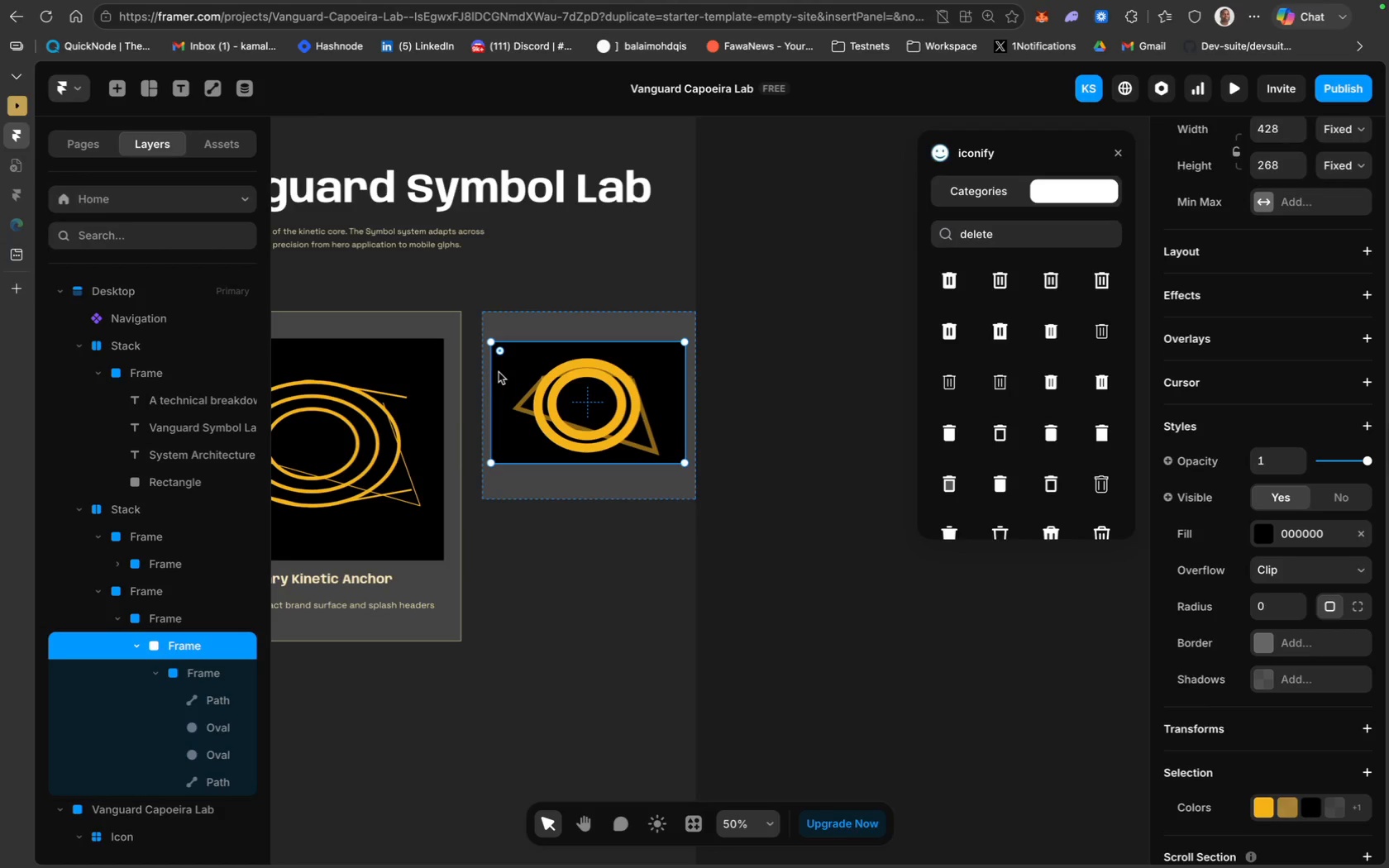 
left_click_drag(start_coordinate=[499, 372], to_coordinate=[500, 367])
 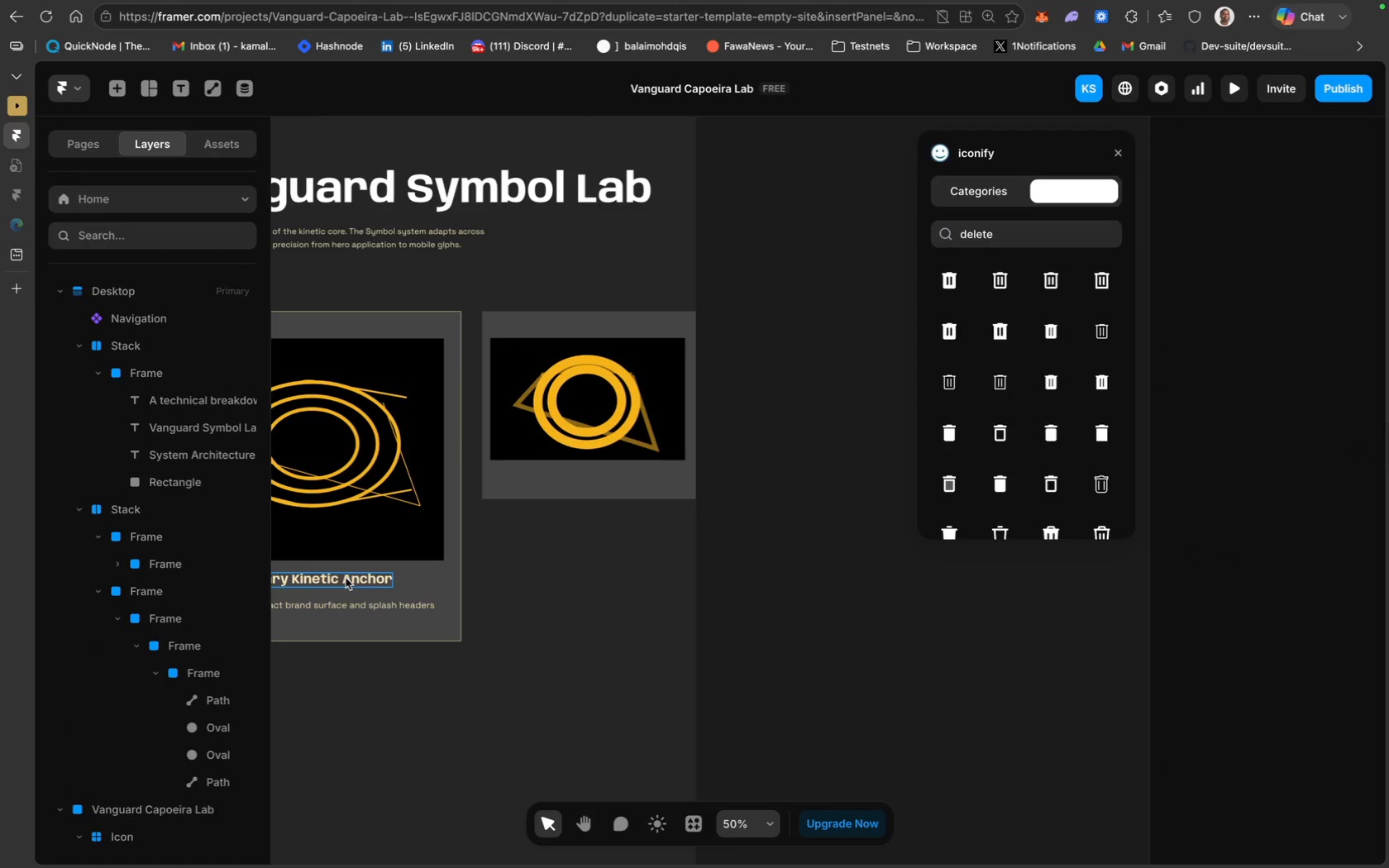 
key(Meta+D)
 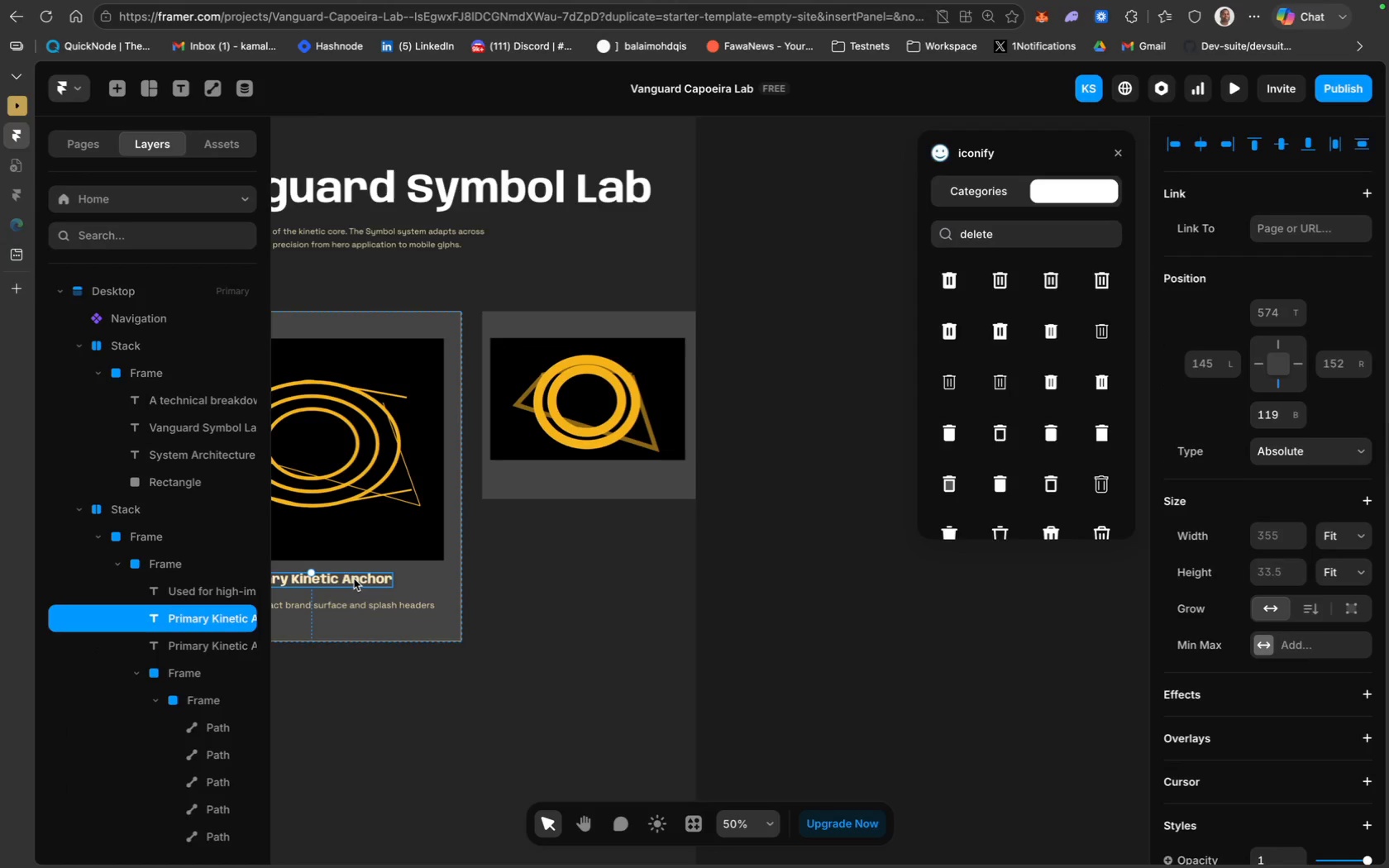 
left_click([354, 579])
 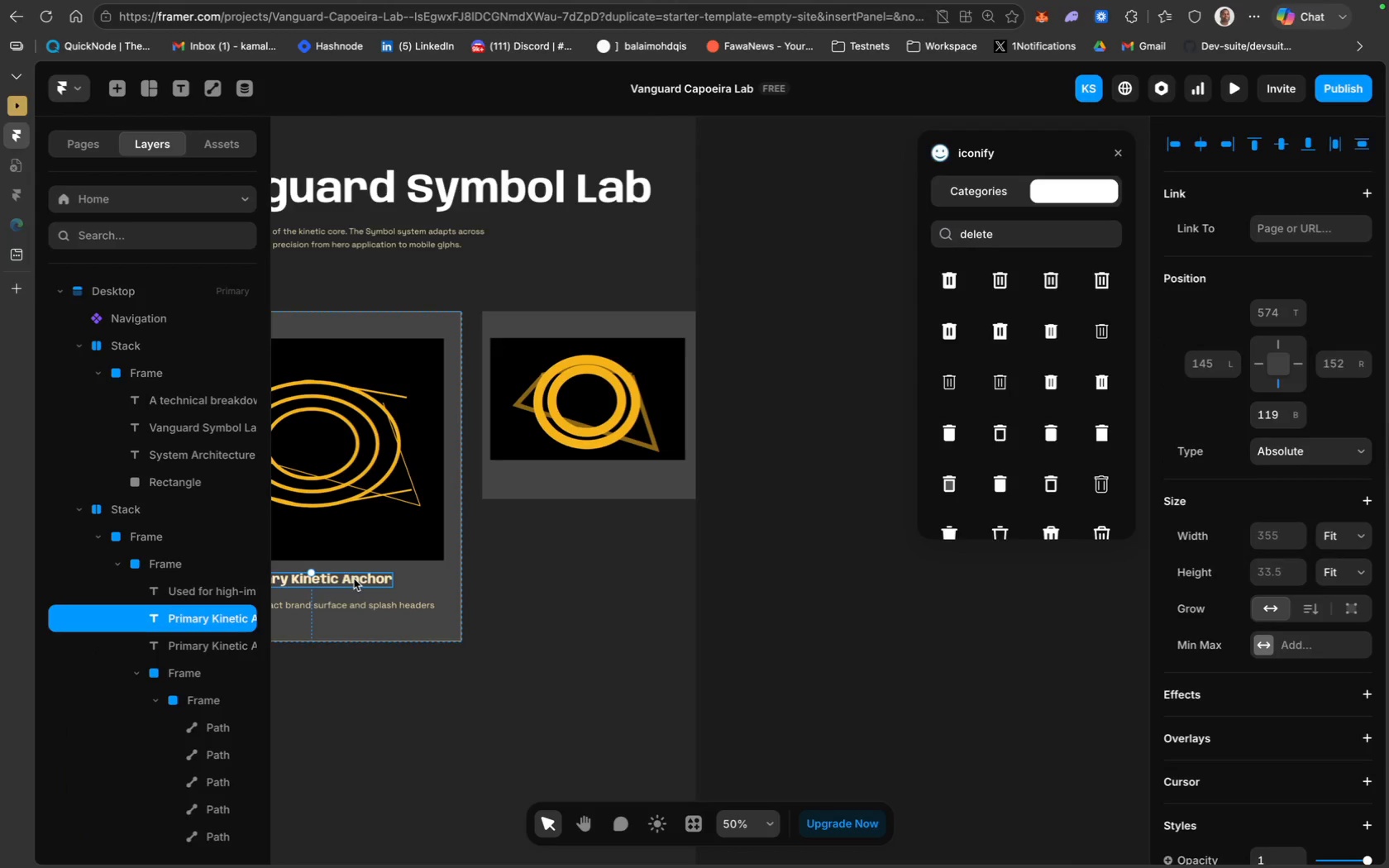 
left_click_drag(start_coordinate=[354, 579], to_coordinate=[632, 474])
 